 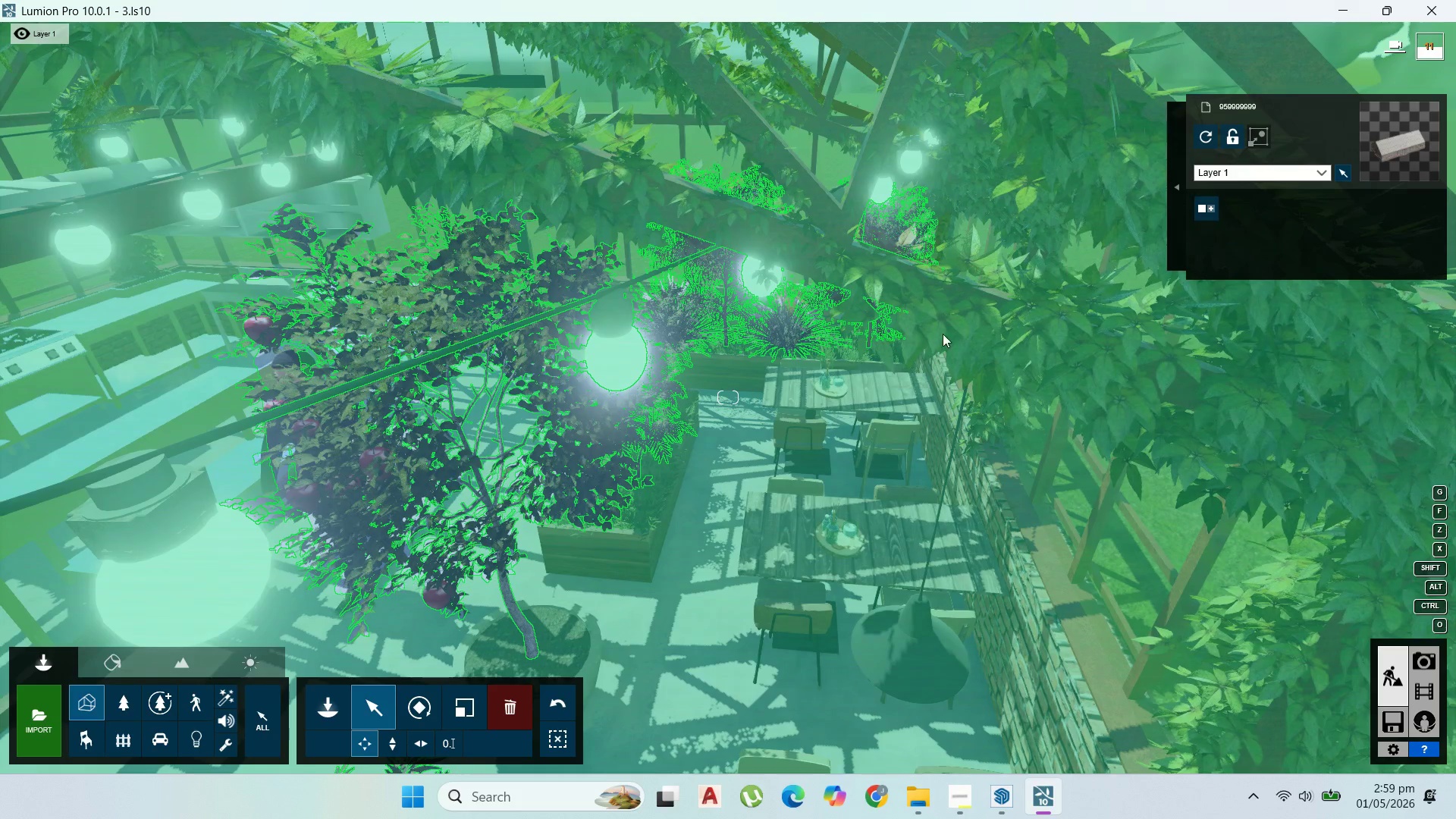 
scroll: coordinate [941, 350], scroll_direction: up, amount: 4.0
 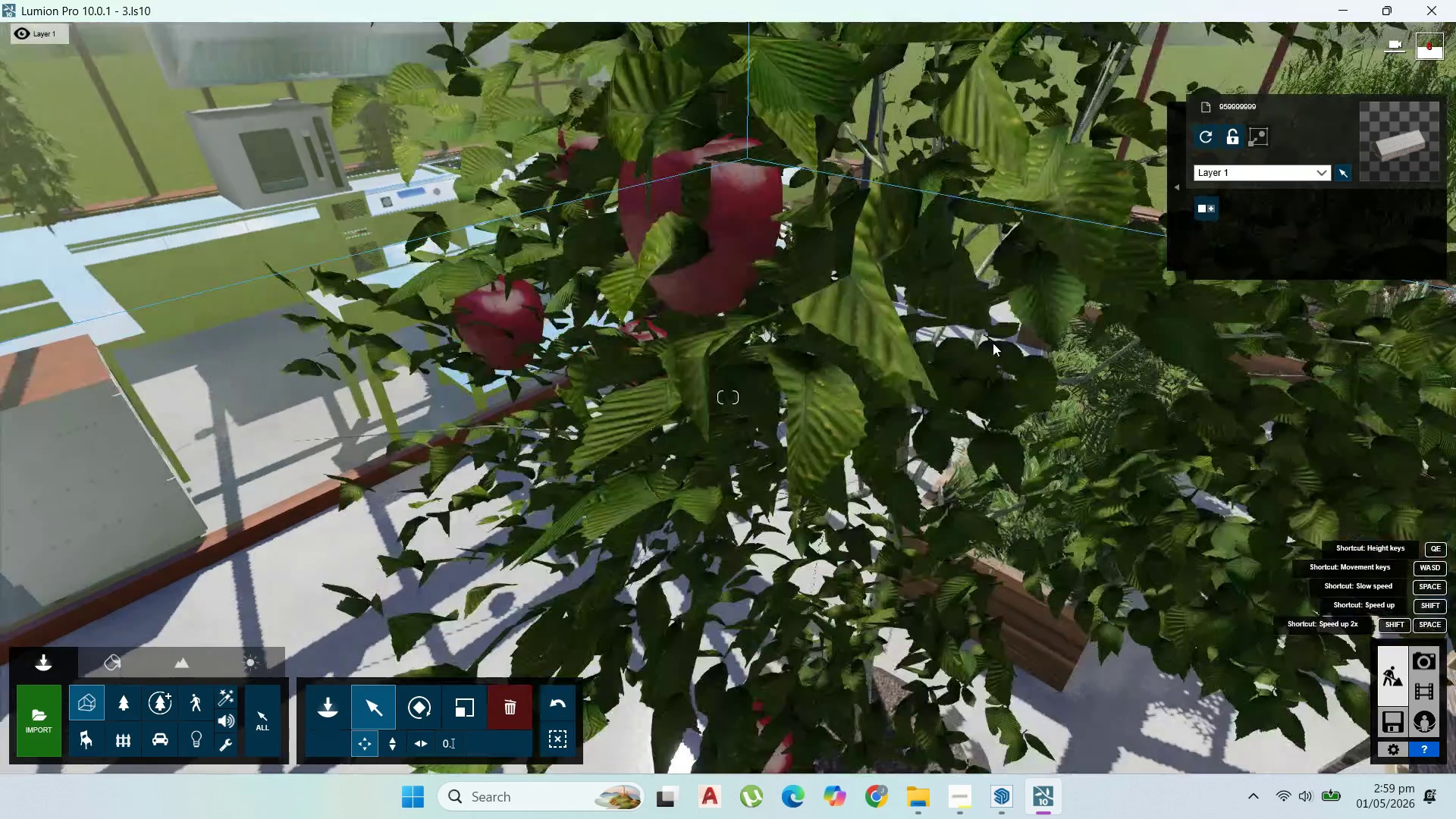 
hold_key(key=A, duration=0.7)
 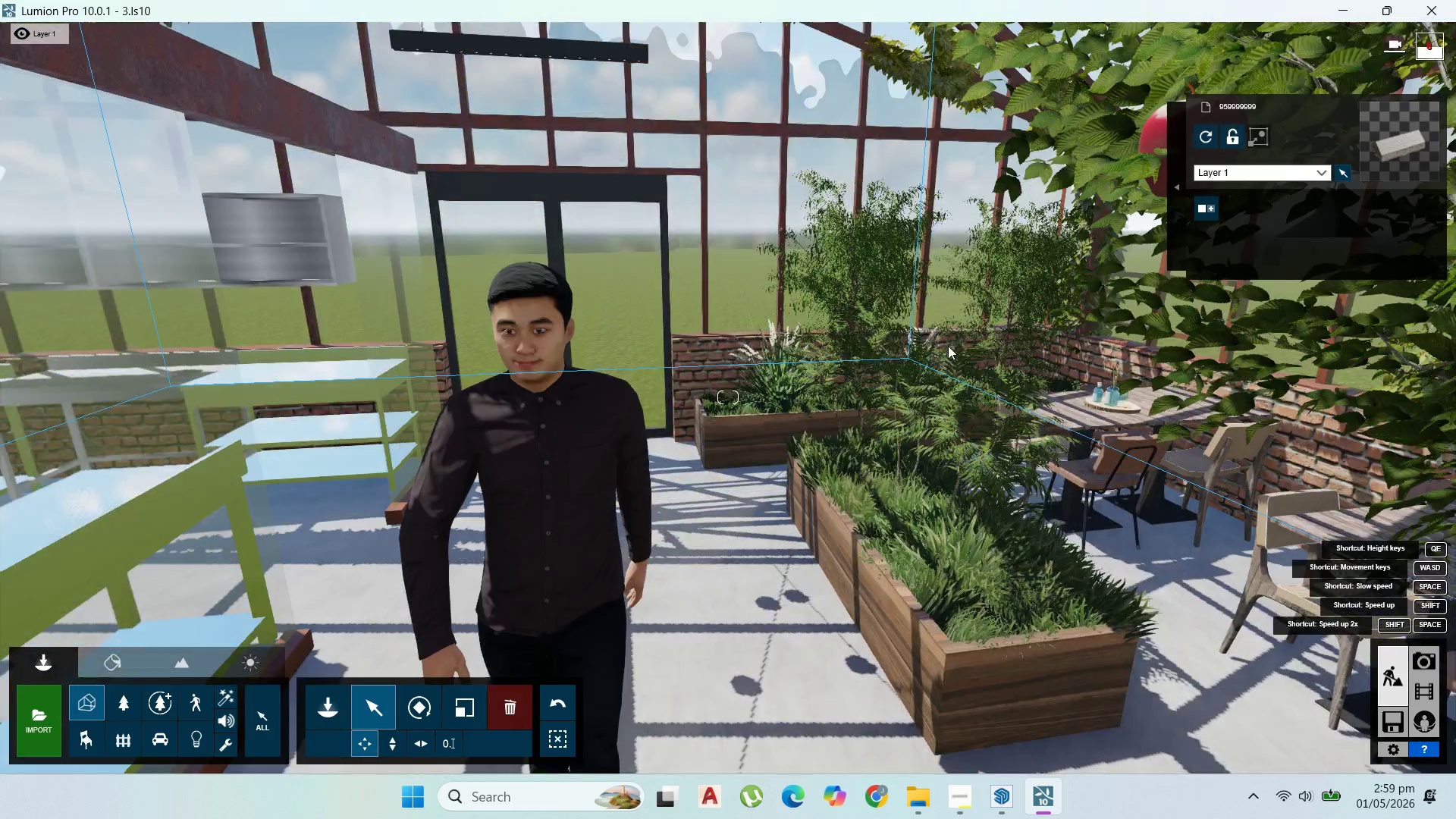 
hold_key(key=S, duration=0.69)
 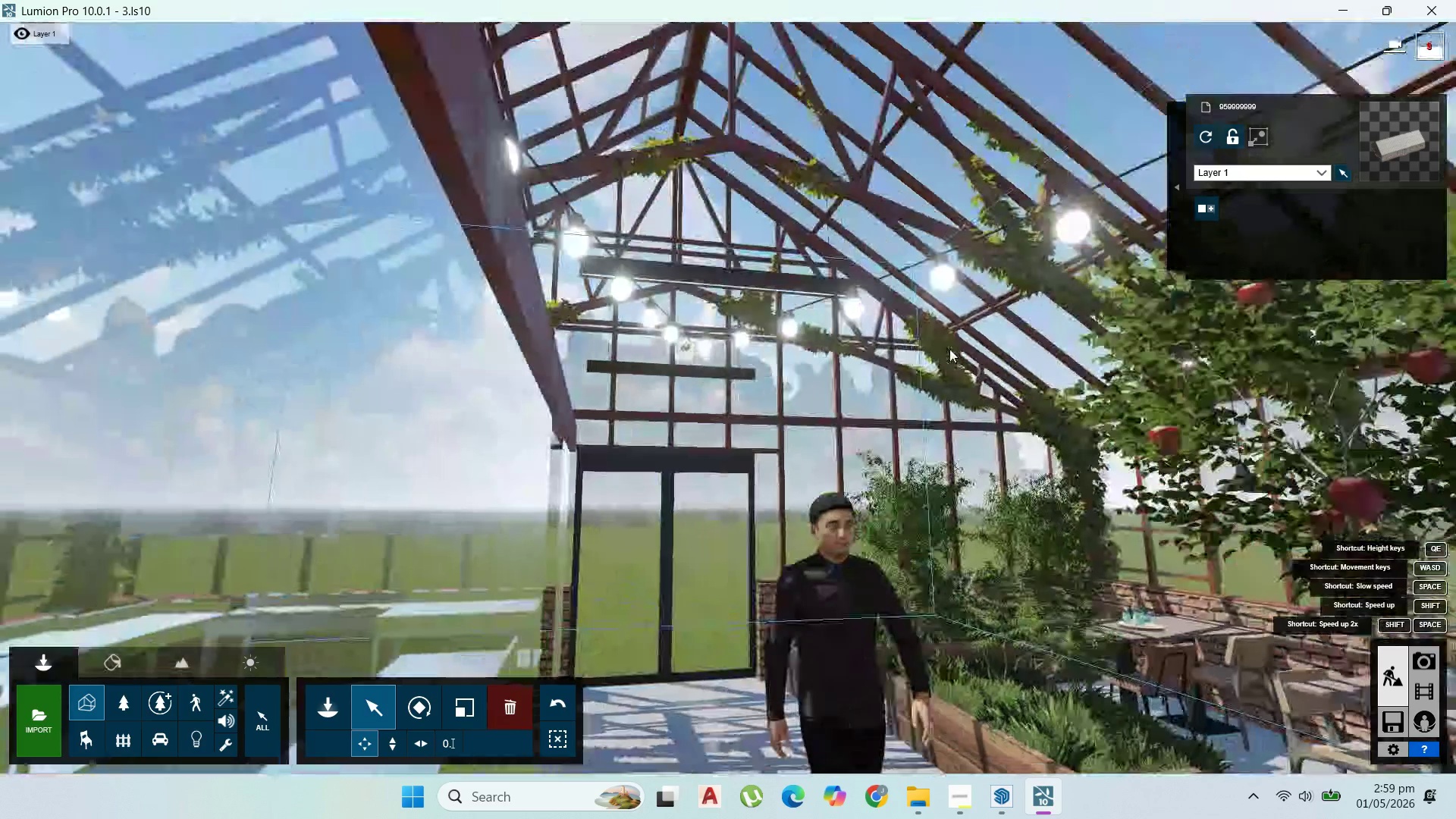 
hold_key(key=D, duration=1.11)
 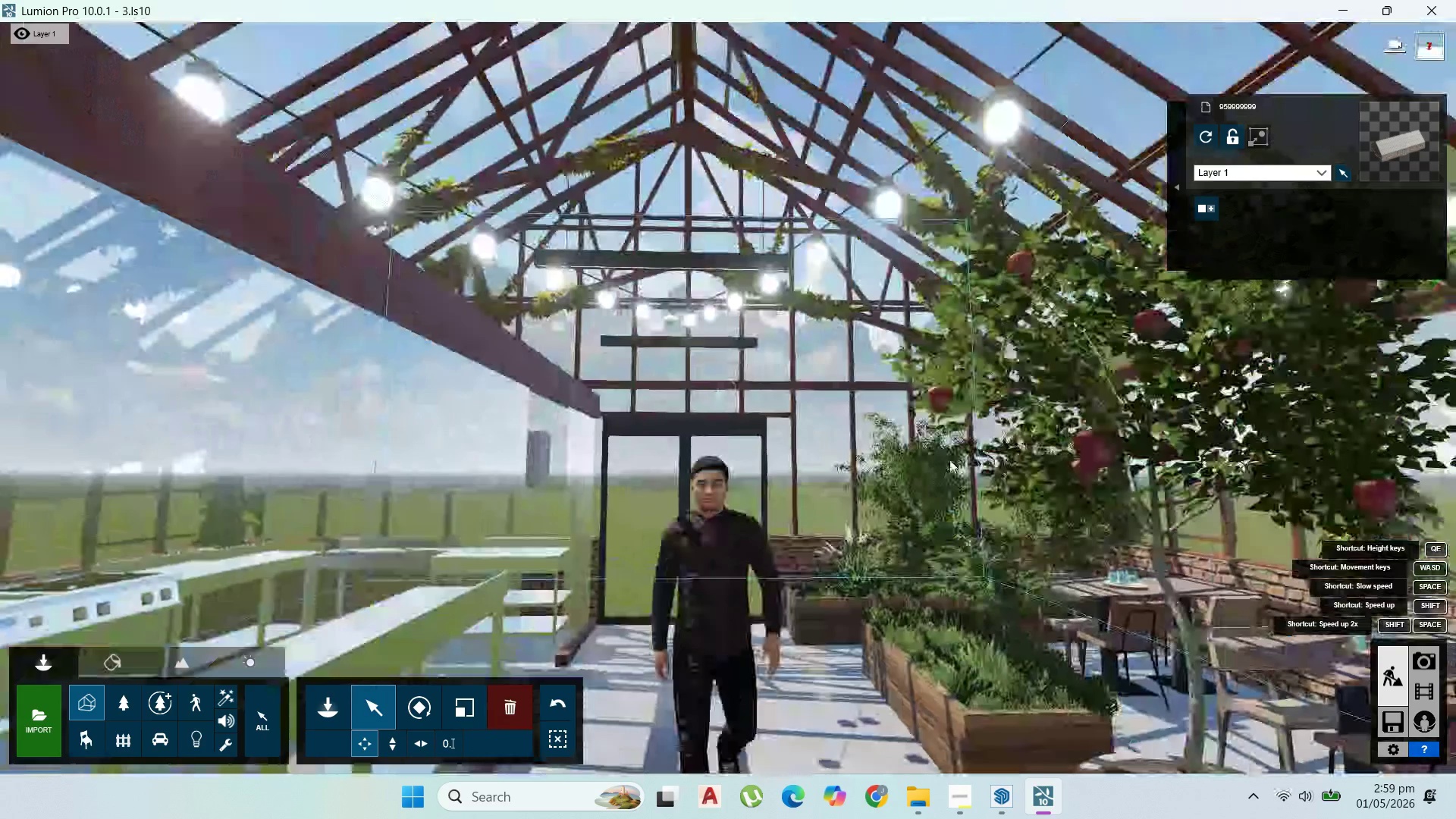 
key(S)
 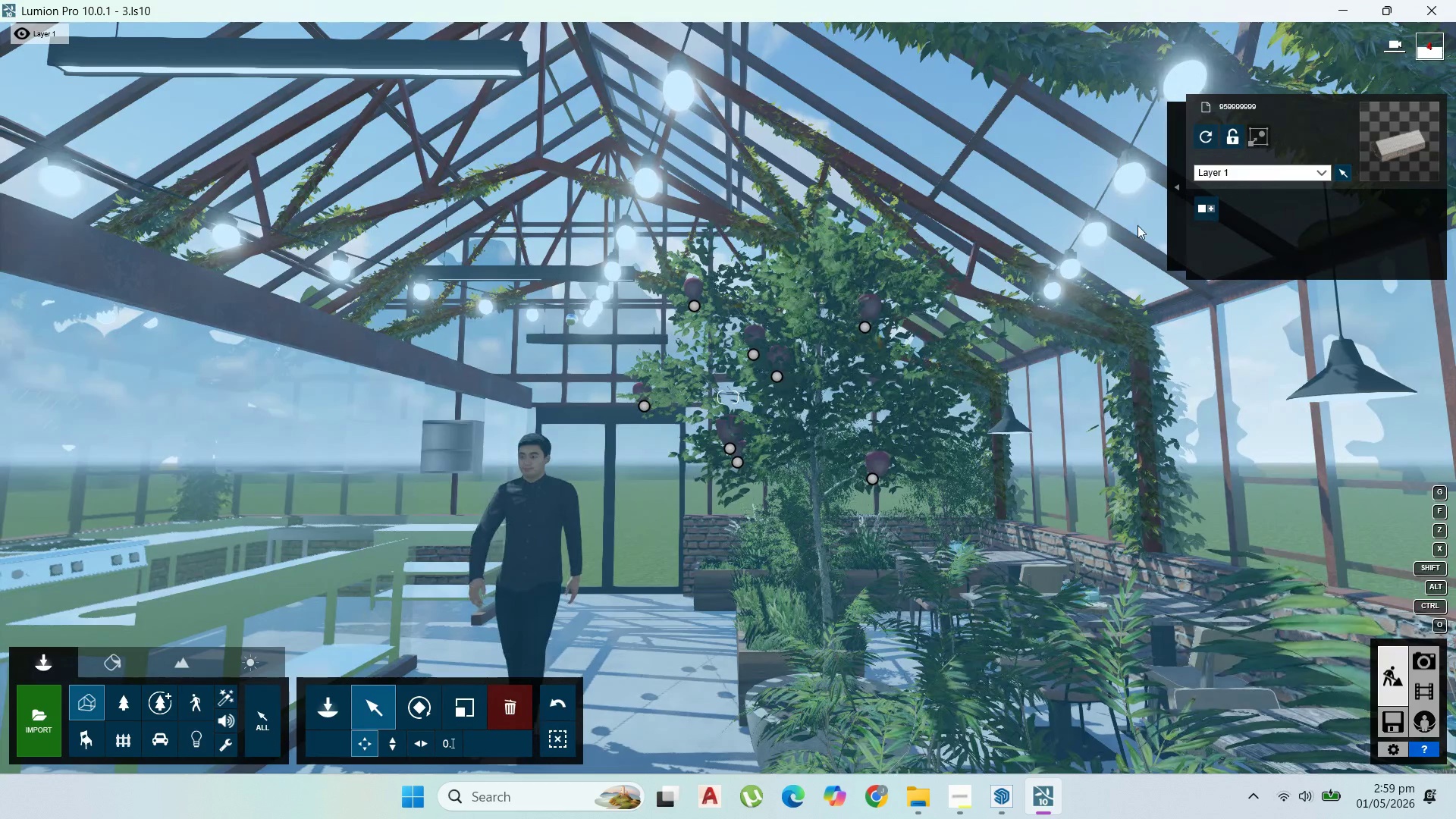 
hold_key(key=AltLeft, duration=1.66)
left_click([1207, 142])
 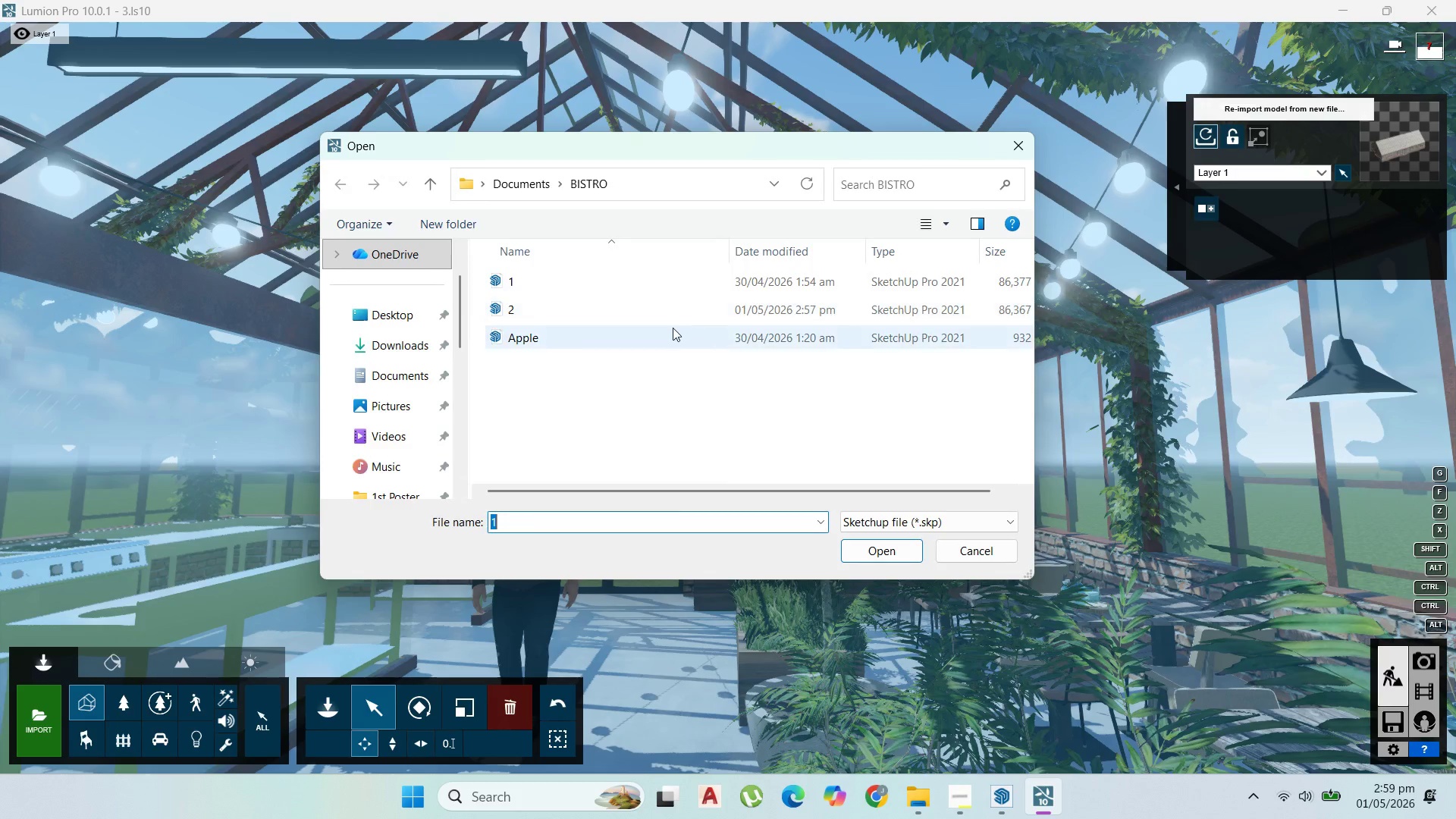 
left_click([654, 311])
 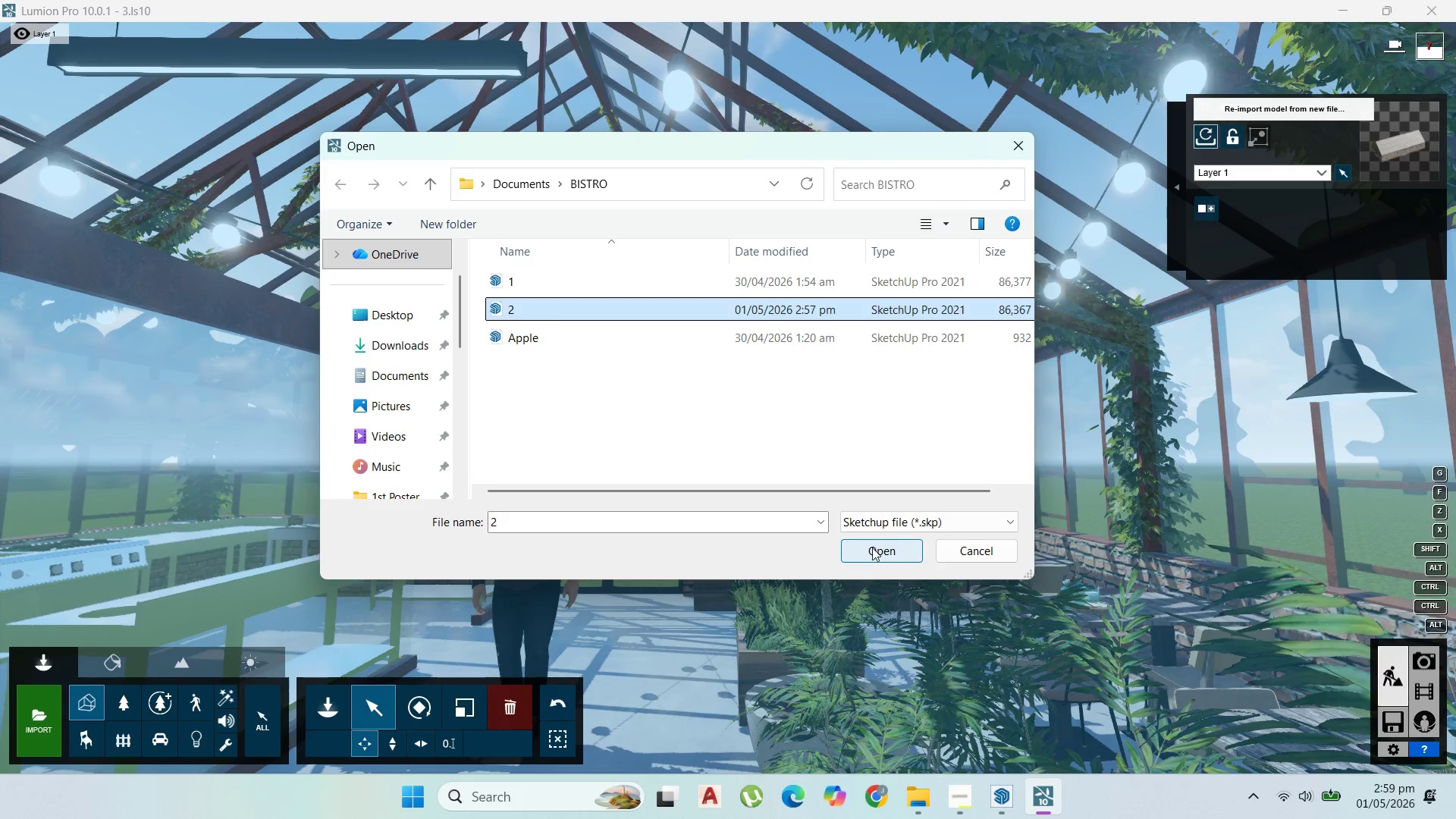 
left_click([872, 551])
 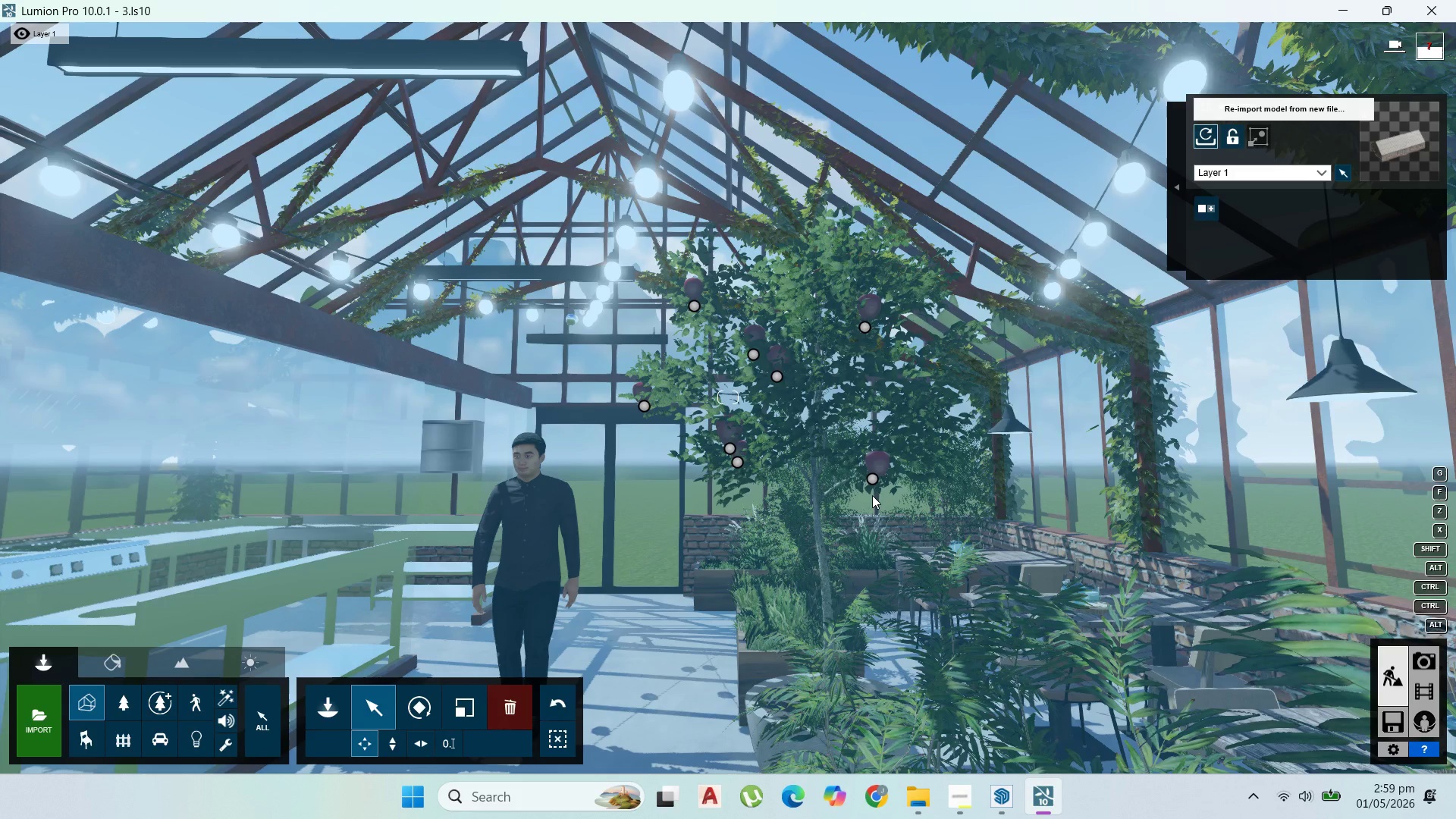 
left_click([872, 495])
 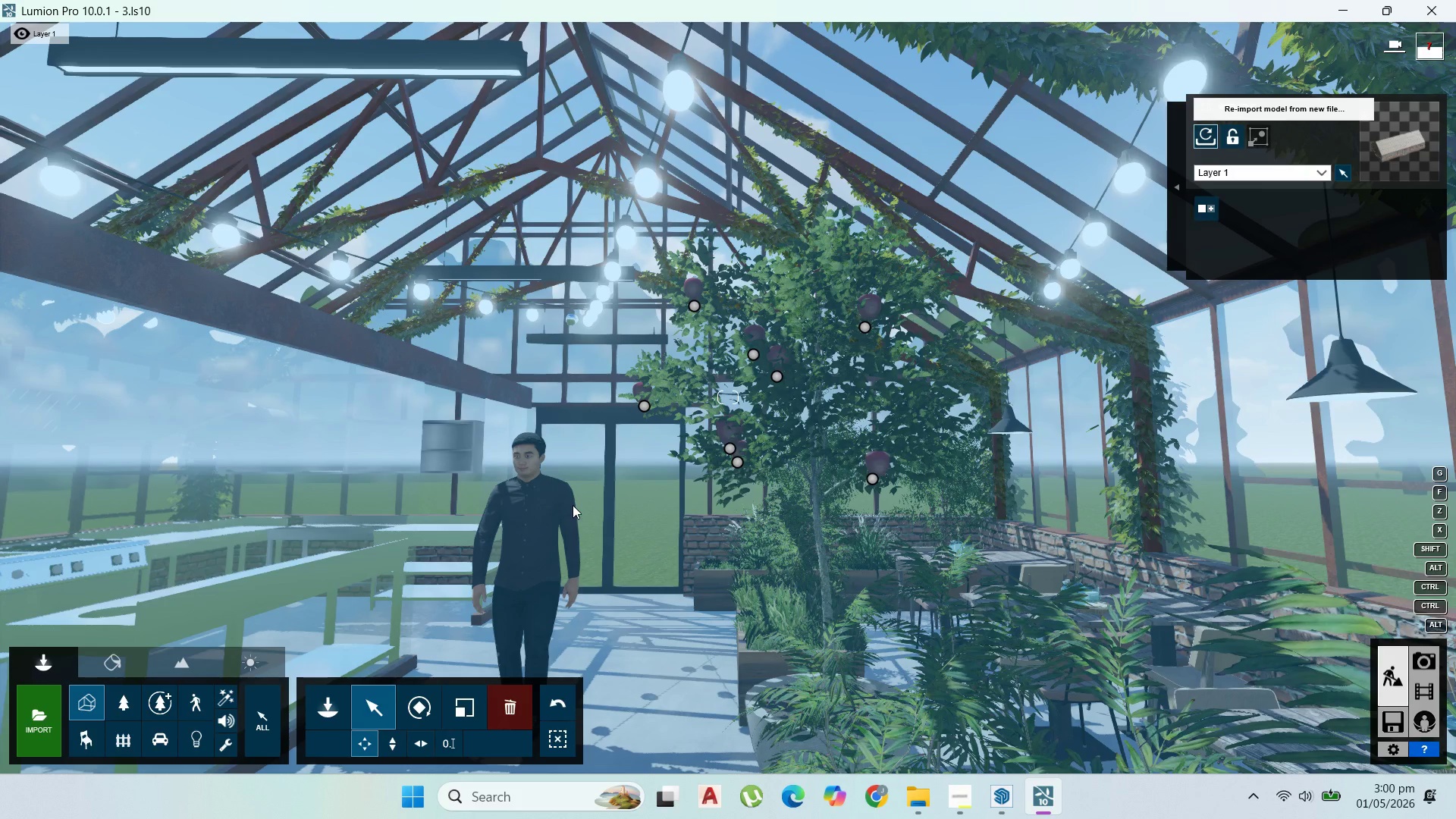 
wait(35.66)
 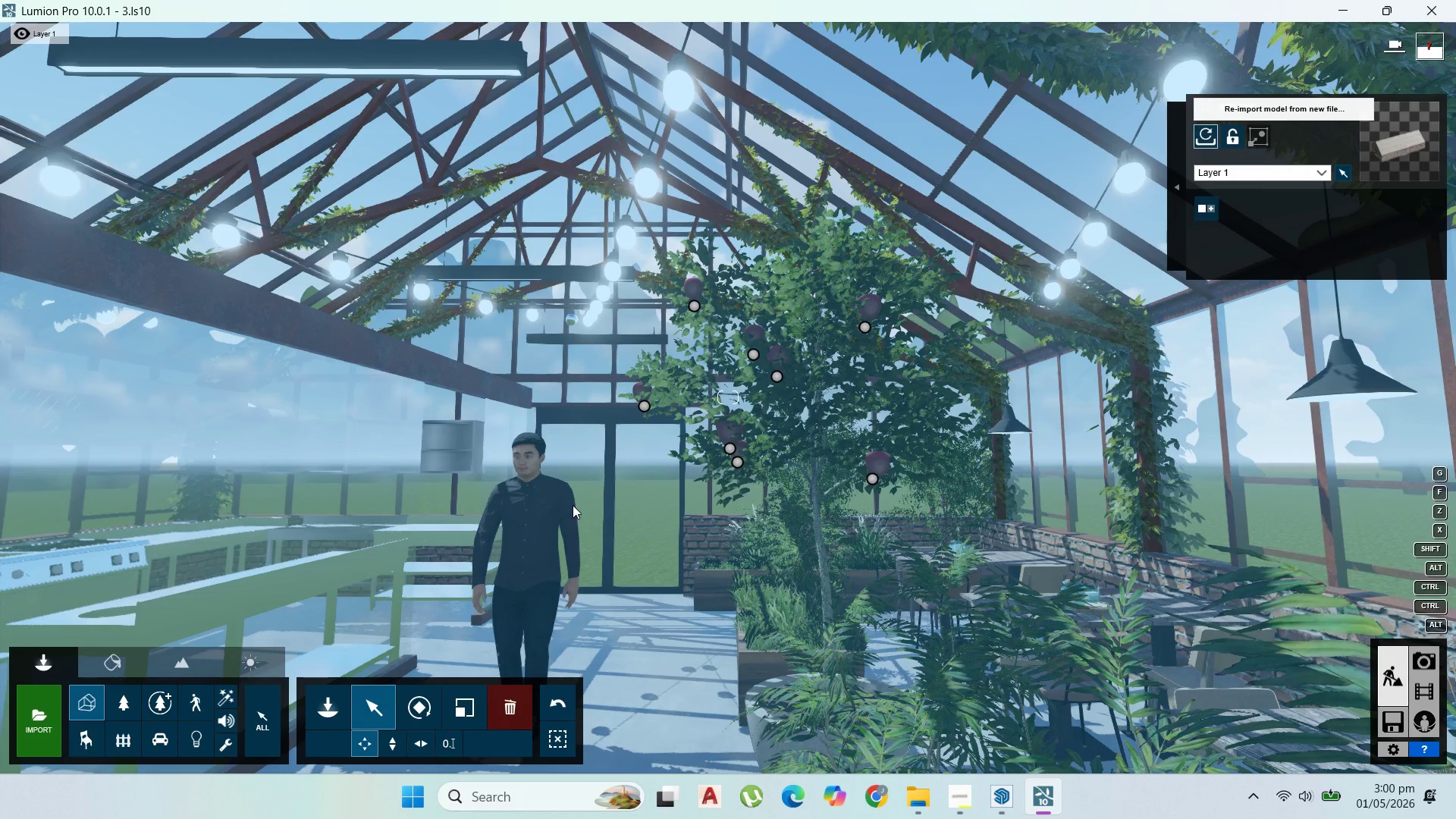 
left_click_drag(start_coordinate=[732, 510], to_coordinate=[332, 717])
 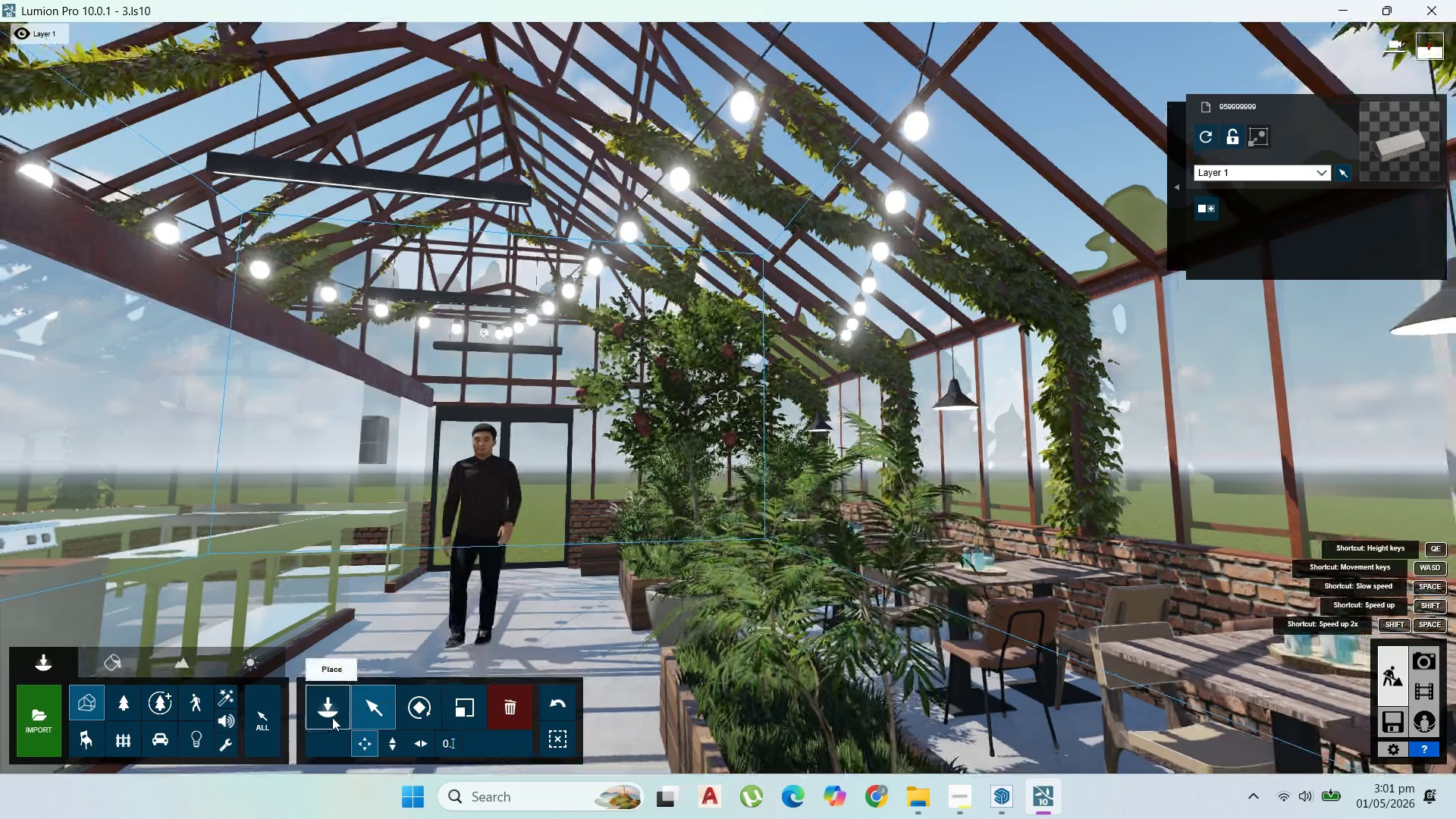 
right_click([1161, 539])
 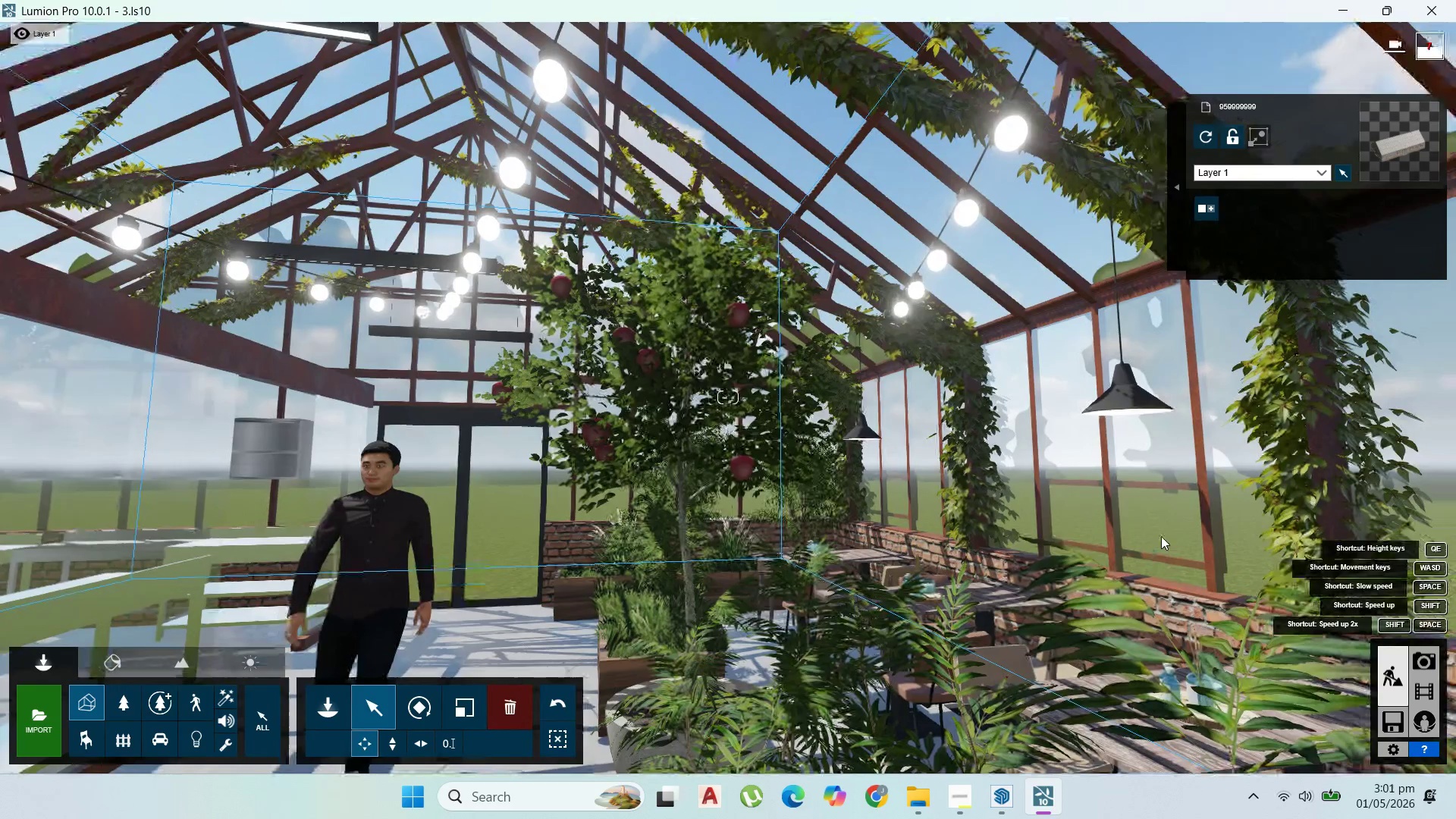 
scroll: coordinate [1160, 535], scroll_direction: down, amount: 2.0
 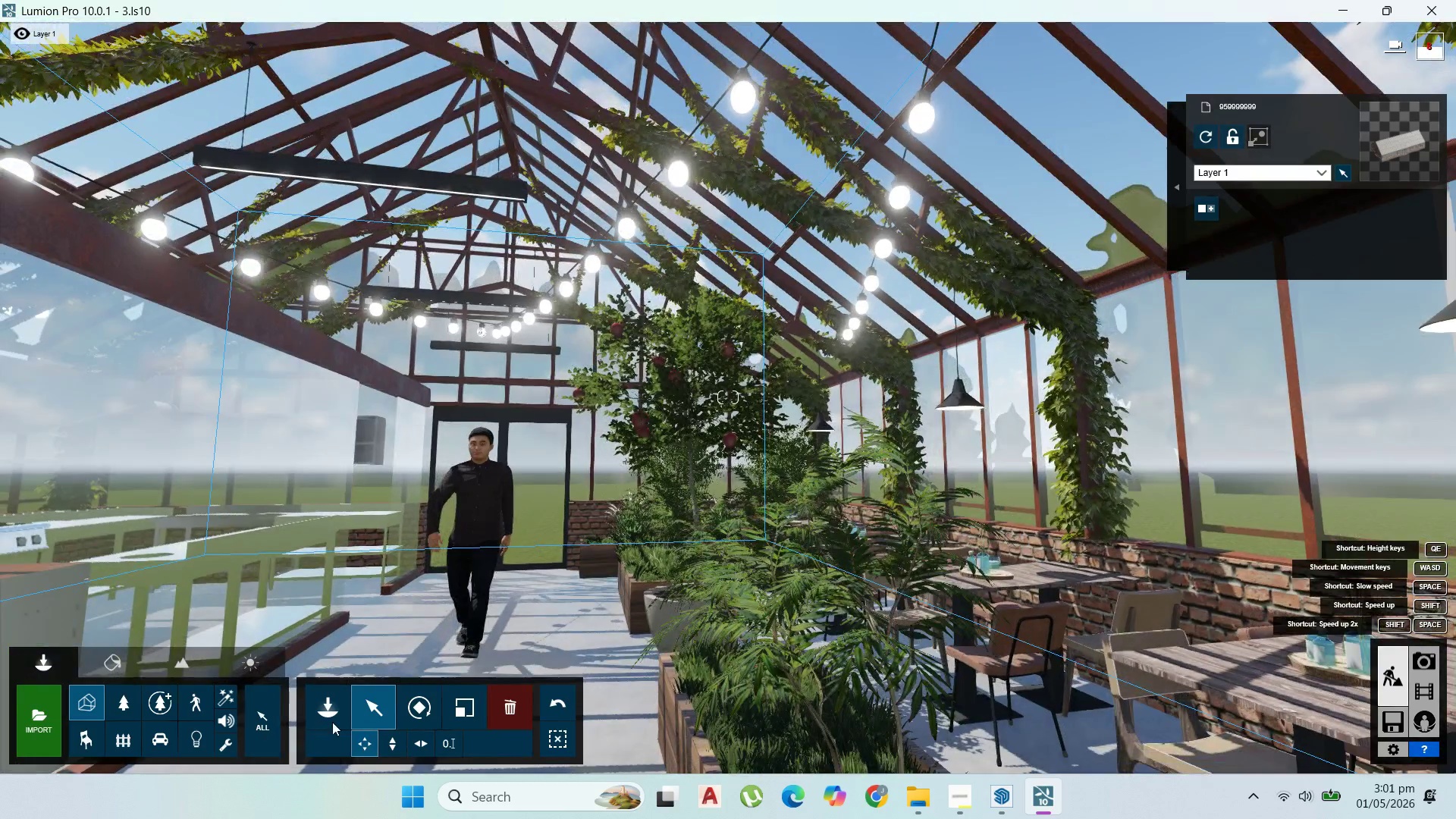 
left_click([332, 717])
 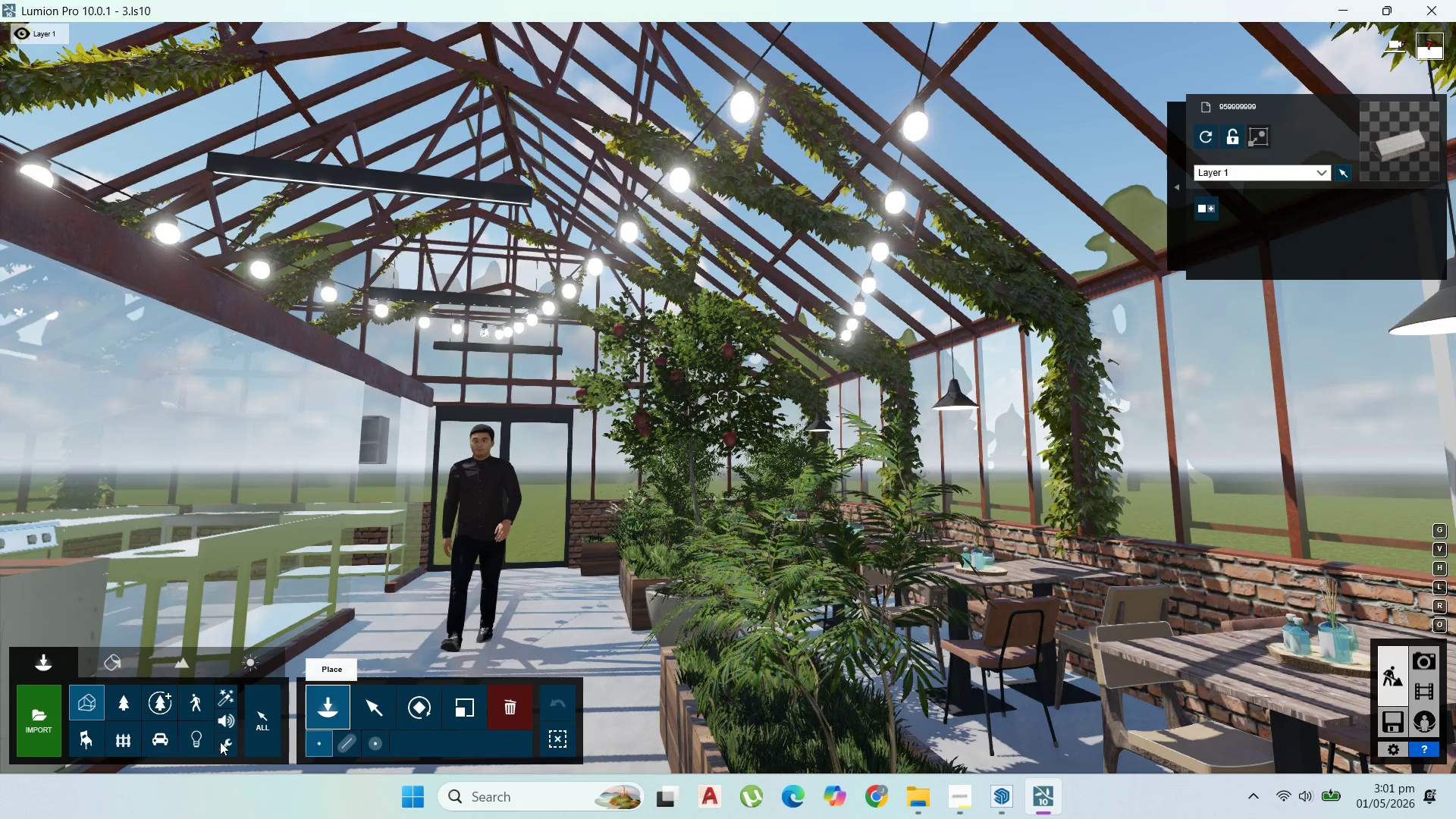 
wait(14.55)
 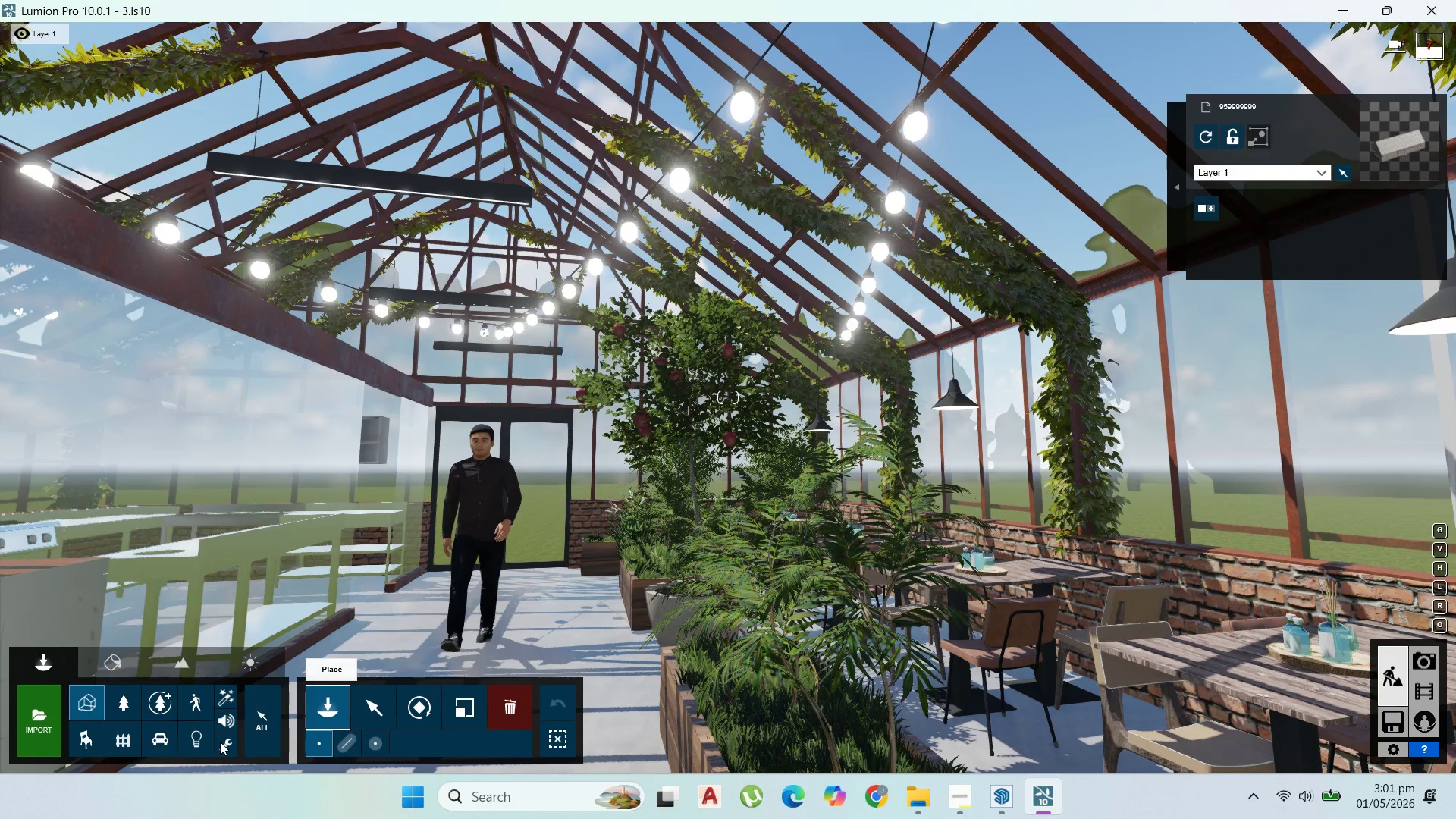 
left_click([228, 688])
 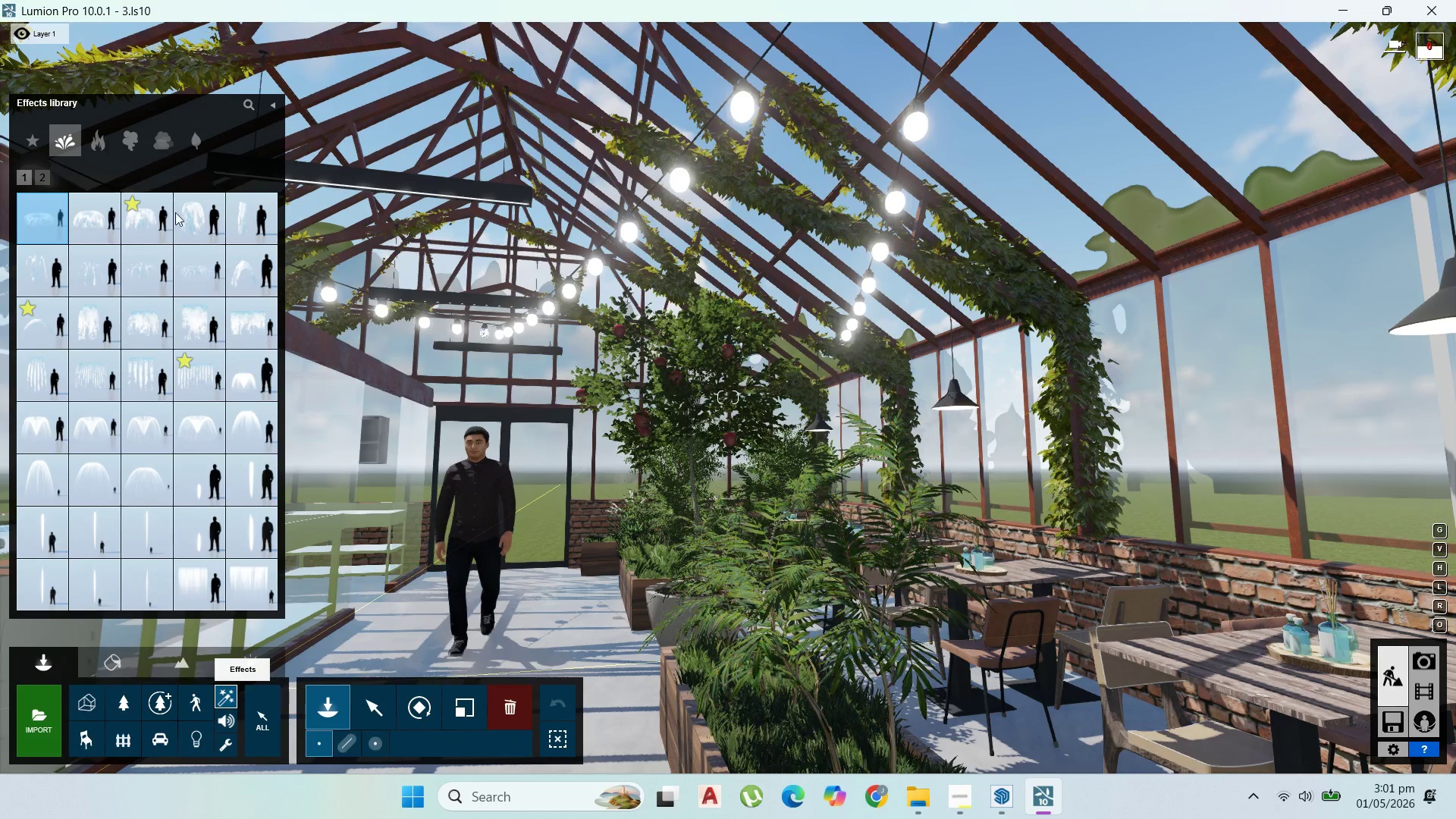 
left_click([88, 146])
 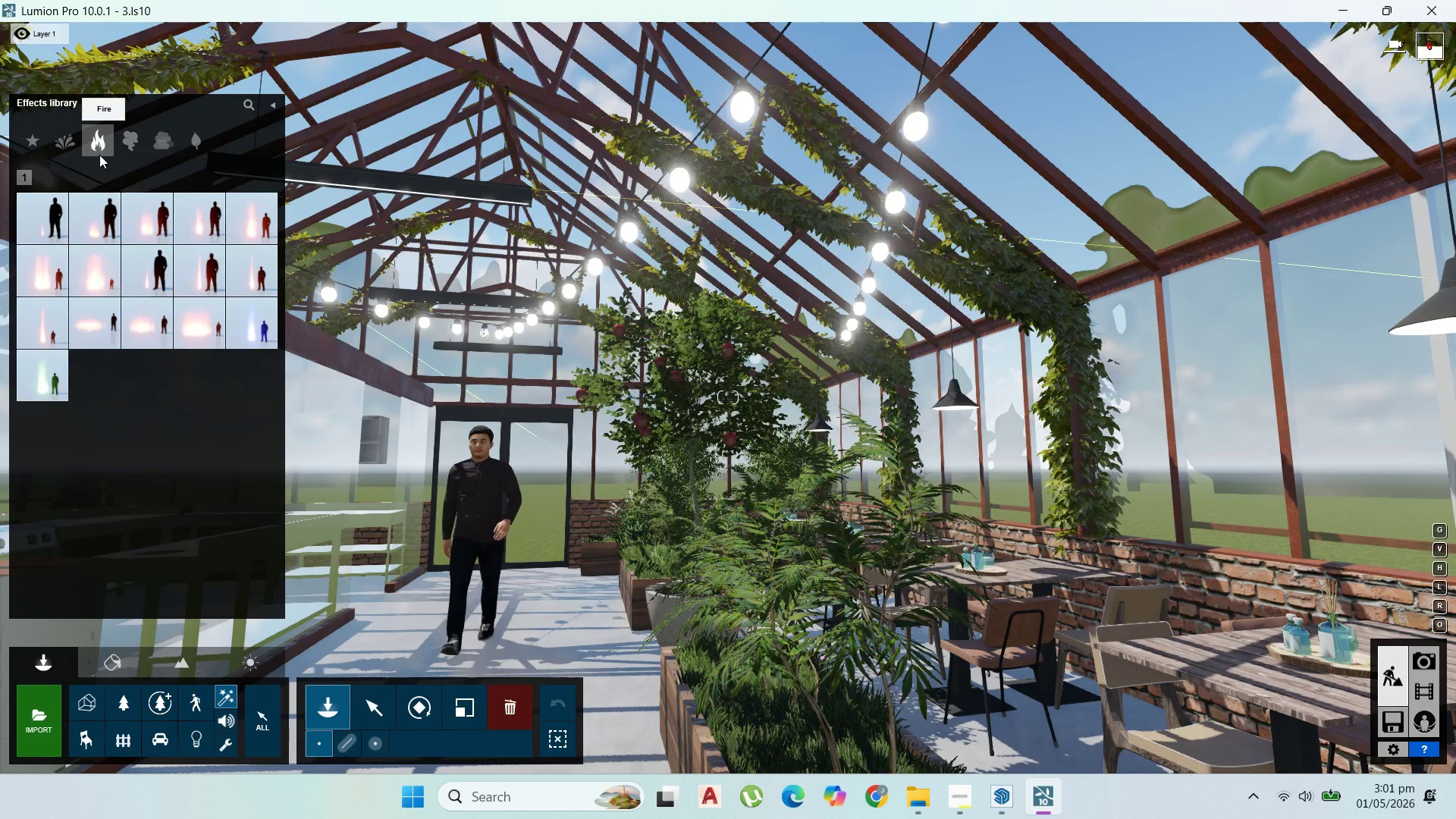 
mouse_move([147, 306])
 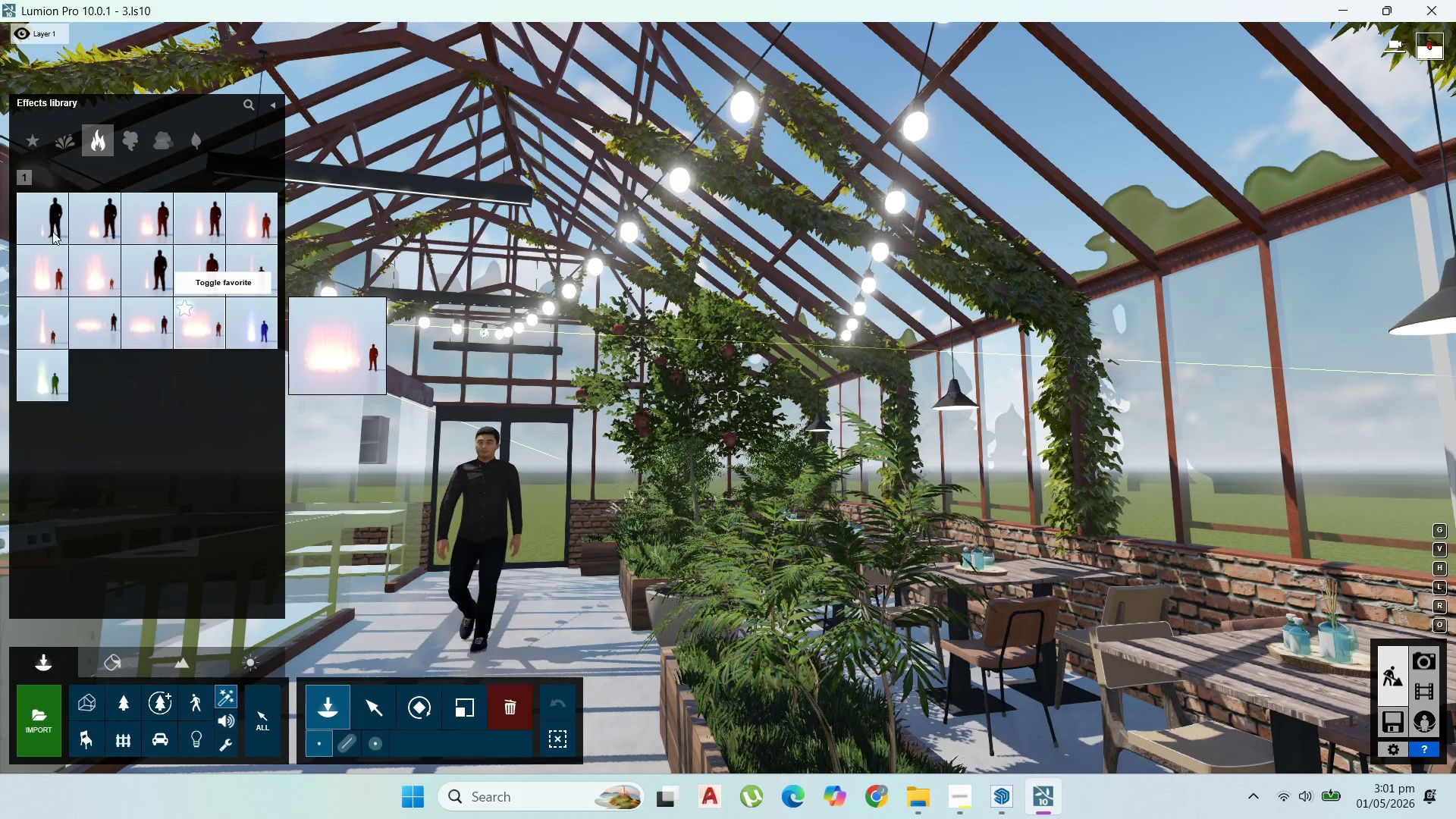 
left_click([50, 231])
 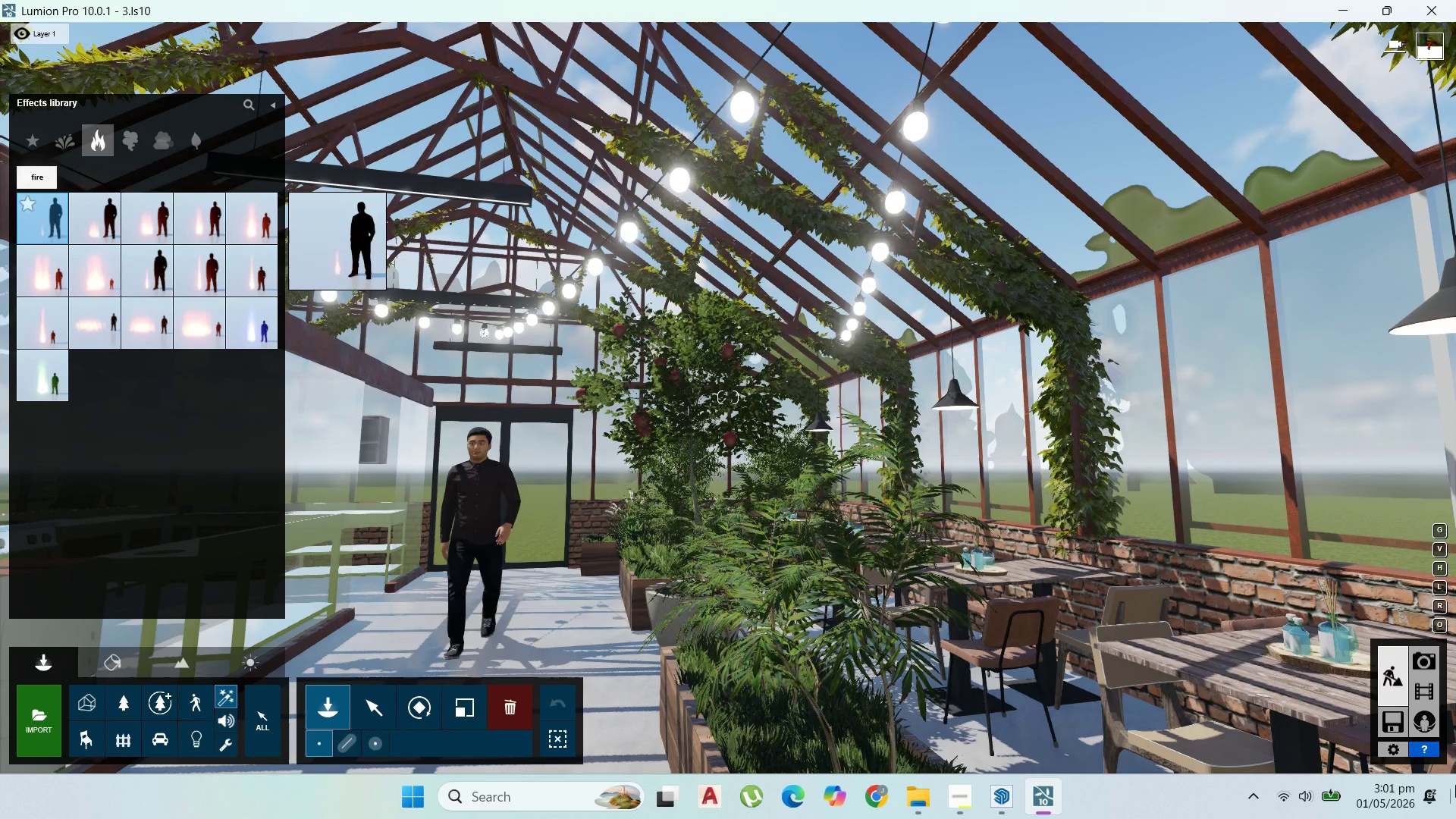 
mouse_move([1387, 679])
 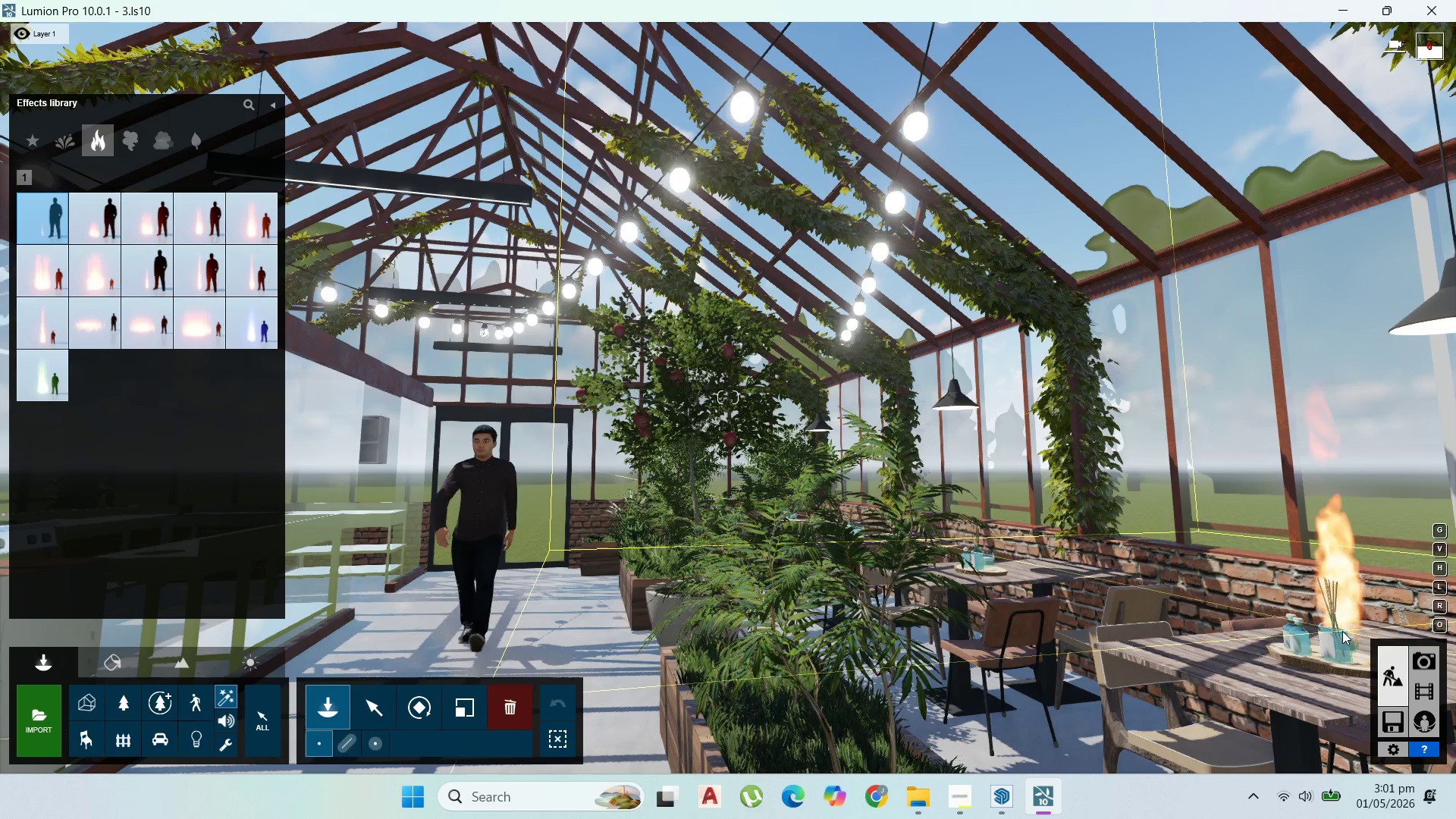 
mouse_move([1333, 646])
 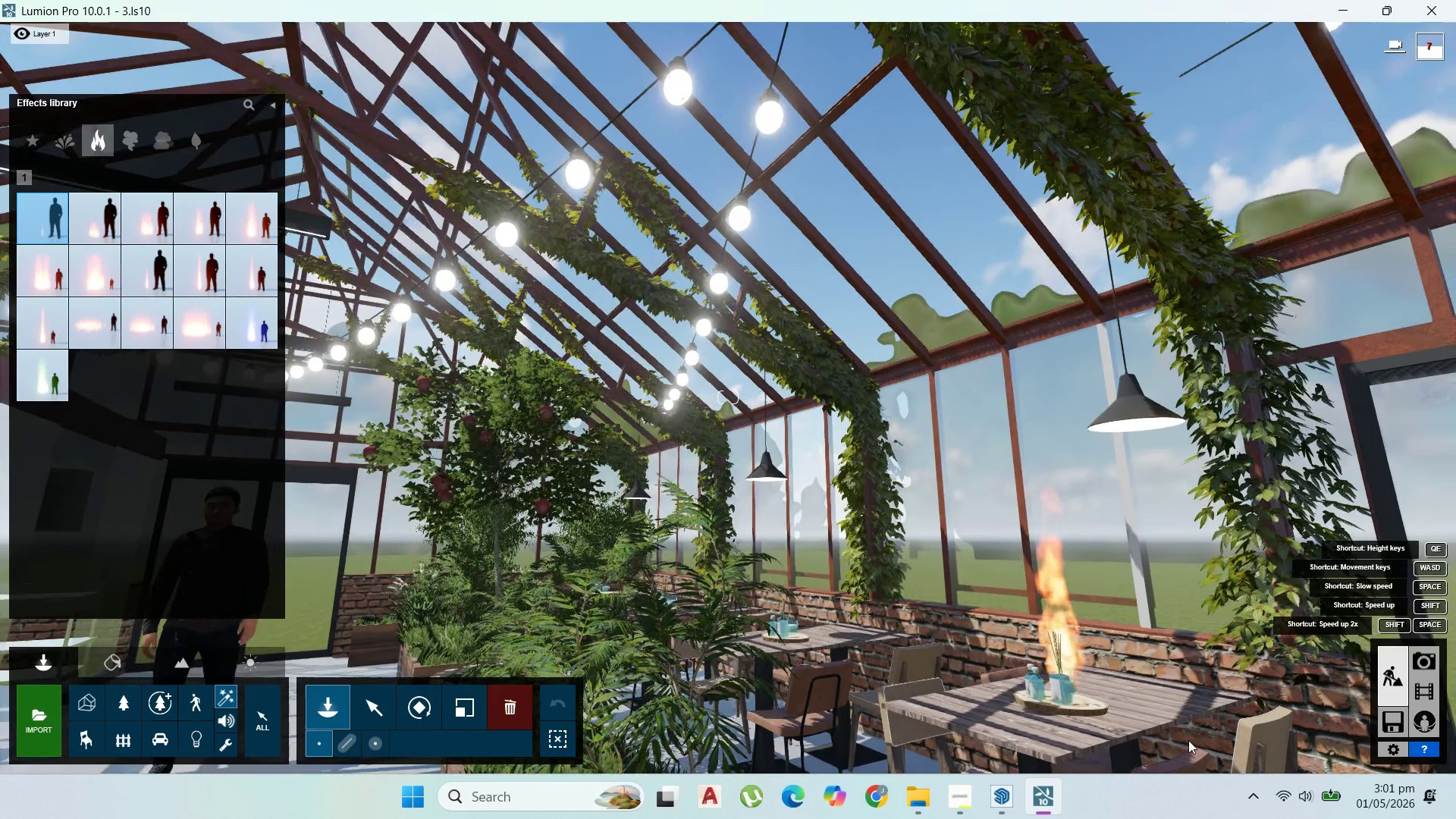 
scroll: coordinate [832, 278], scroll_direction: up, amount: 14.0
 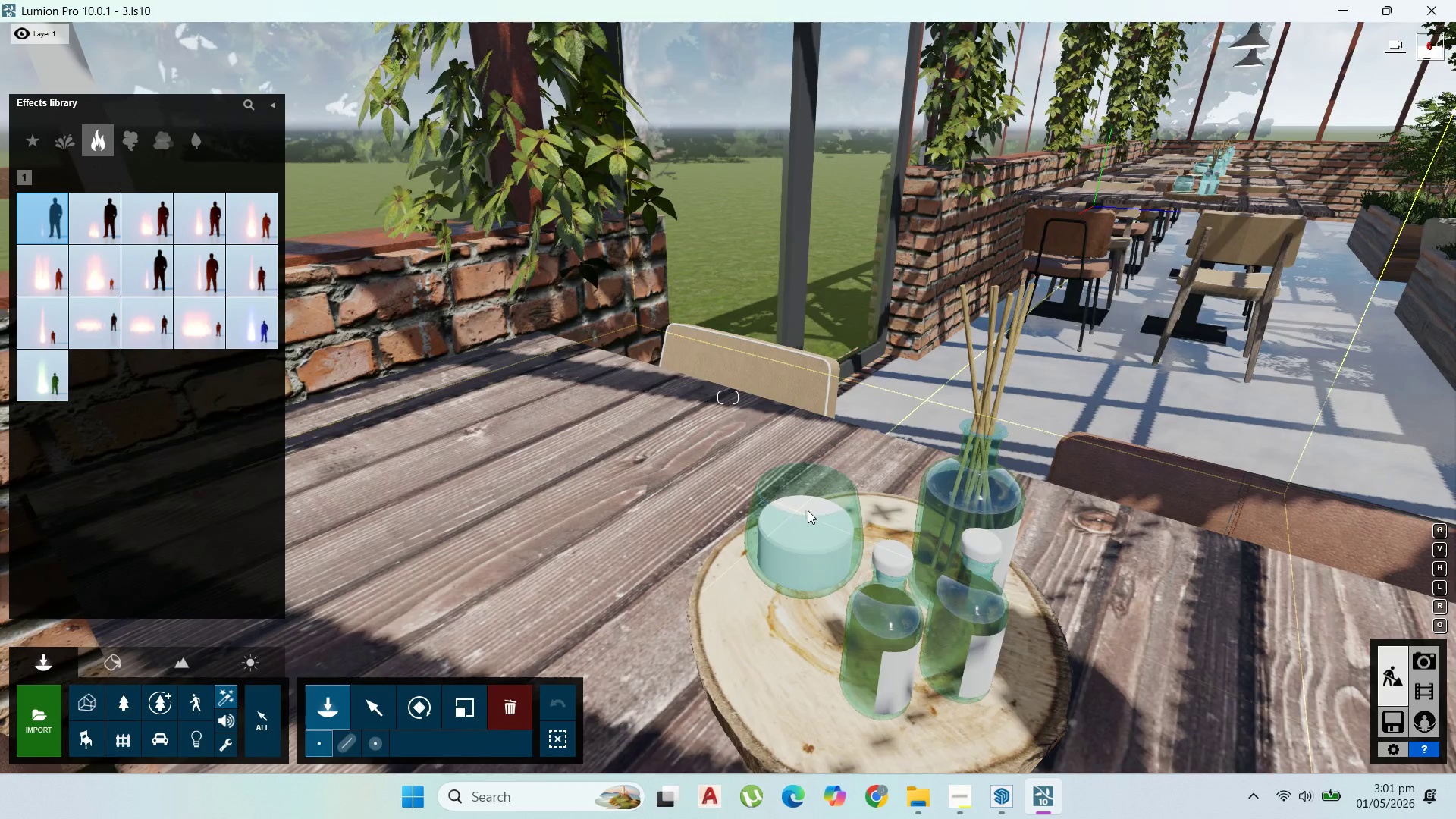 
left_click([808, 510])
 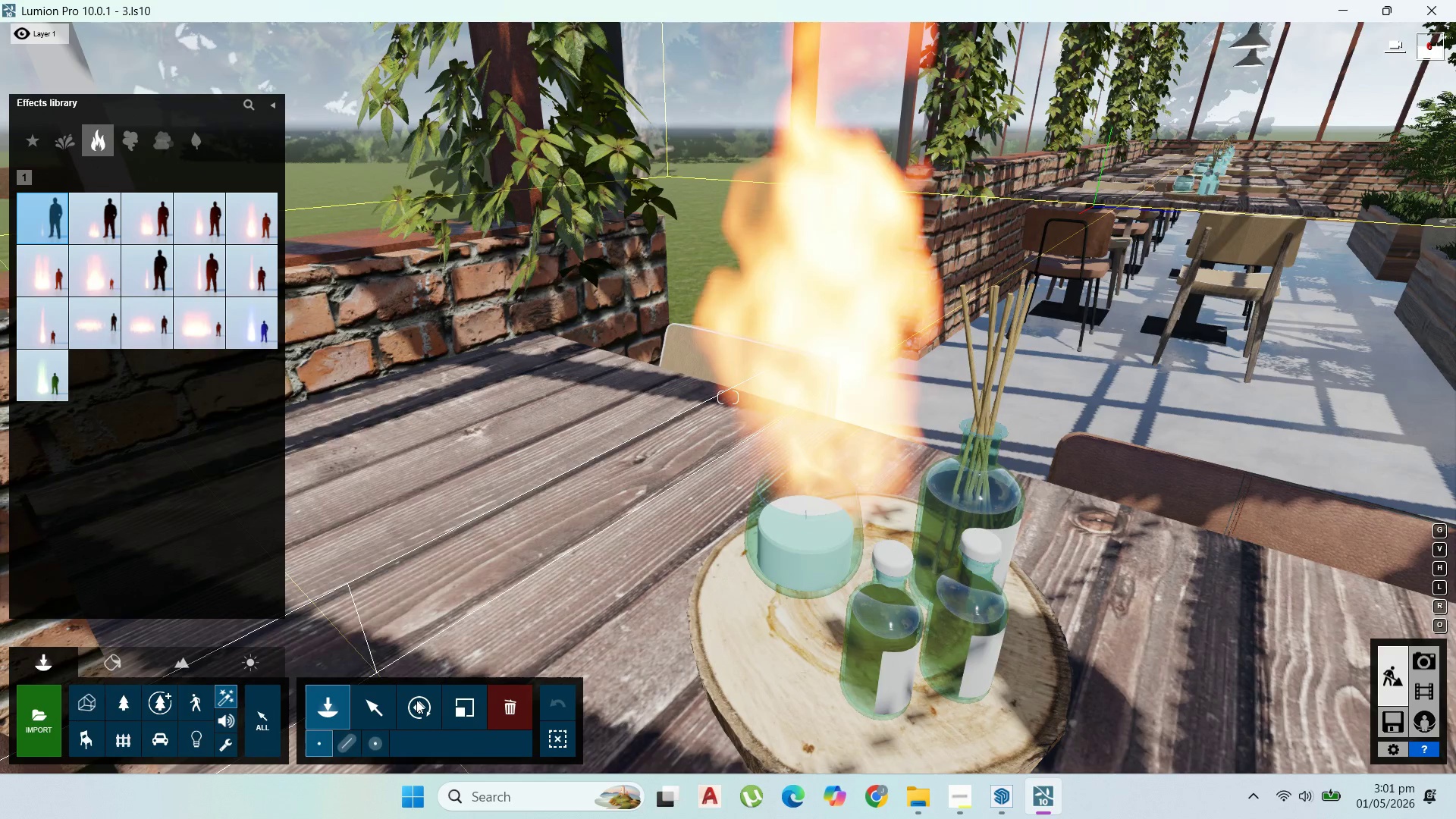 
left_click([453, 717])
 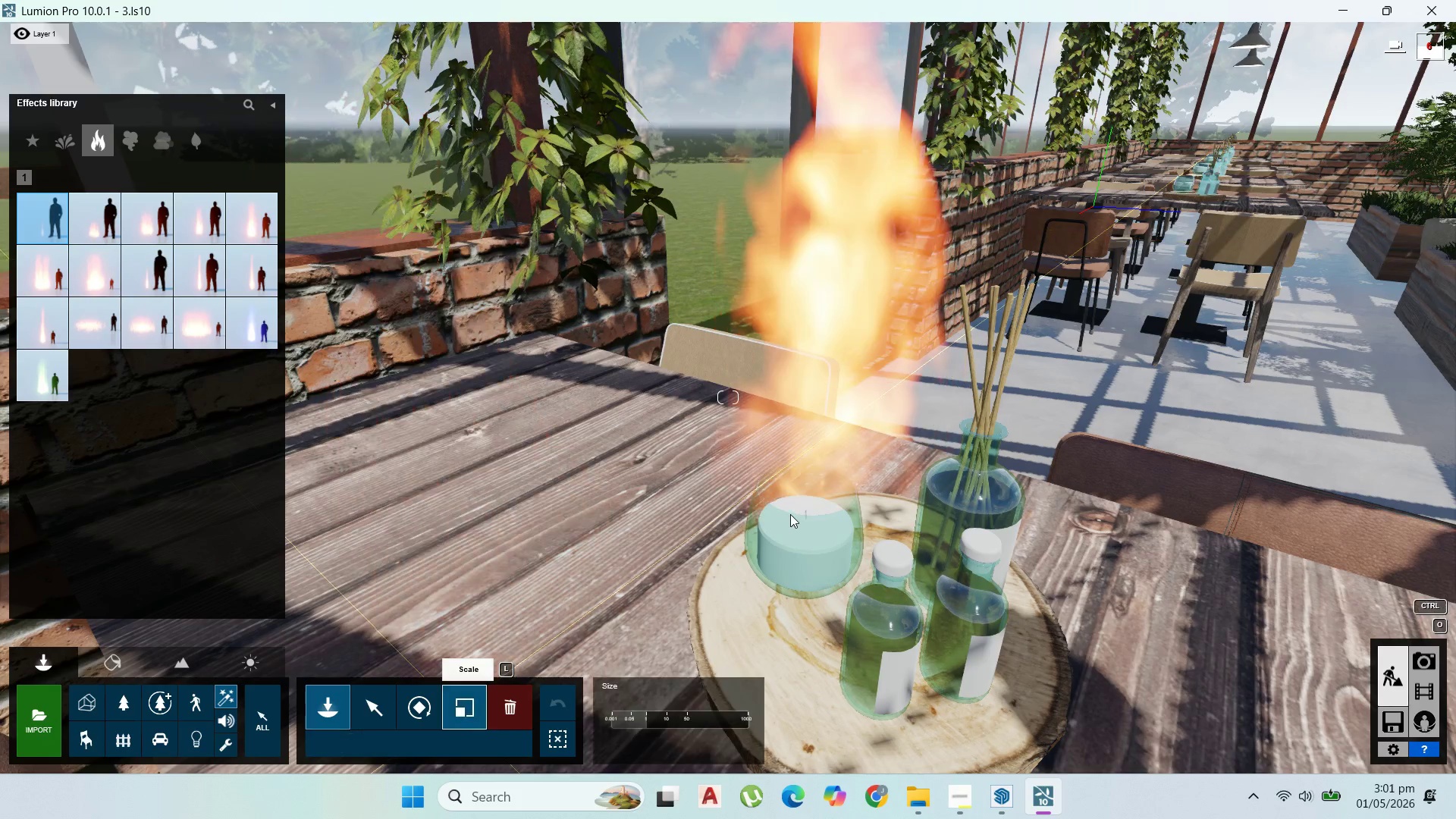 
left_click_drag(start_coordinate=[807, 510], to_coordinate=[795, 605])
 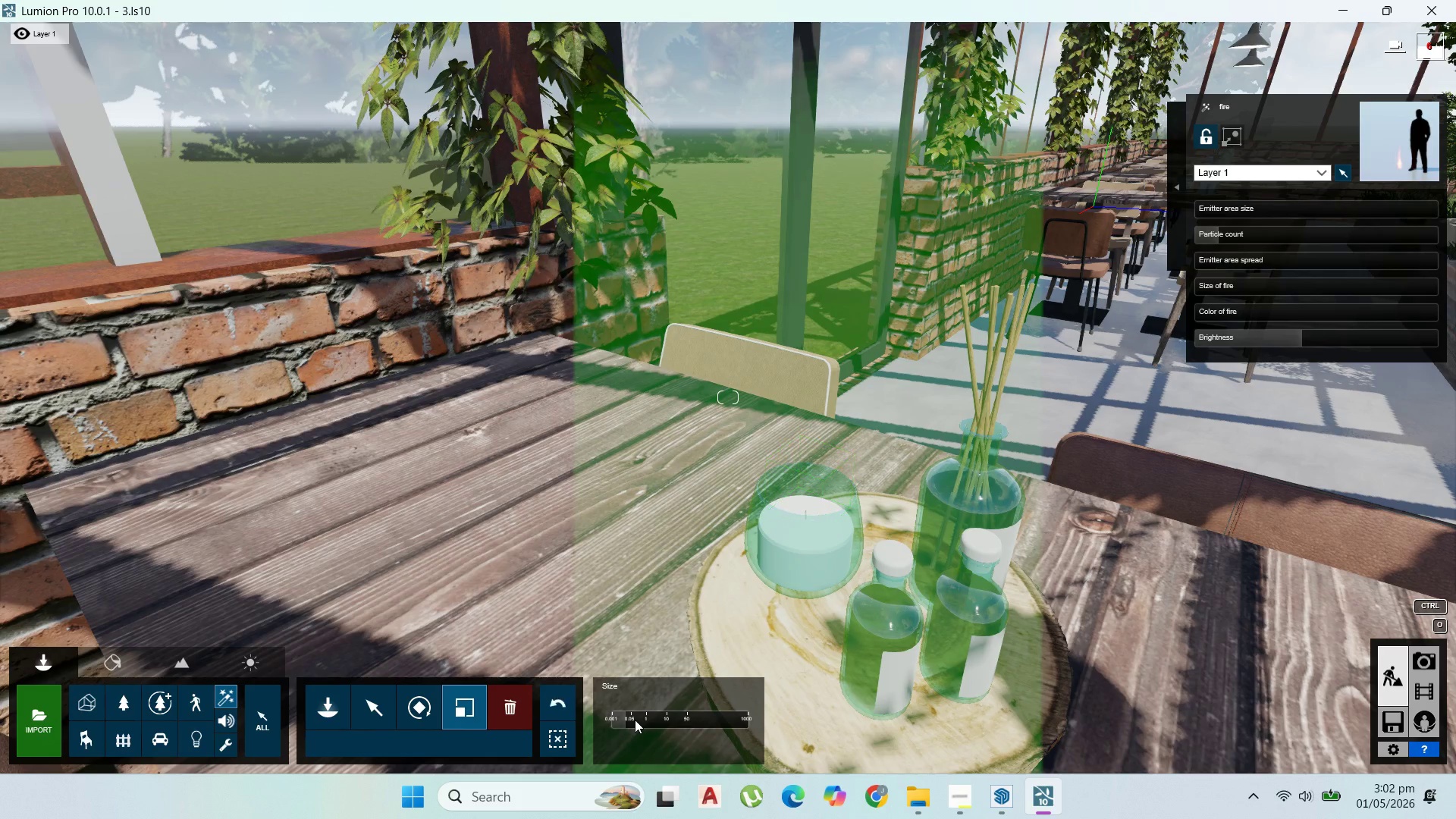 
left_click_drag(start_coordinate=[632, 720], to_coordinate=[588, 720])
 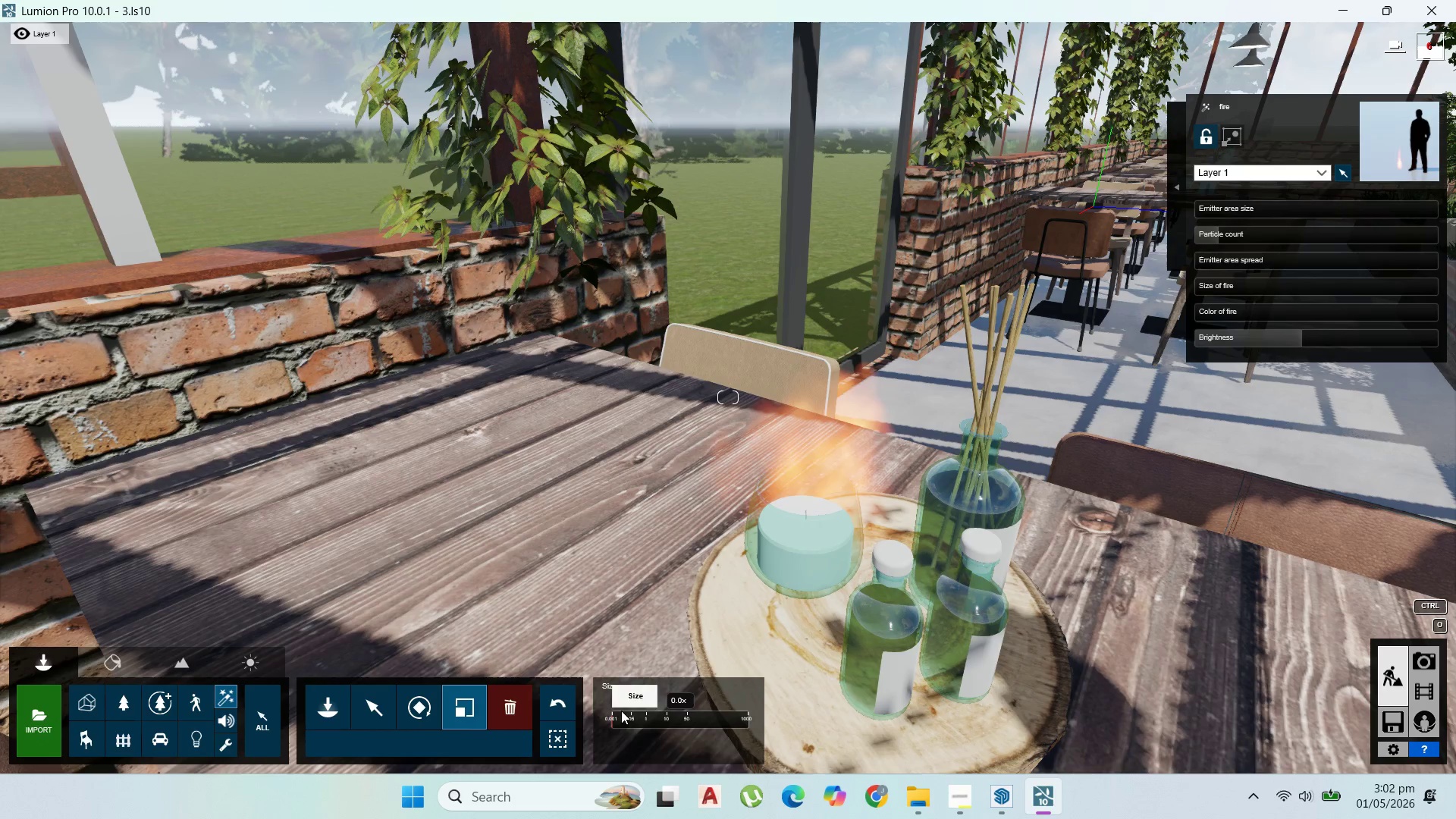 
left_click_drag(start_coordinate=[619, 713], to_coordinate=[621, 731])
 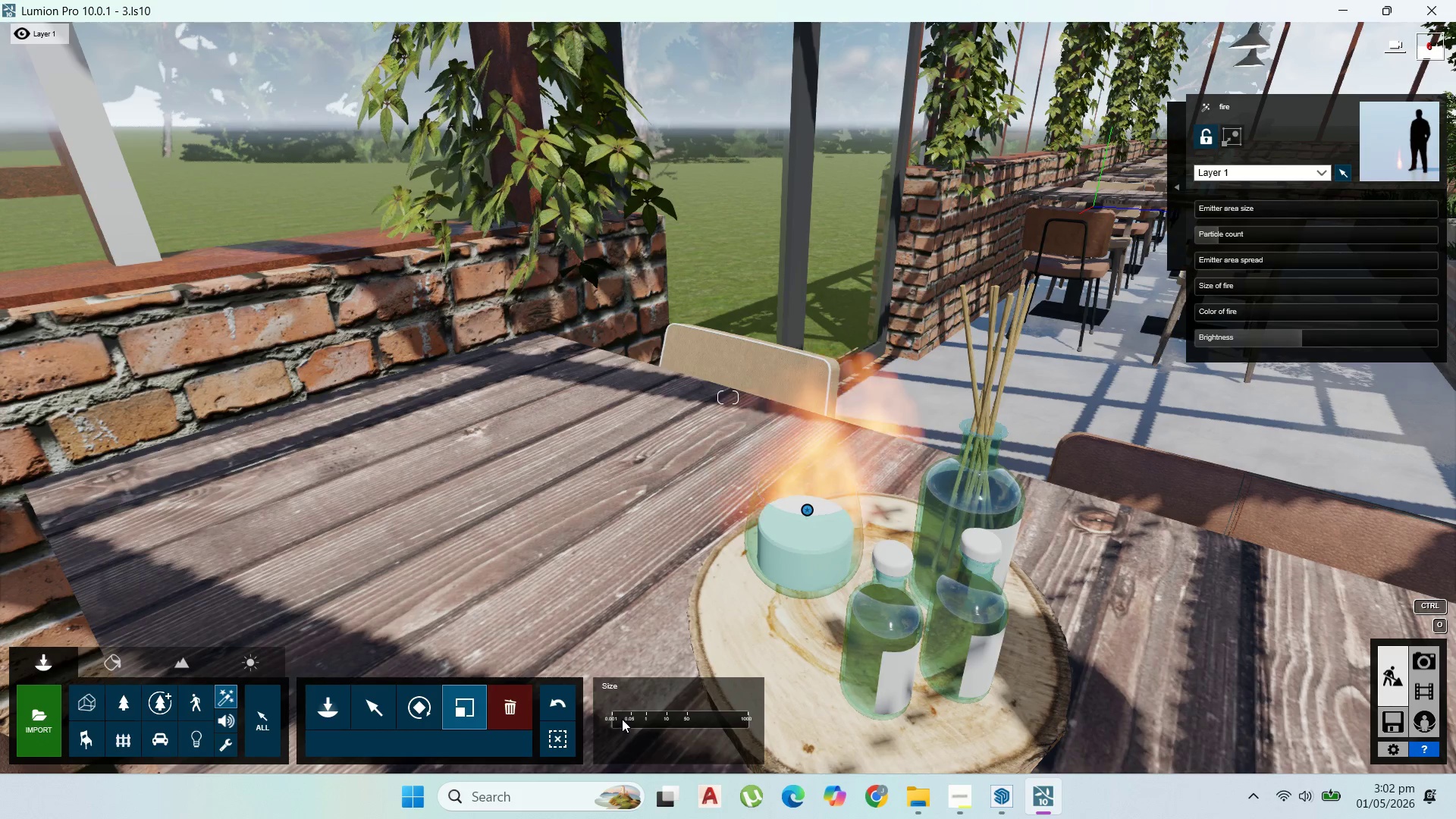 
left_click_drag(start_coordinate=[621, 718], to_coordinate=[578, 738])
 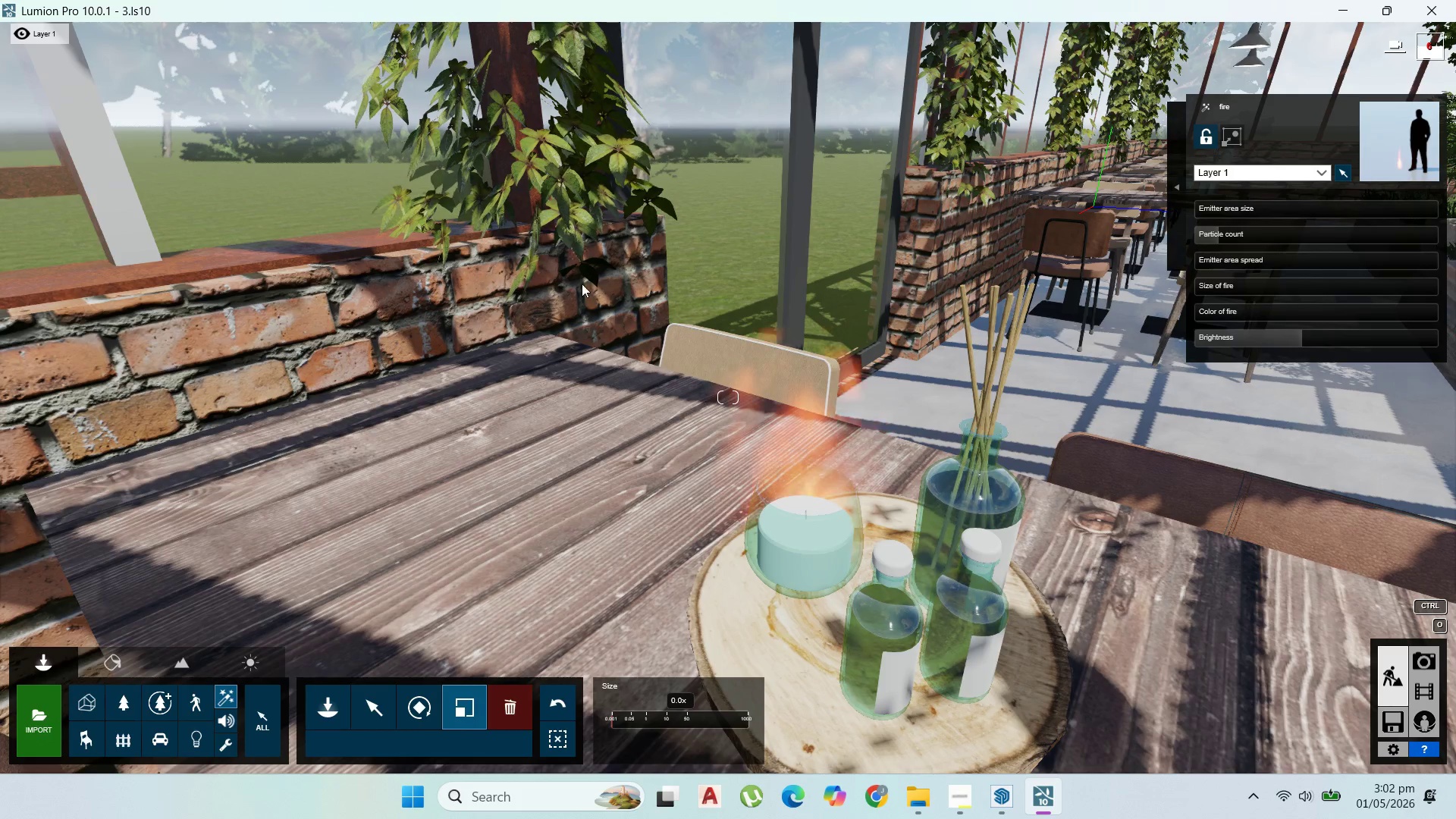 
scroll: coordinate [584, 278], scroll_direction: down, amount: 4.0
 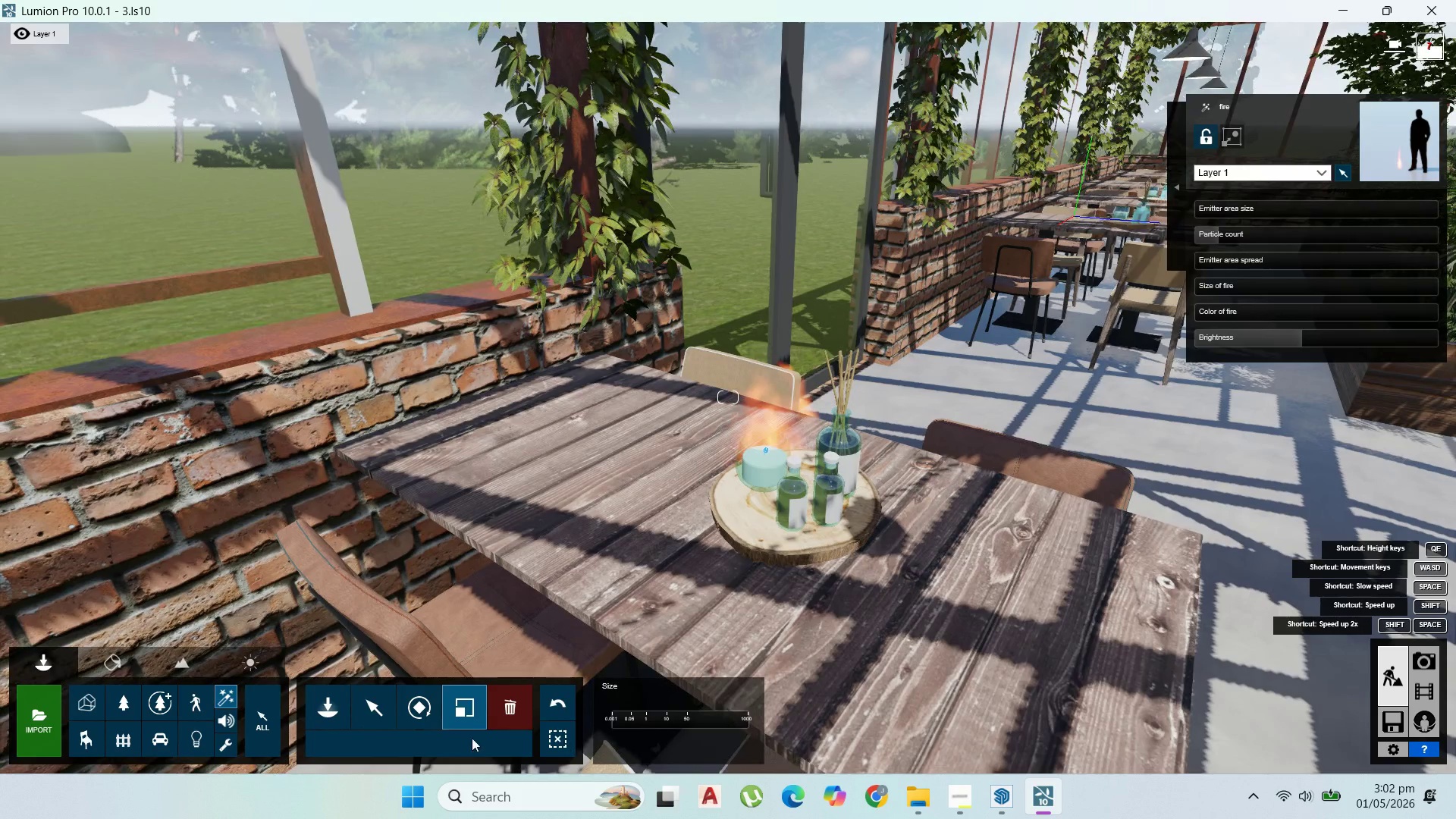 
left_click([485, 714])
 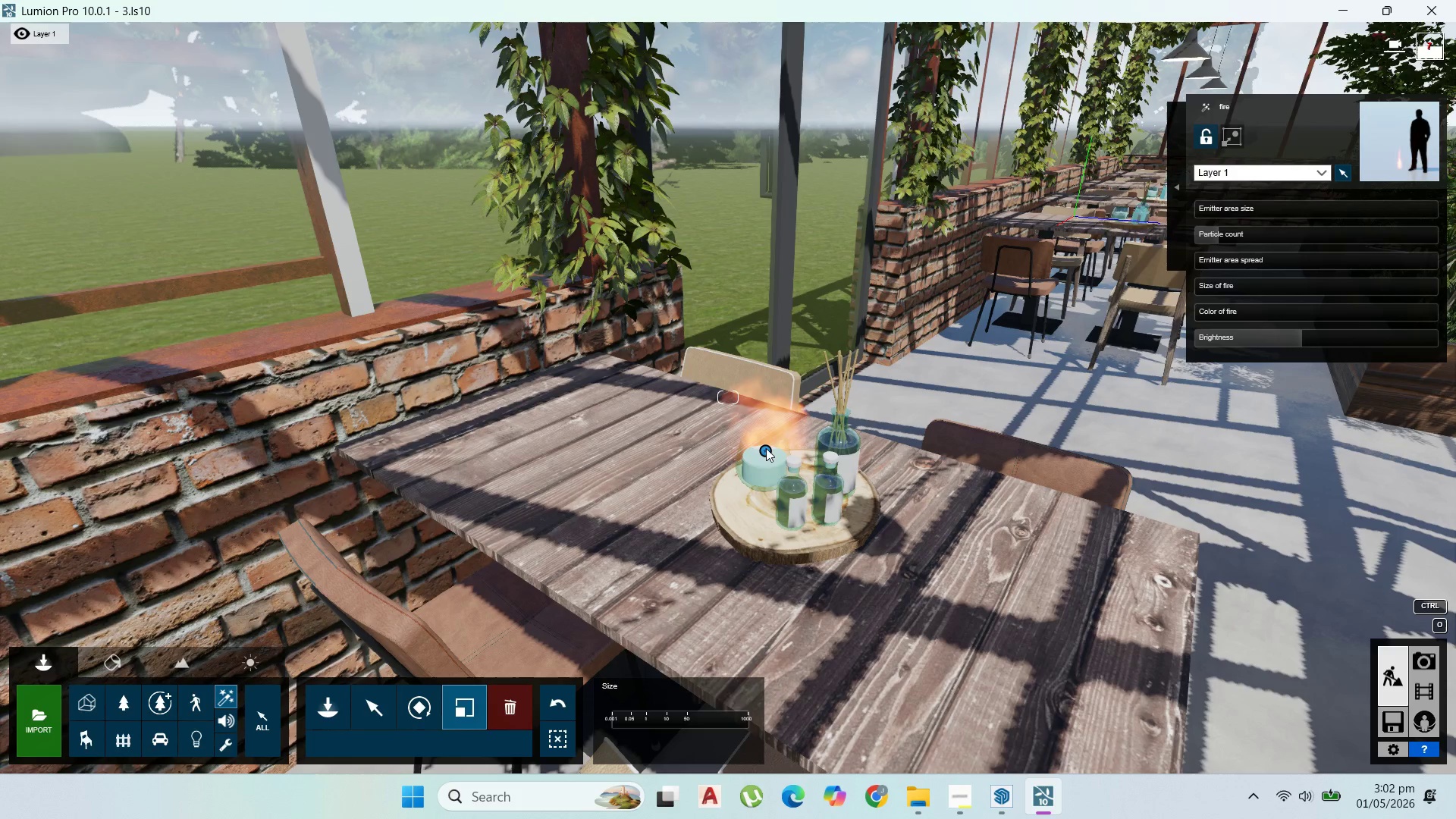 
left_click([498, 714])
 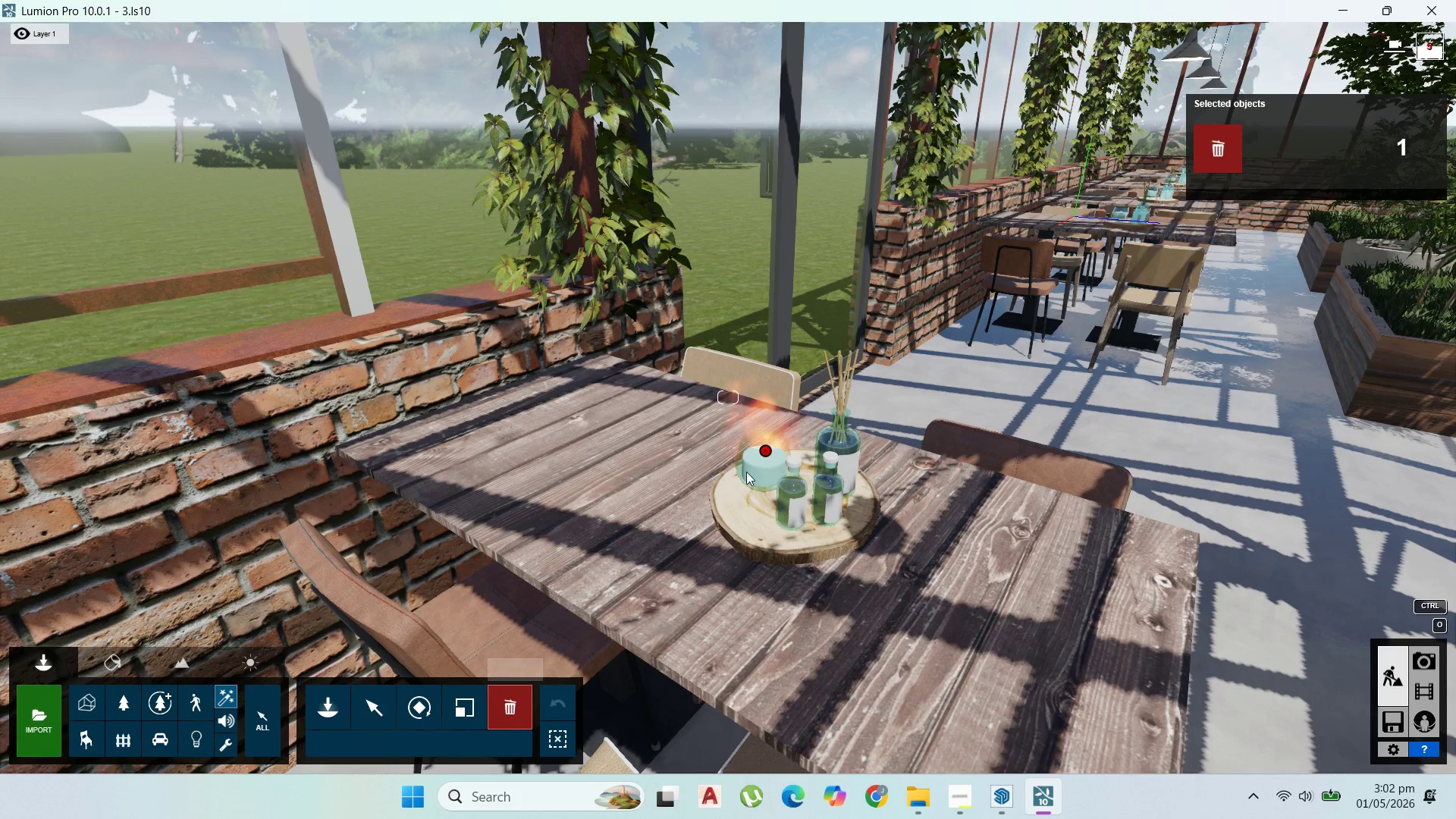 
left_click([767, 450])
 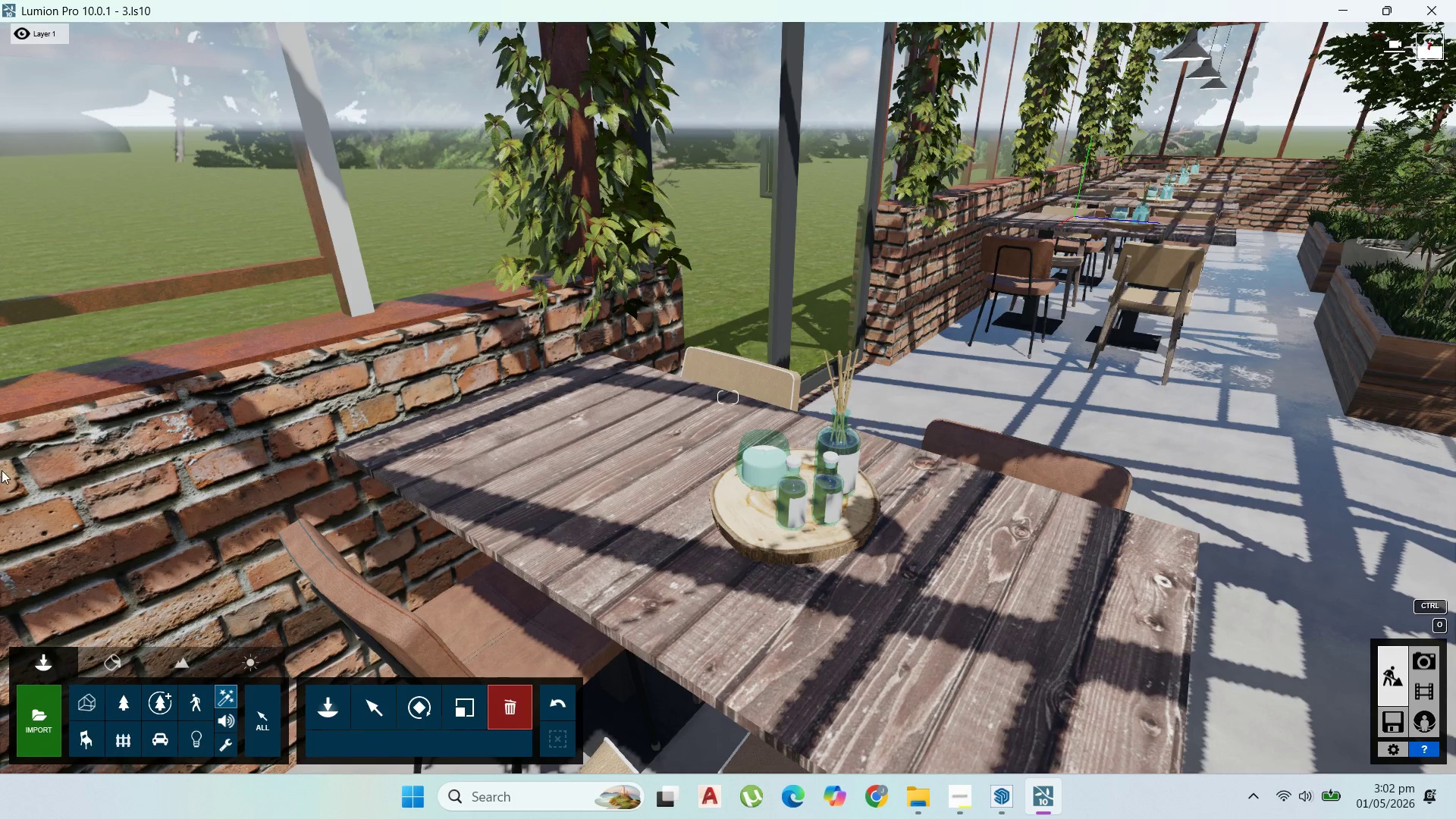 
mouse_move([328, 685])
 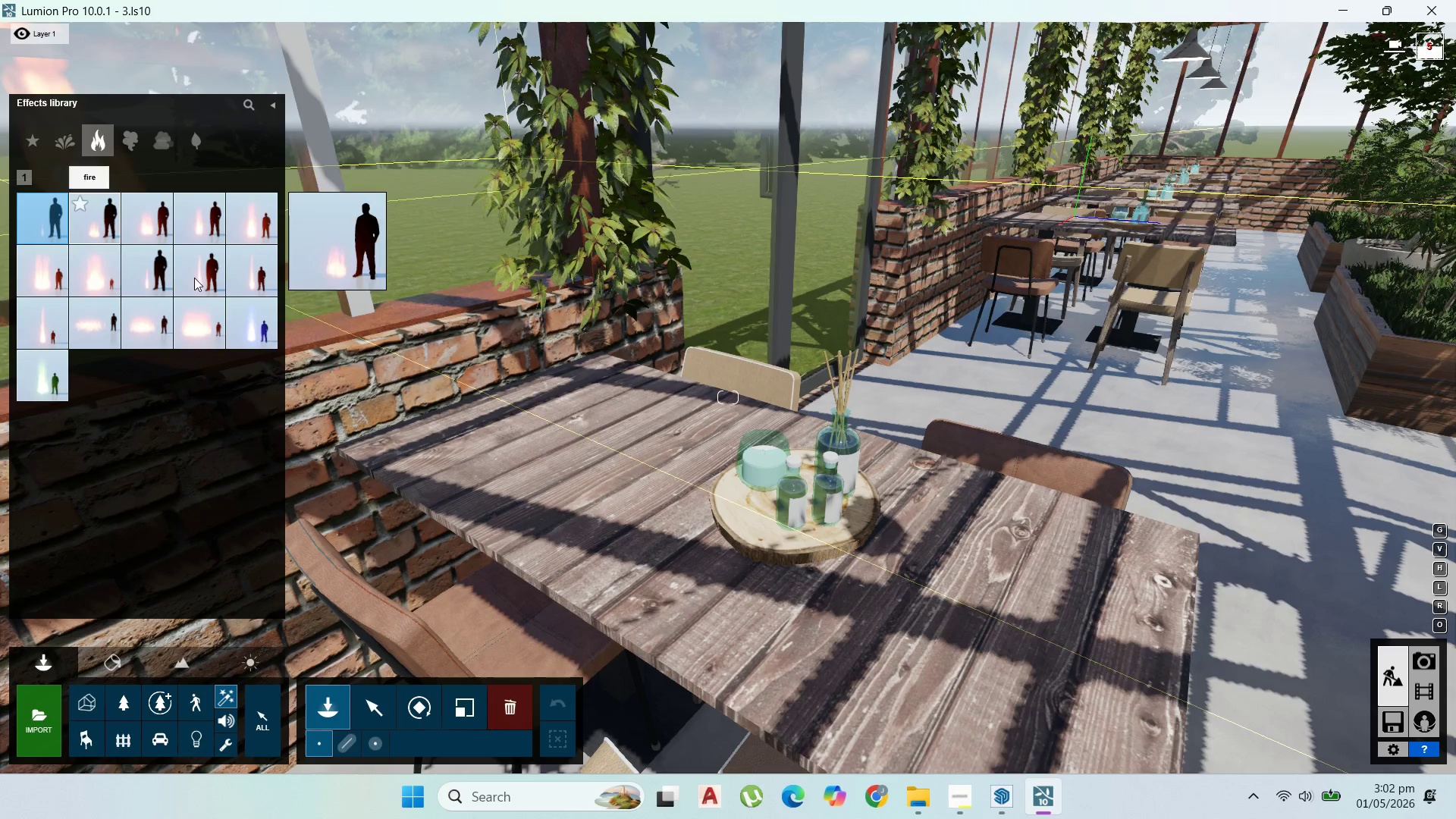 
left_click([151, 282])
 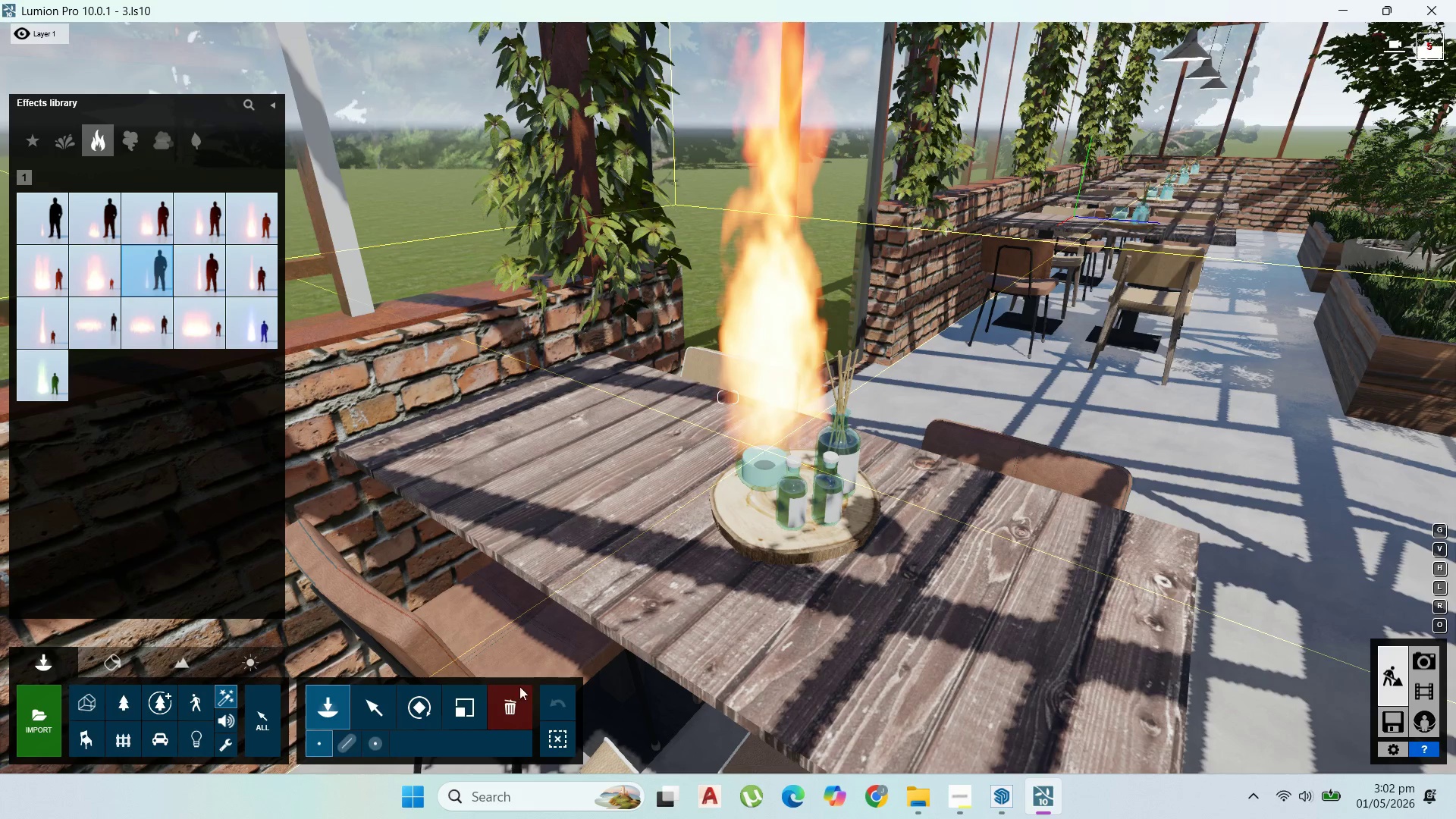 
wait(7.67)
 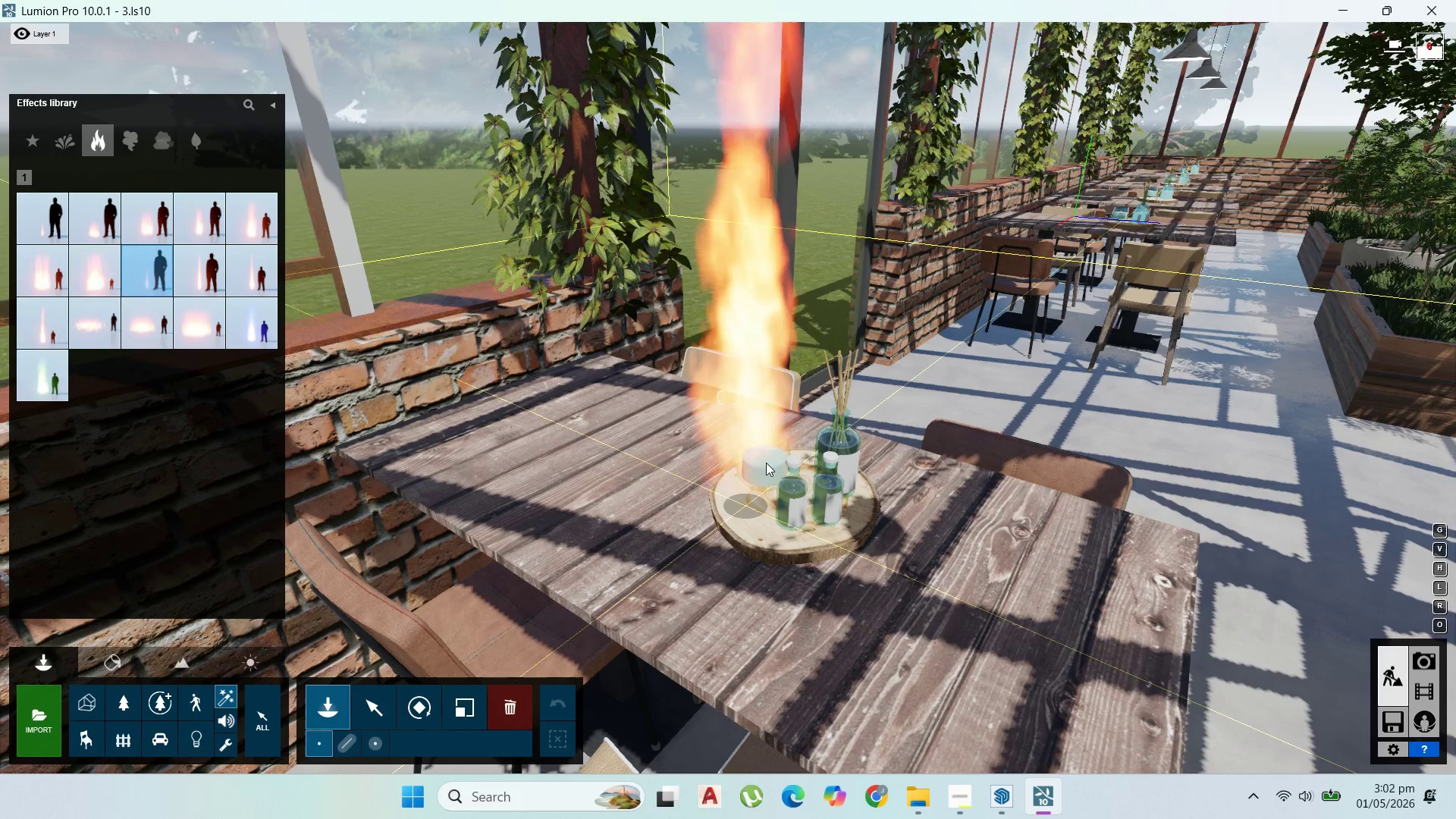 
left_click_drag(start_coordinate=[766, 448], to_coordinate=[843, 599])
 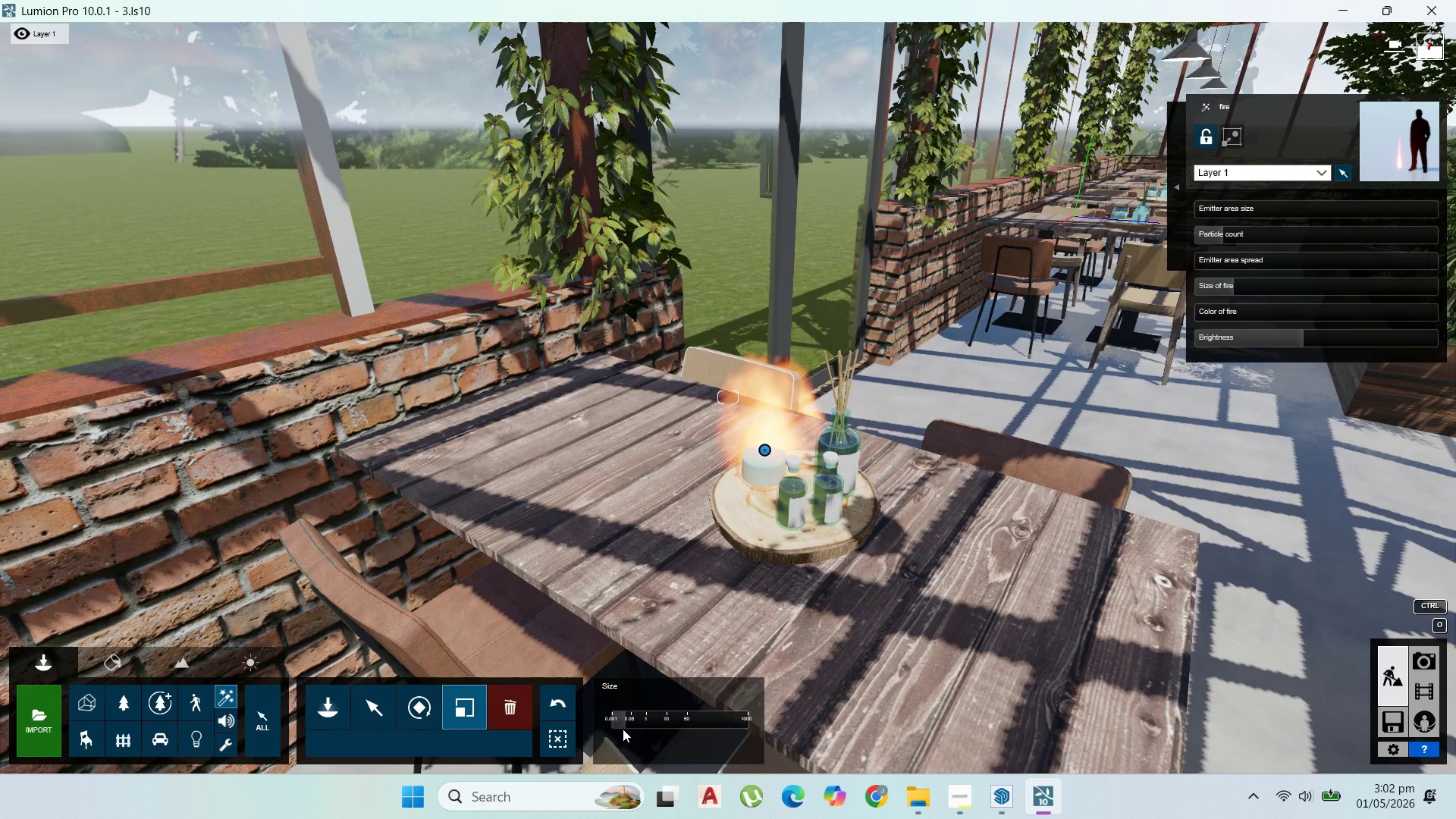 
left_click_drag(start_coordinate=[620, 722], to_coordinate=[679, 726])
 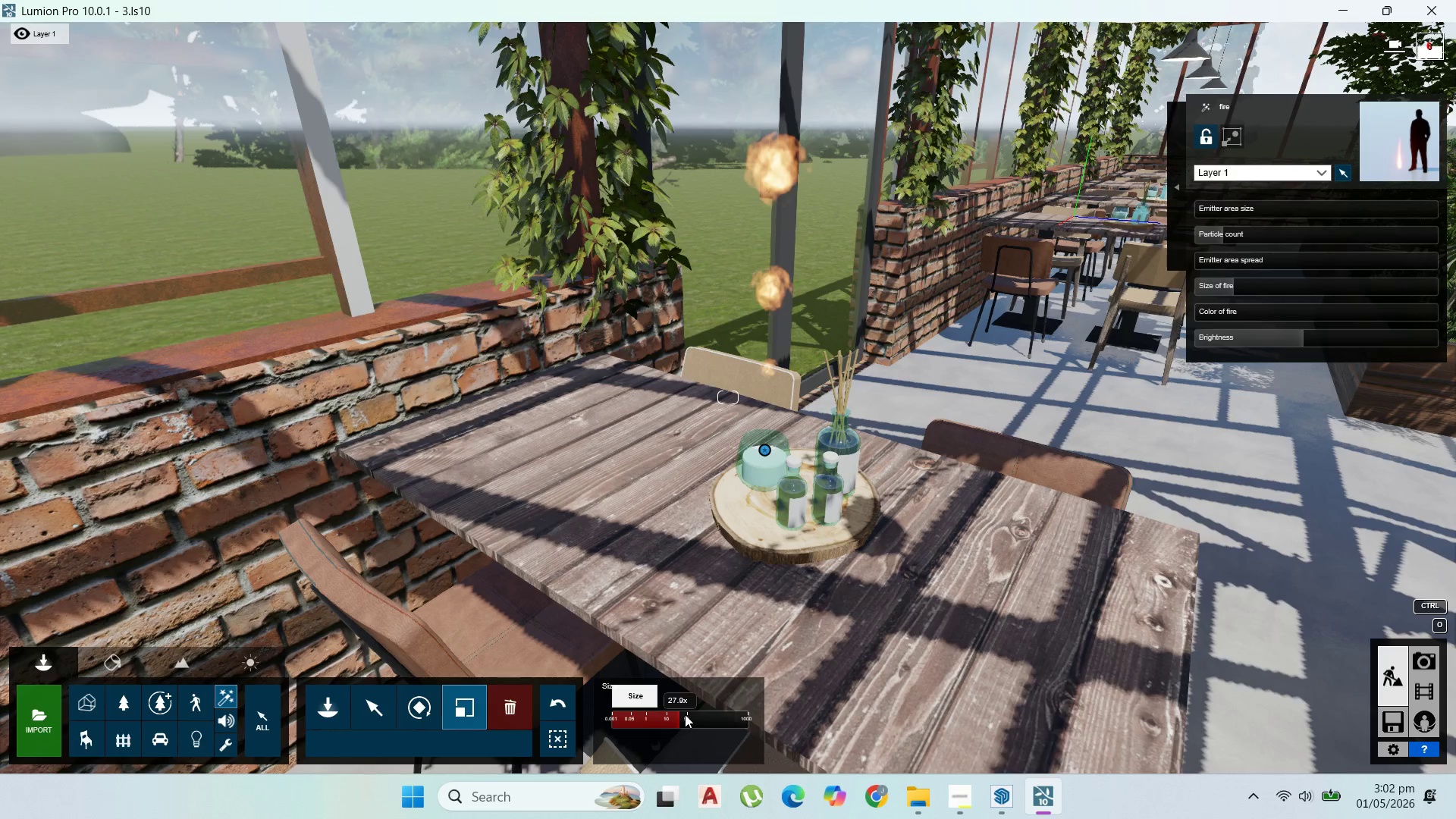 
left_click_drag(start_coordinate=[678, 719], to_coordinate=[653, 721])
 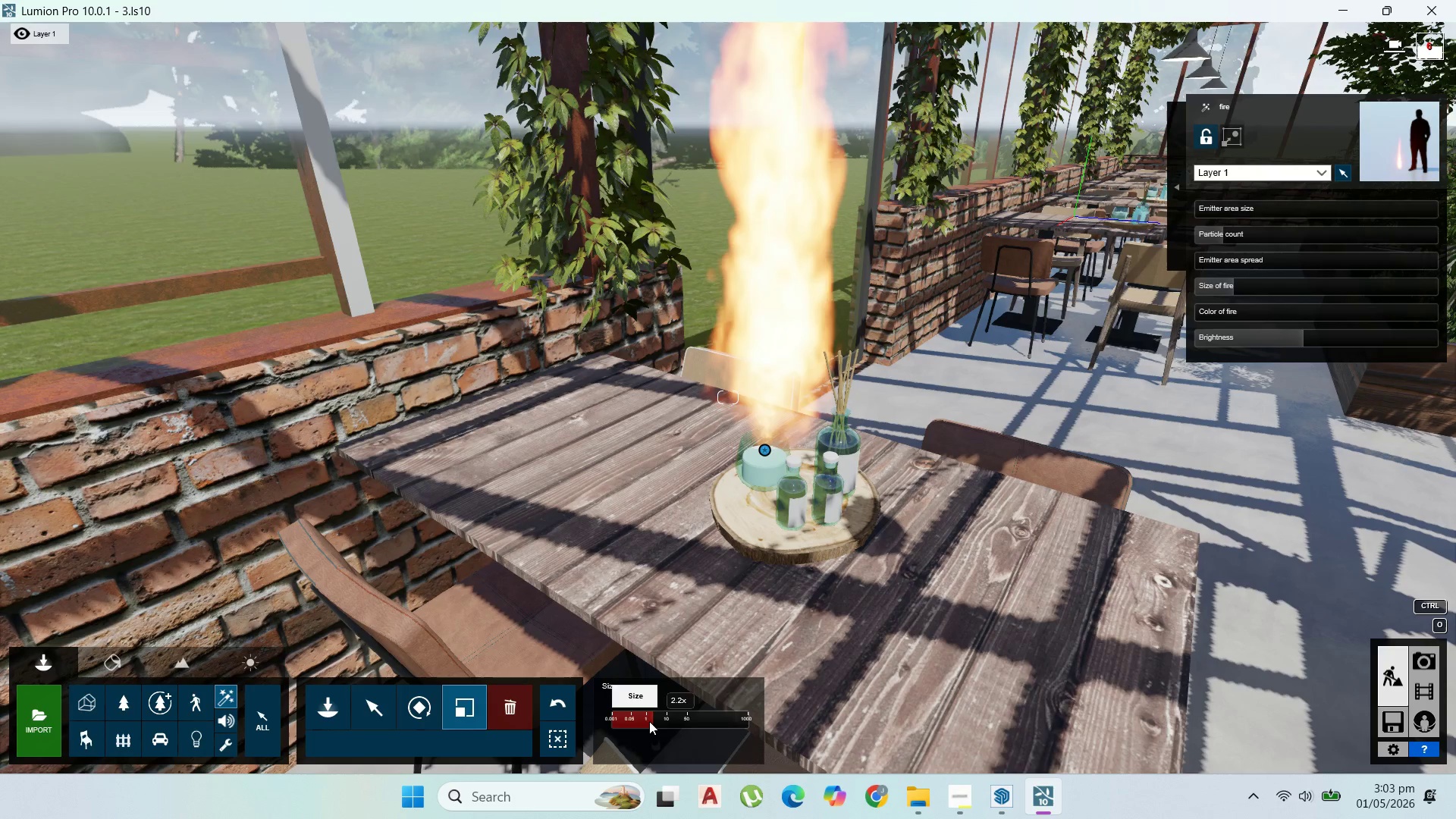 
left_click_drag(start_coordinate=[649, 721], to_coordinate=[629, 719])
 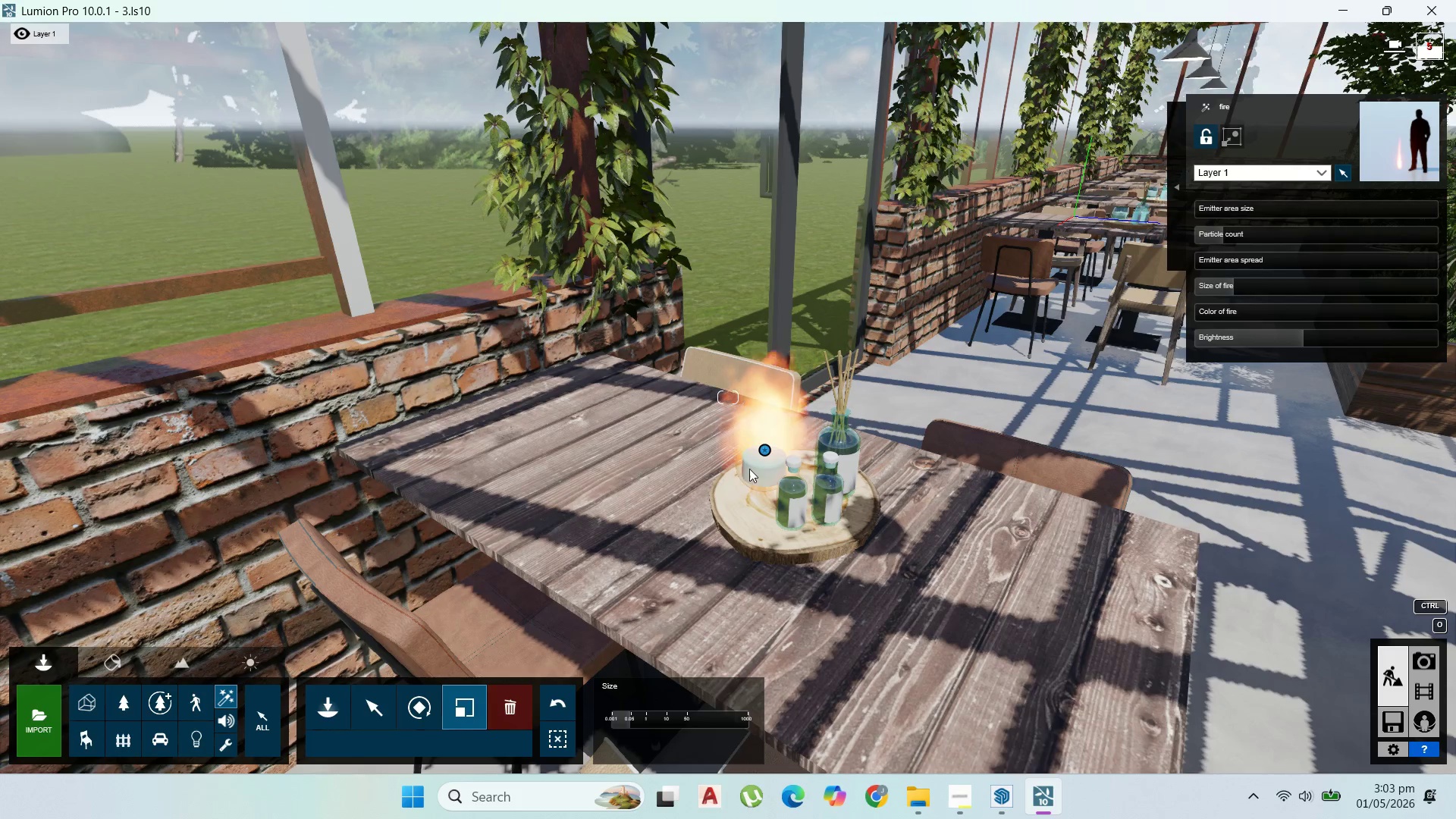 
left_click([763, 452])
 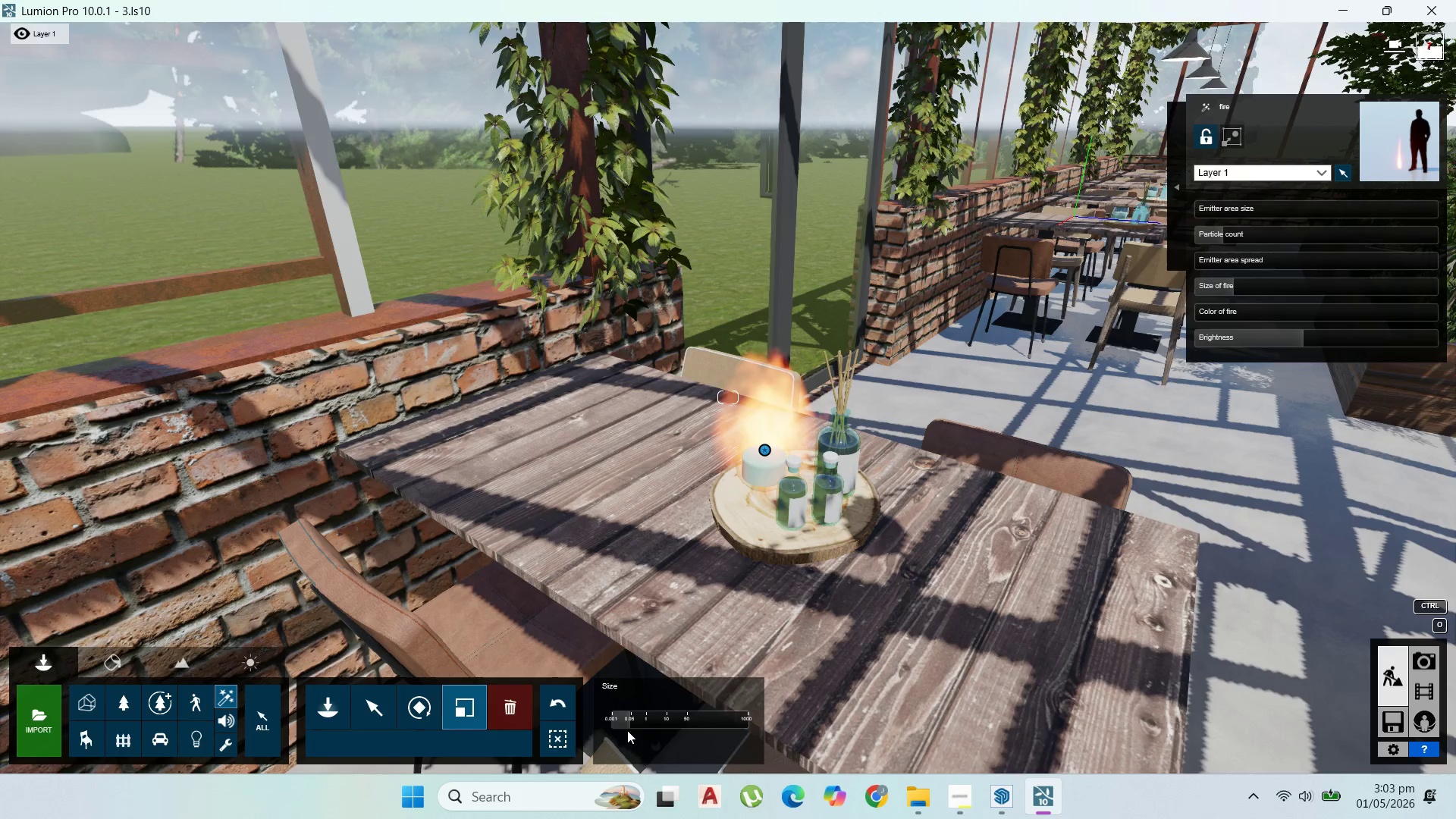 
left_click([502, 720])
 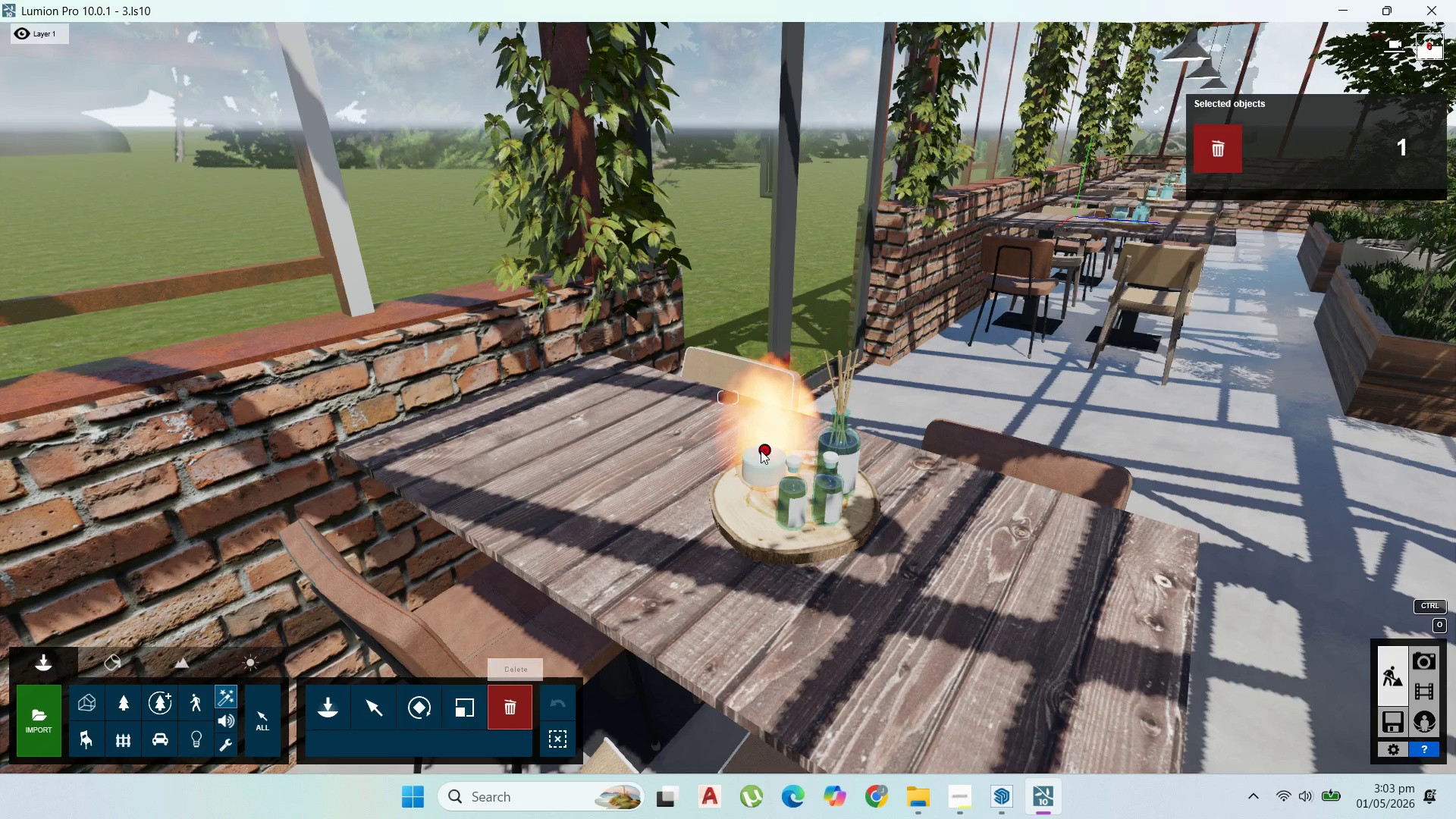 
left_click([762, 449])
 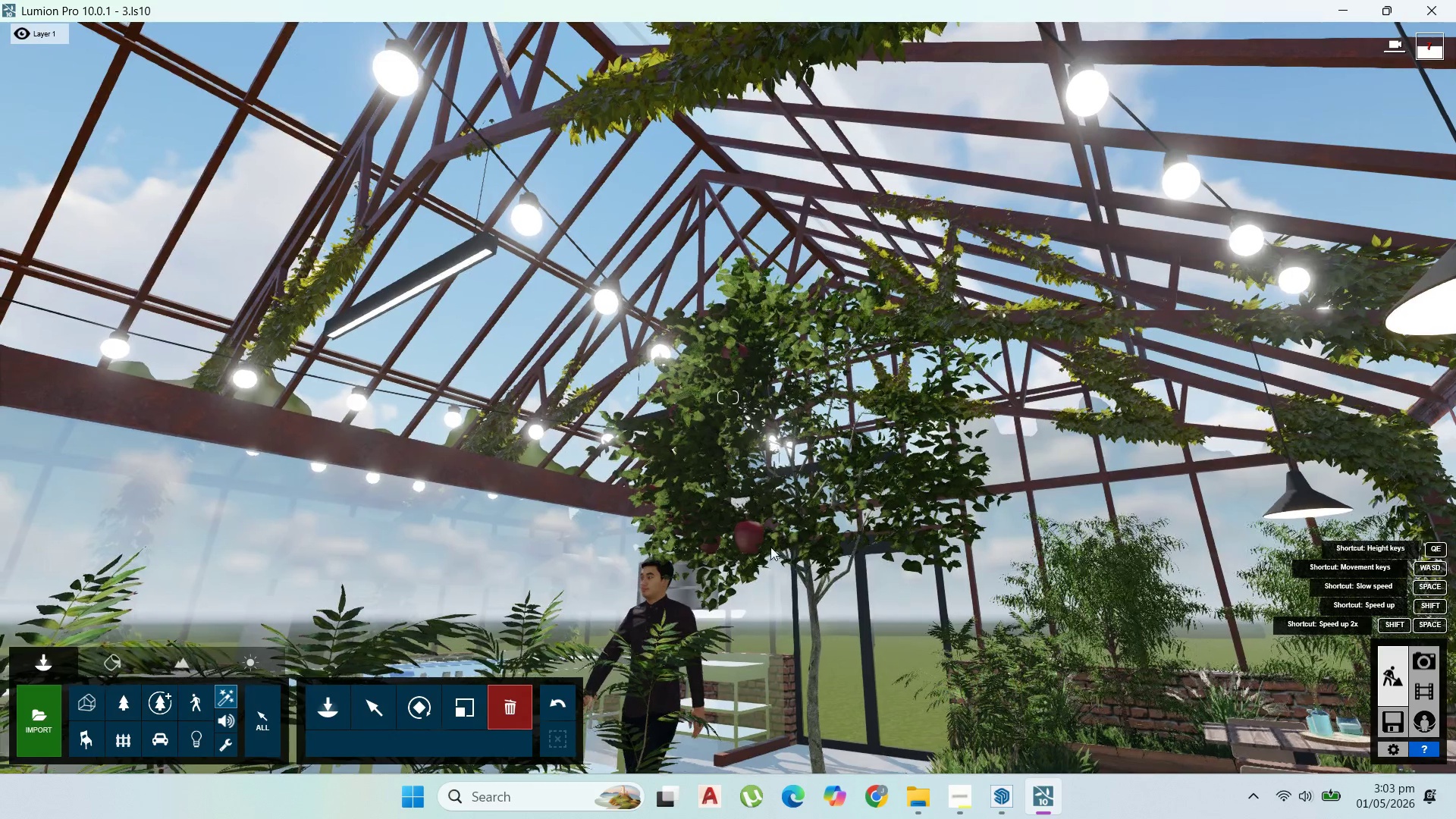 
wait(5.97)
 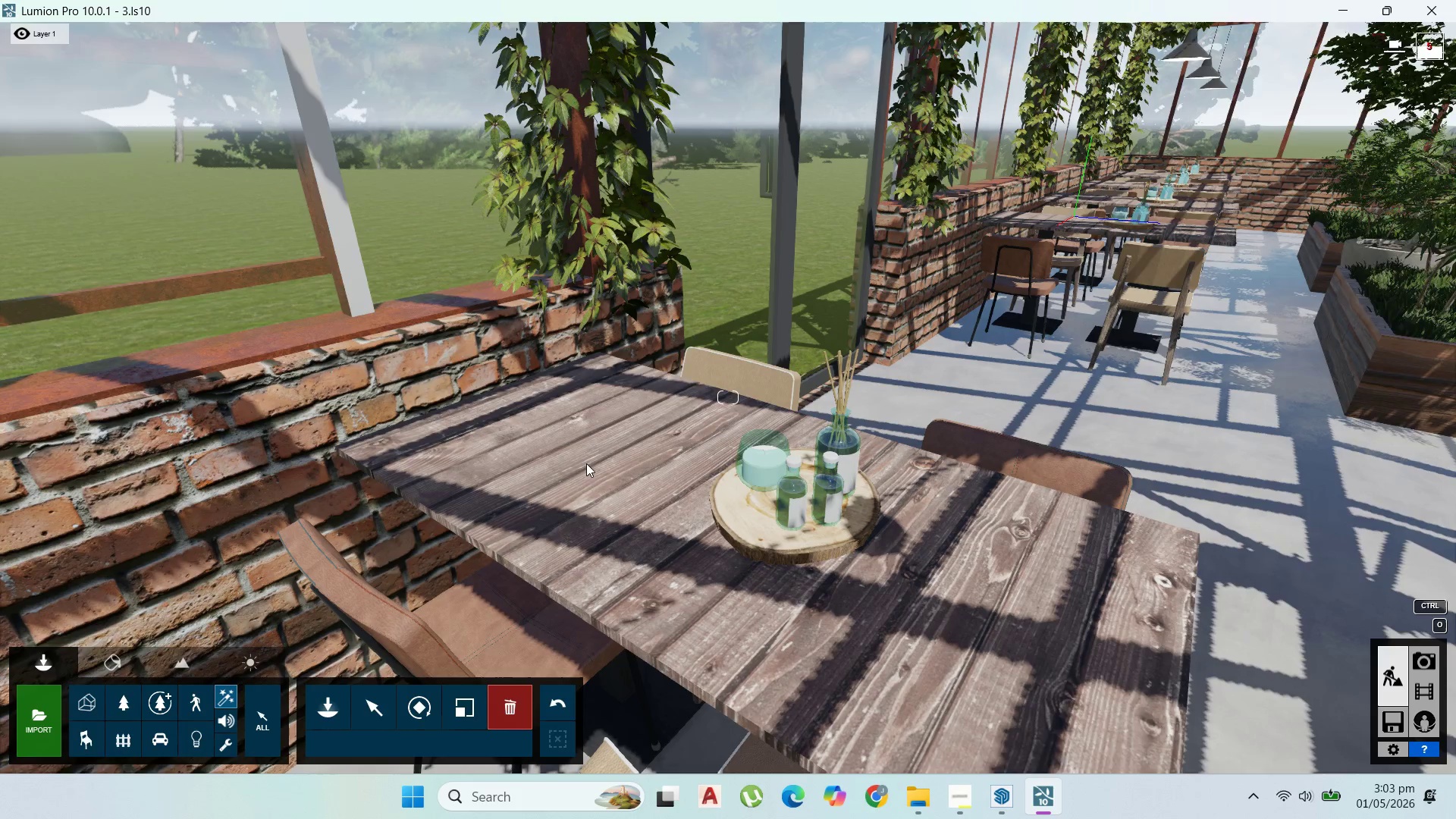 
double_click([193, 701])
 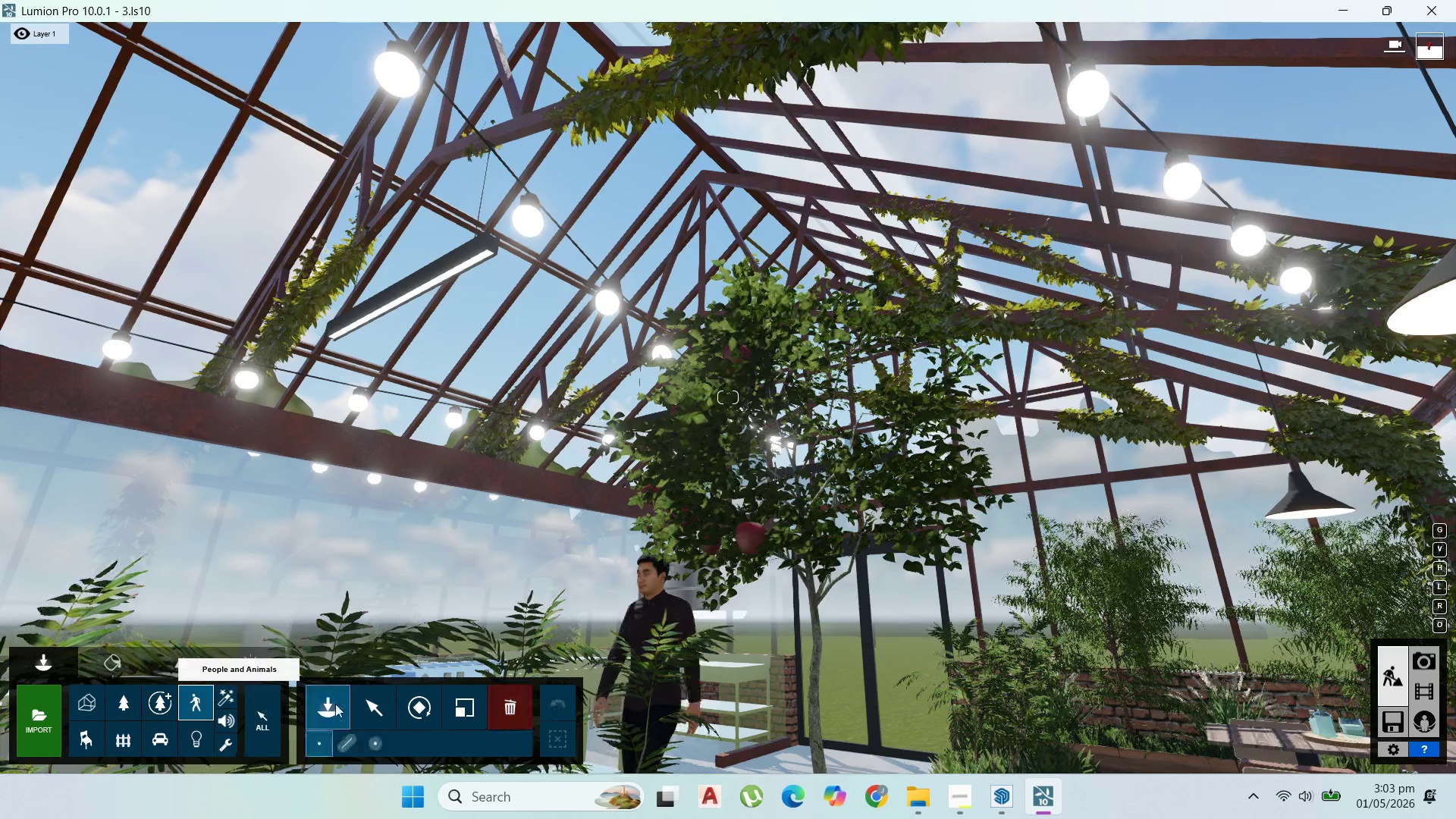 
left_click([337, 704])
 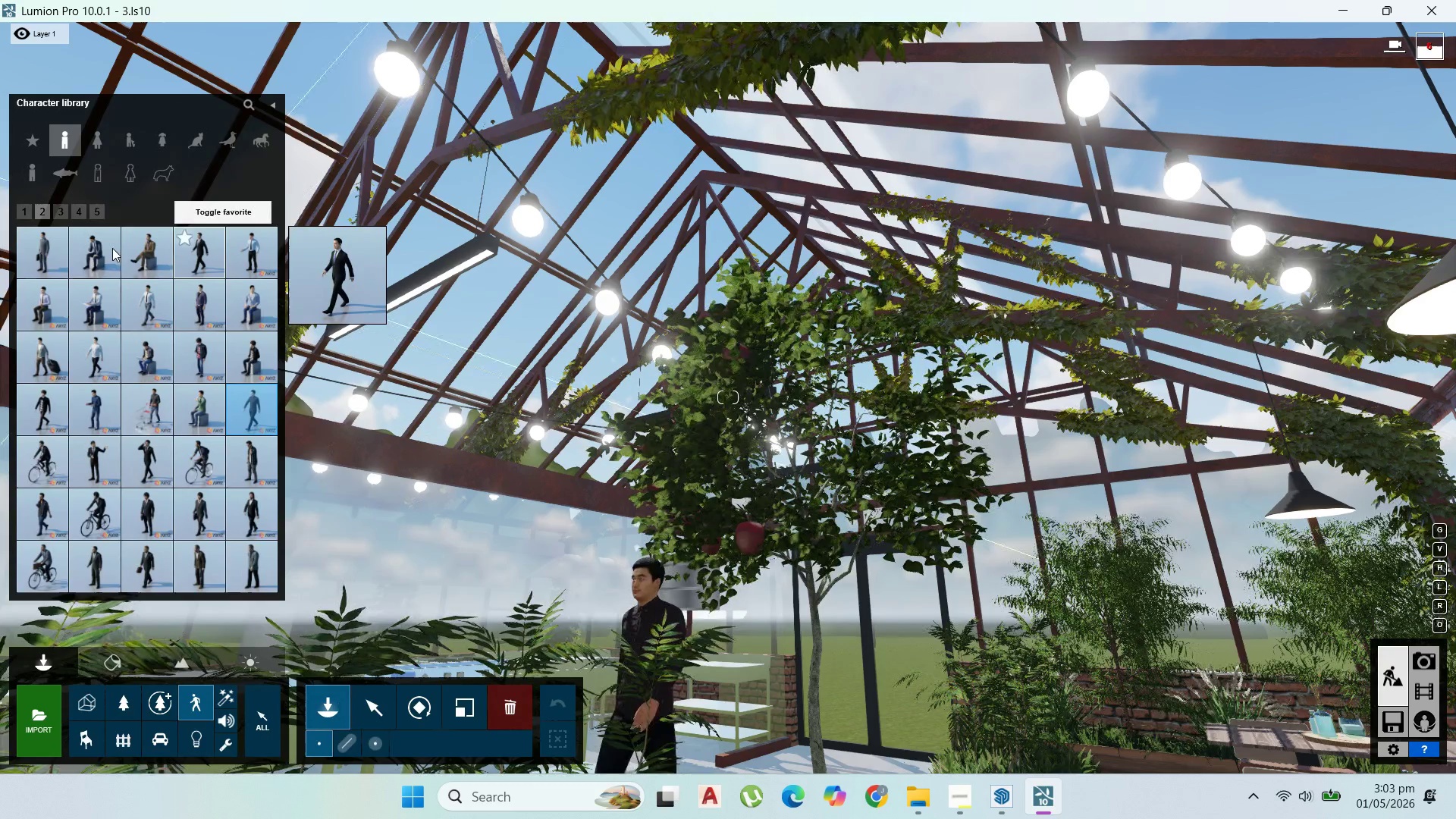 
left_click([87, 242])
 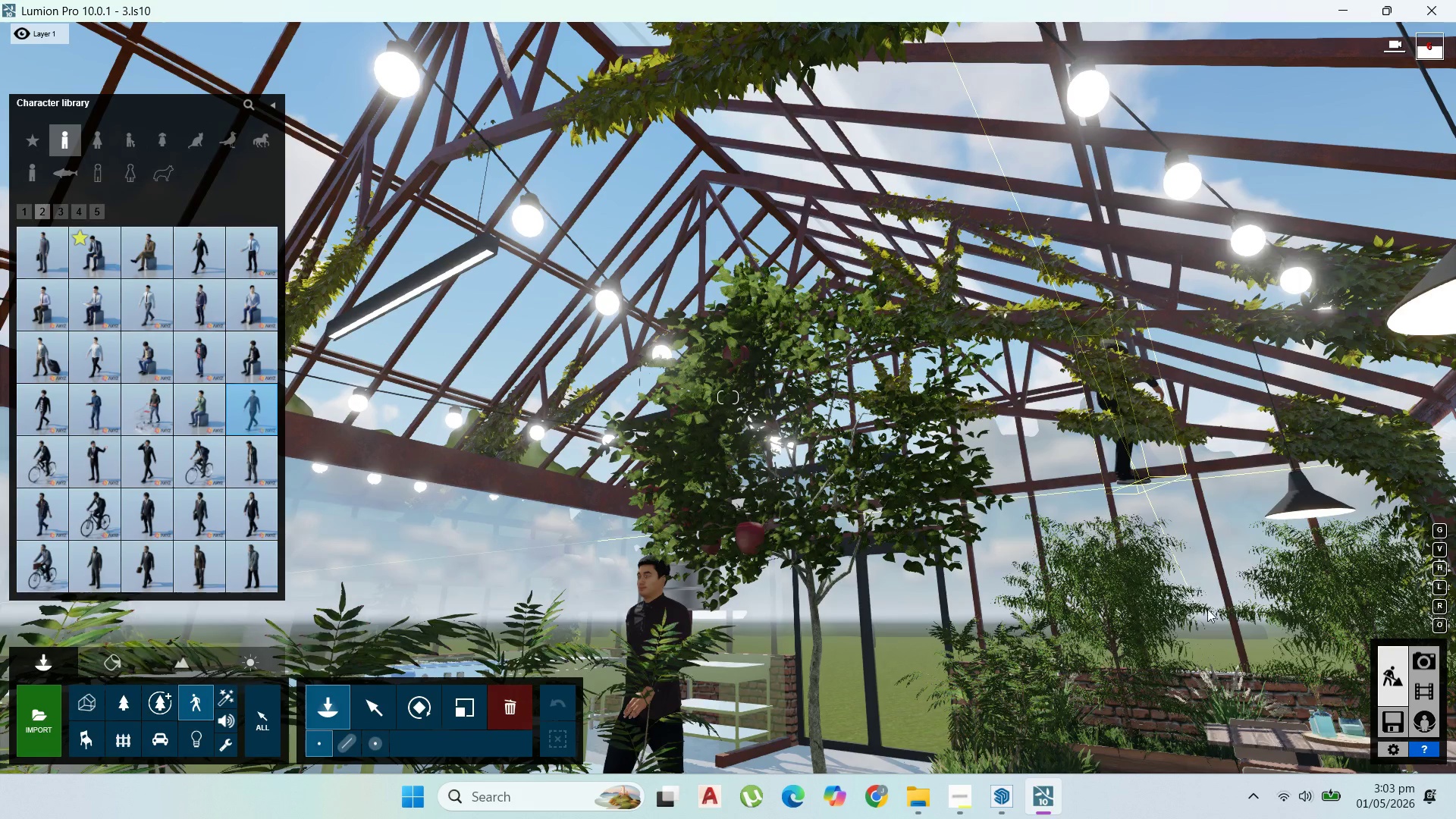 
wait(5.3)
 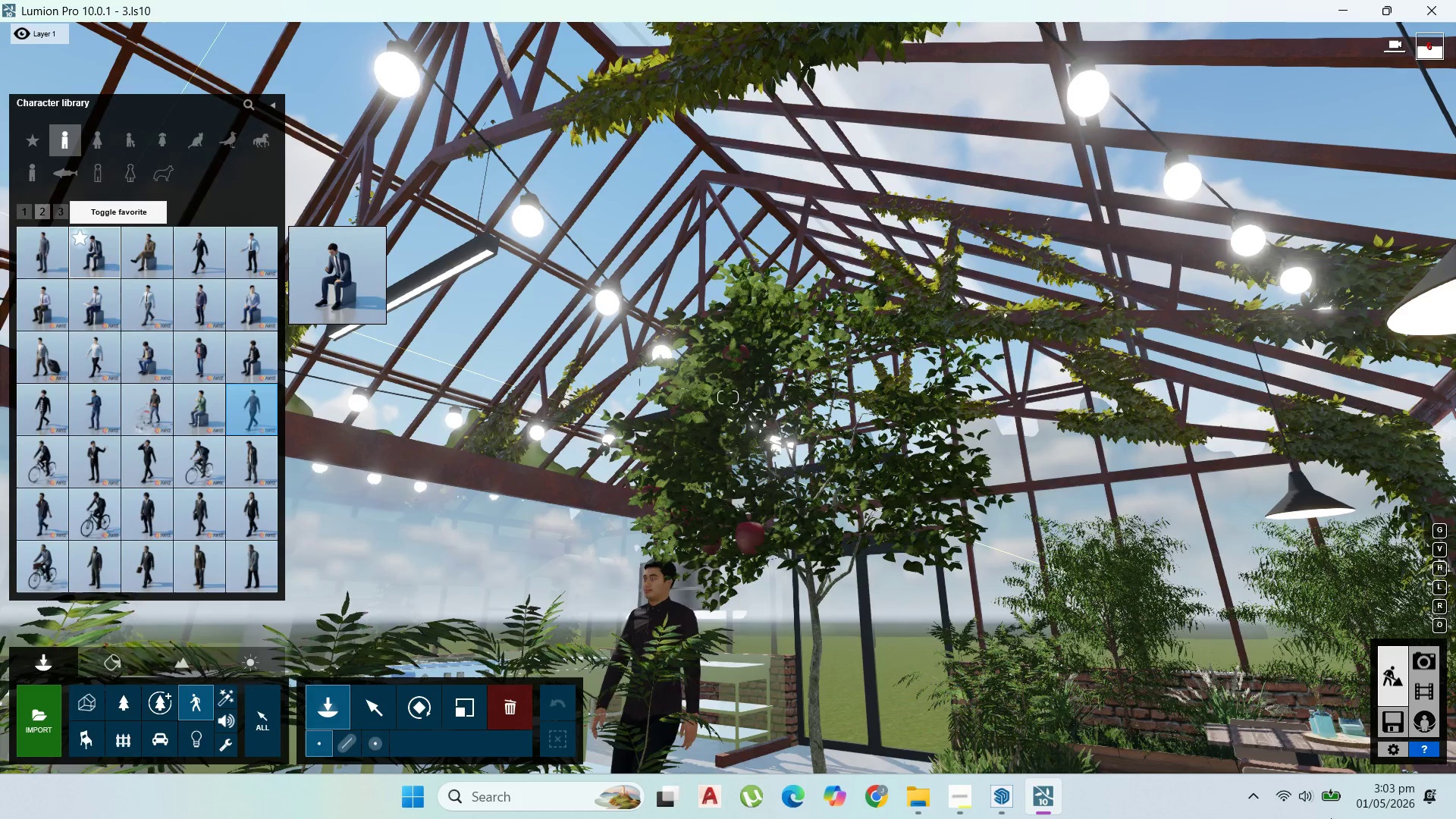 
key(A)
 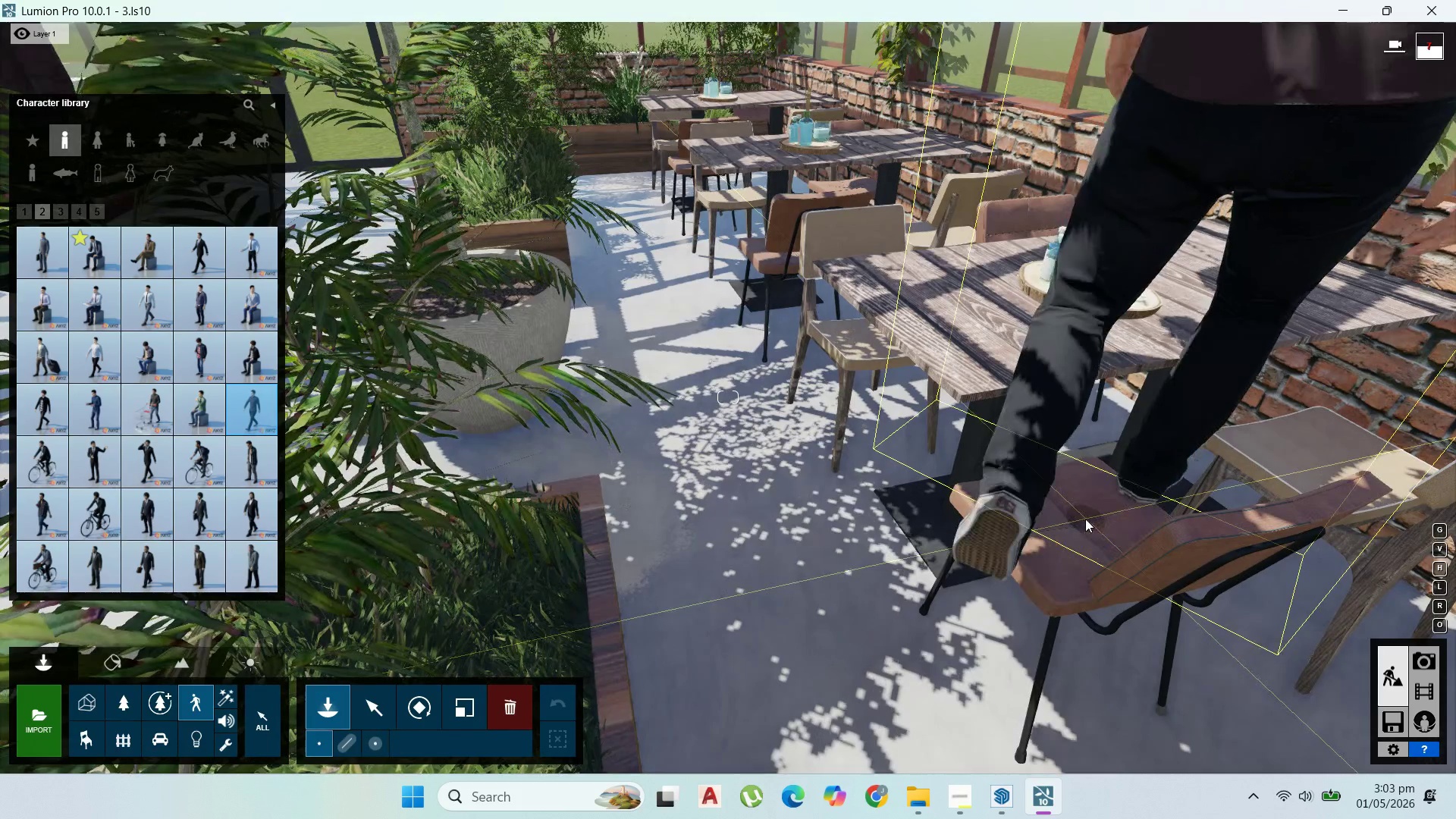 
wait(8.16)
 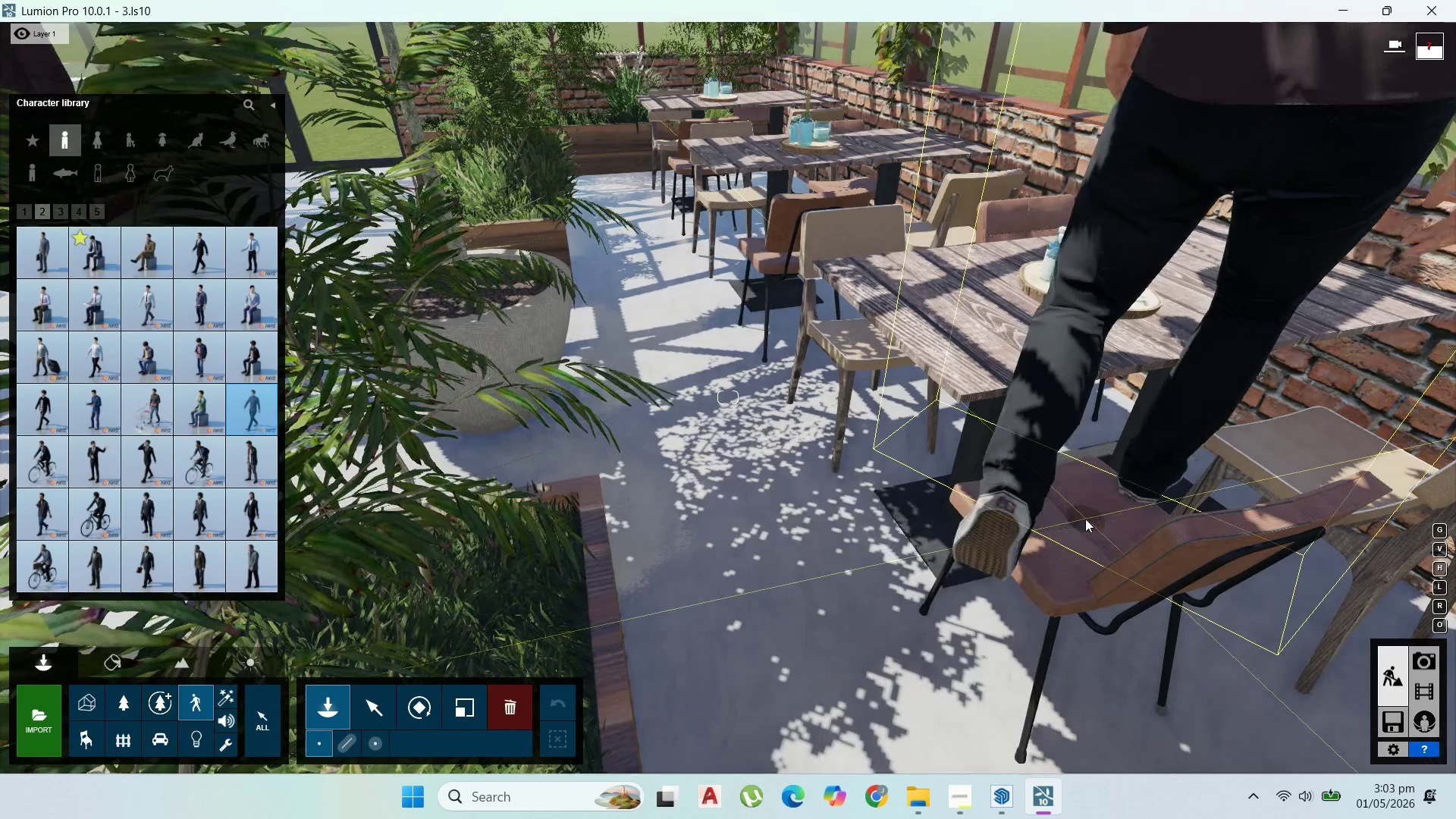 
left_click([256, 303])
 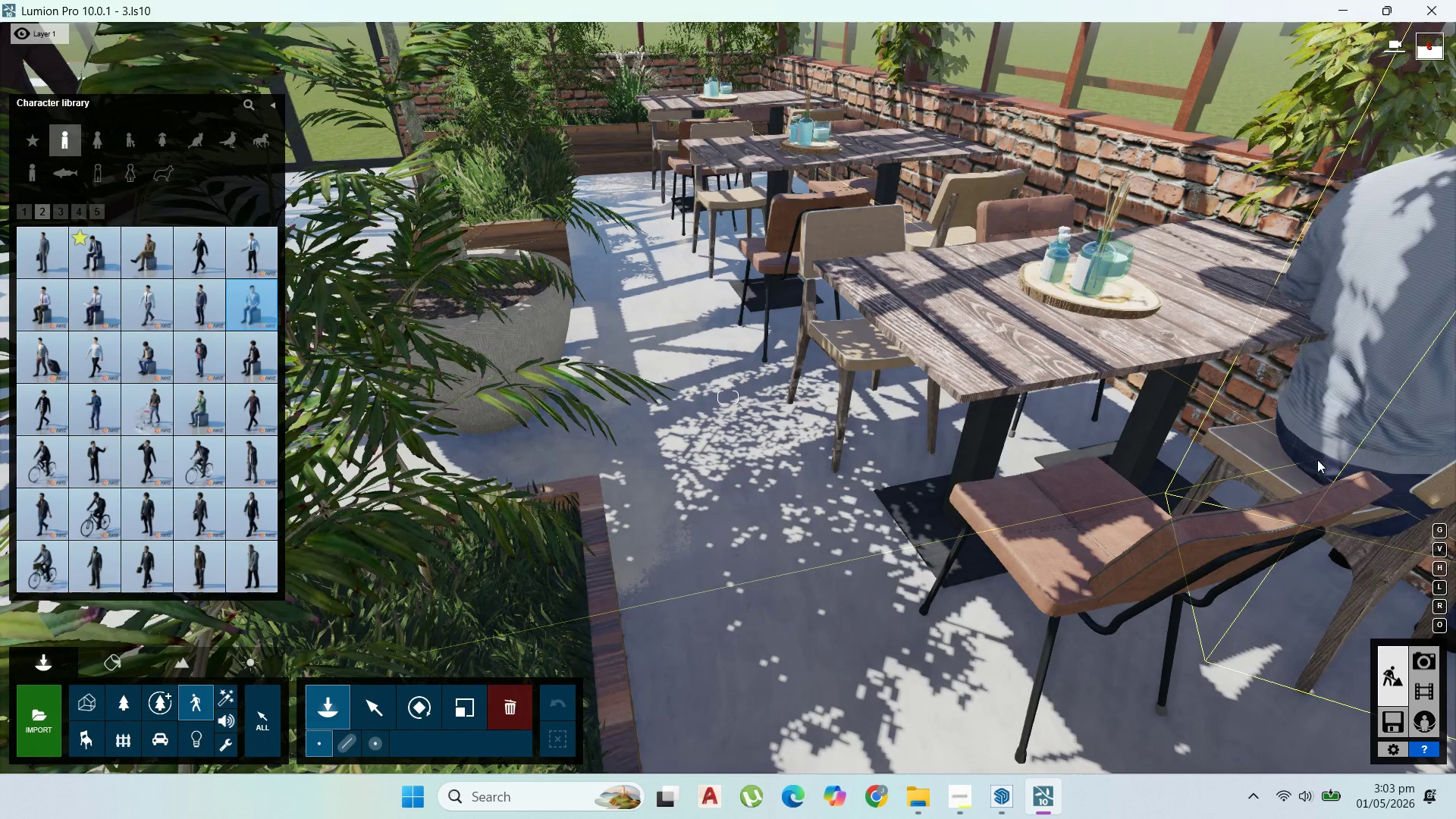 
left_click([1317, 460])
 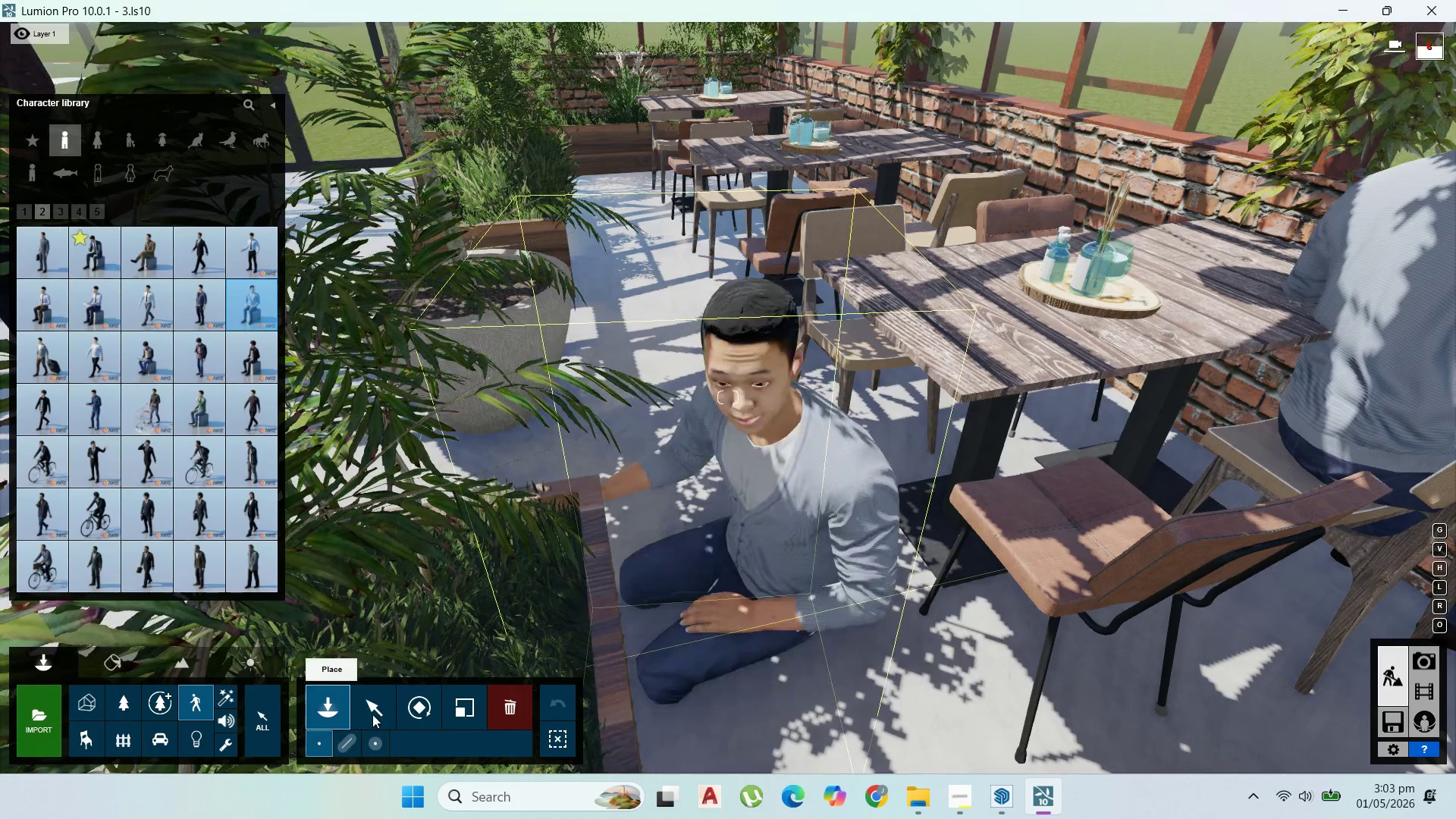 
left_click_drag(start_coordinate=[423, 705], to_coordinate=[441, 705])
 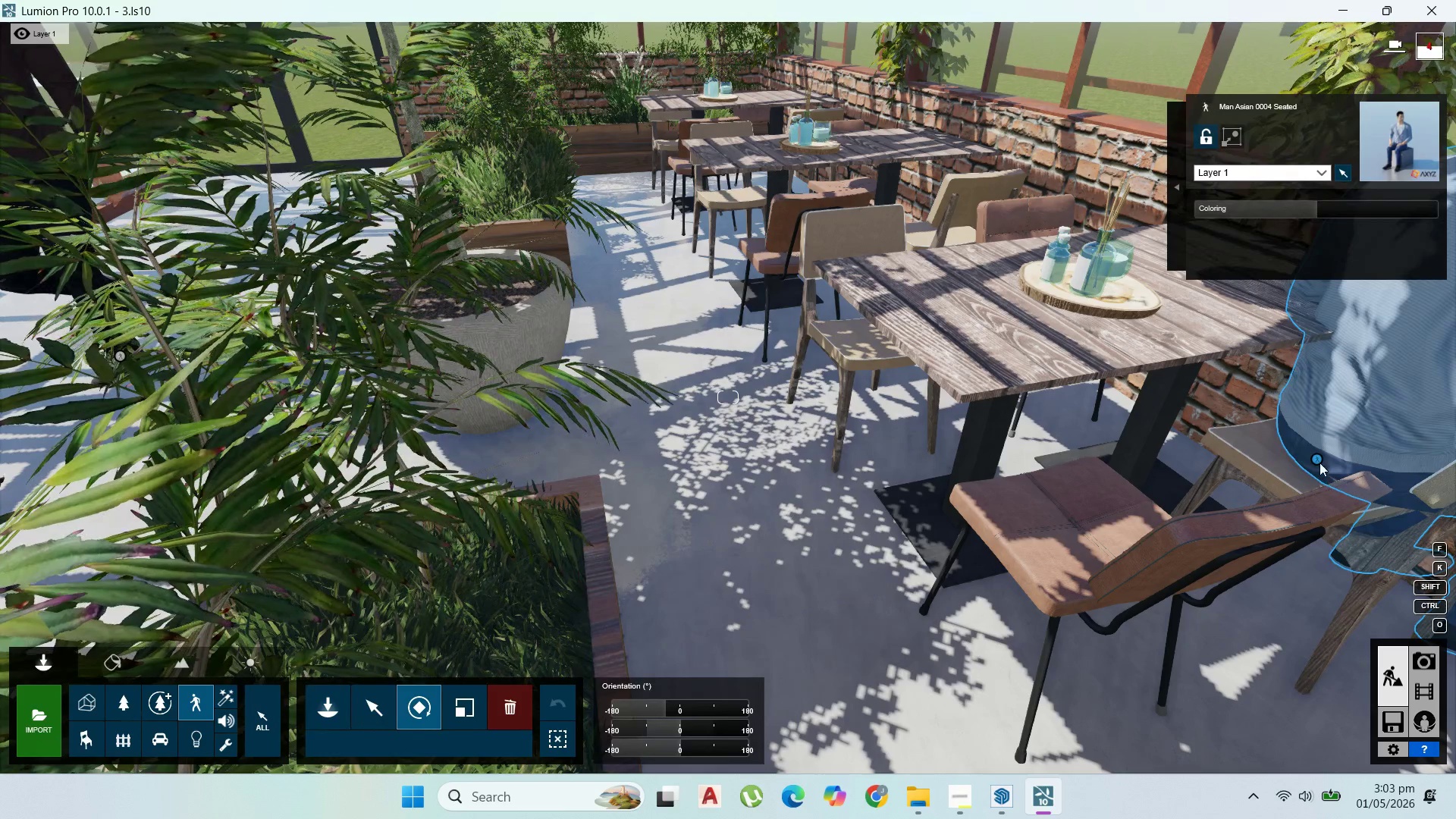 
left_click_drag(start_coordinate=[1316, 455], to_coordinate=[1144, 334])
 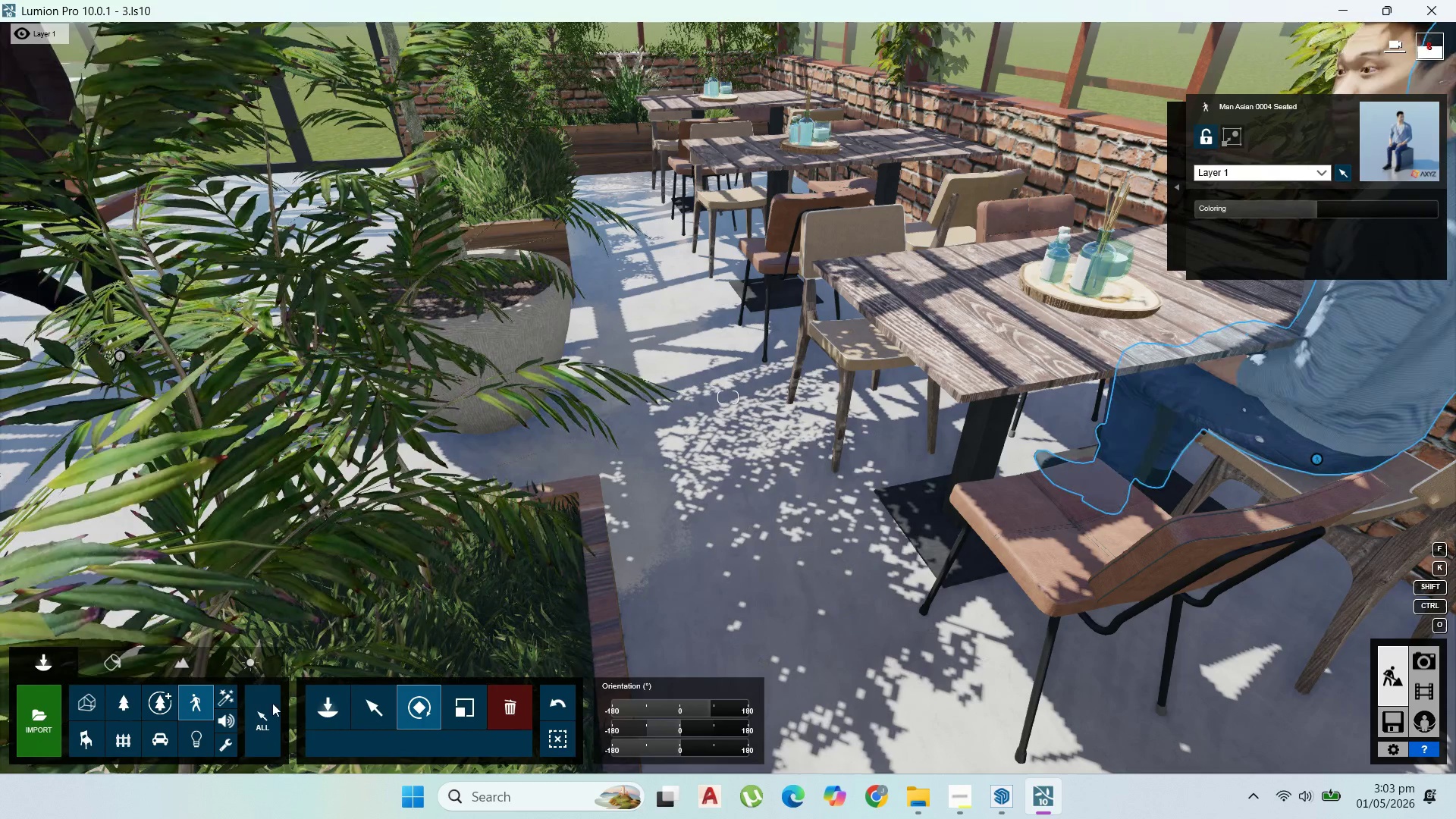 
left_click([332, 713])
 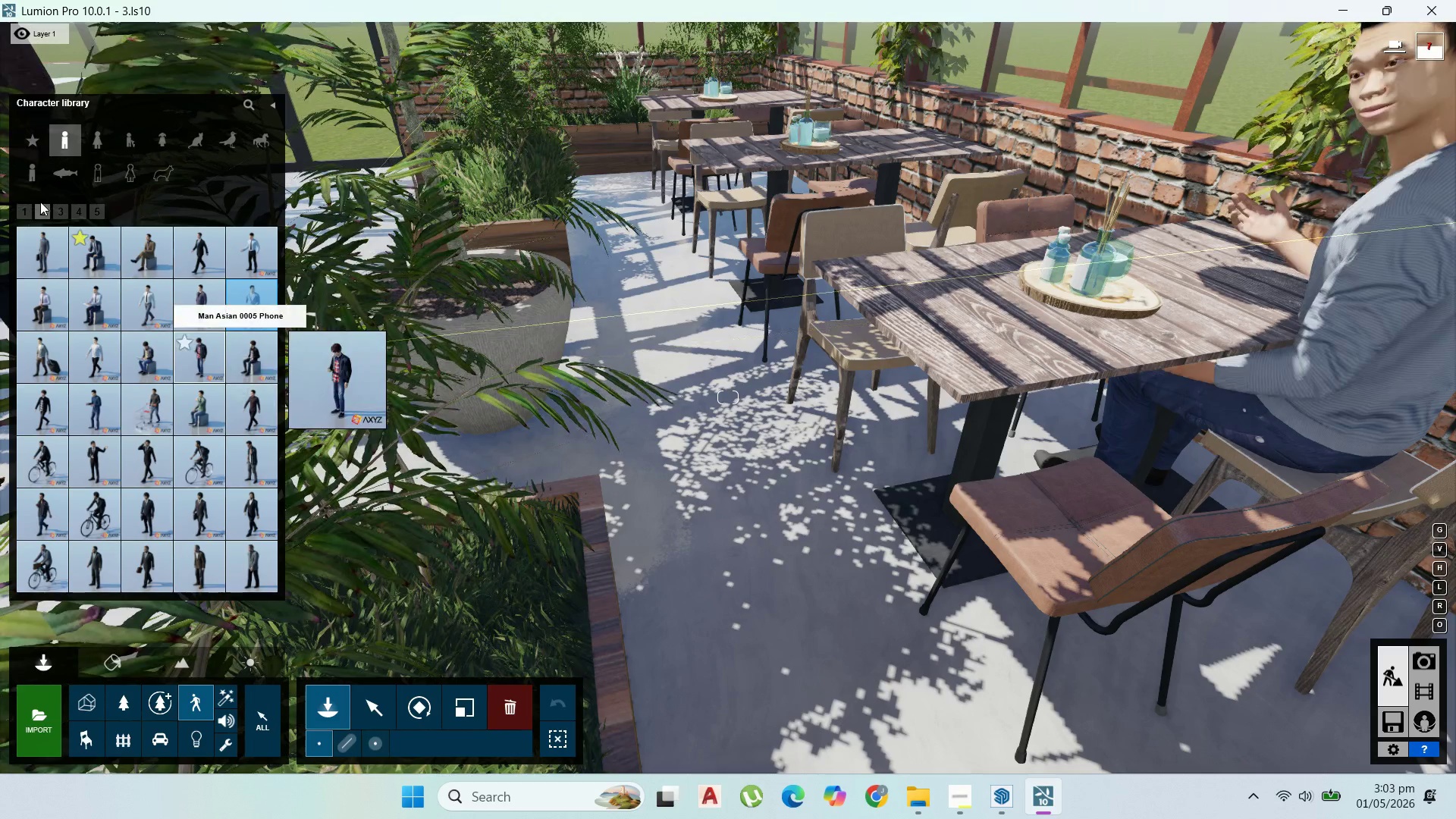 
wait(10.34)
 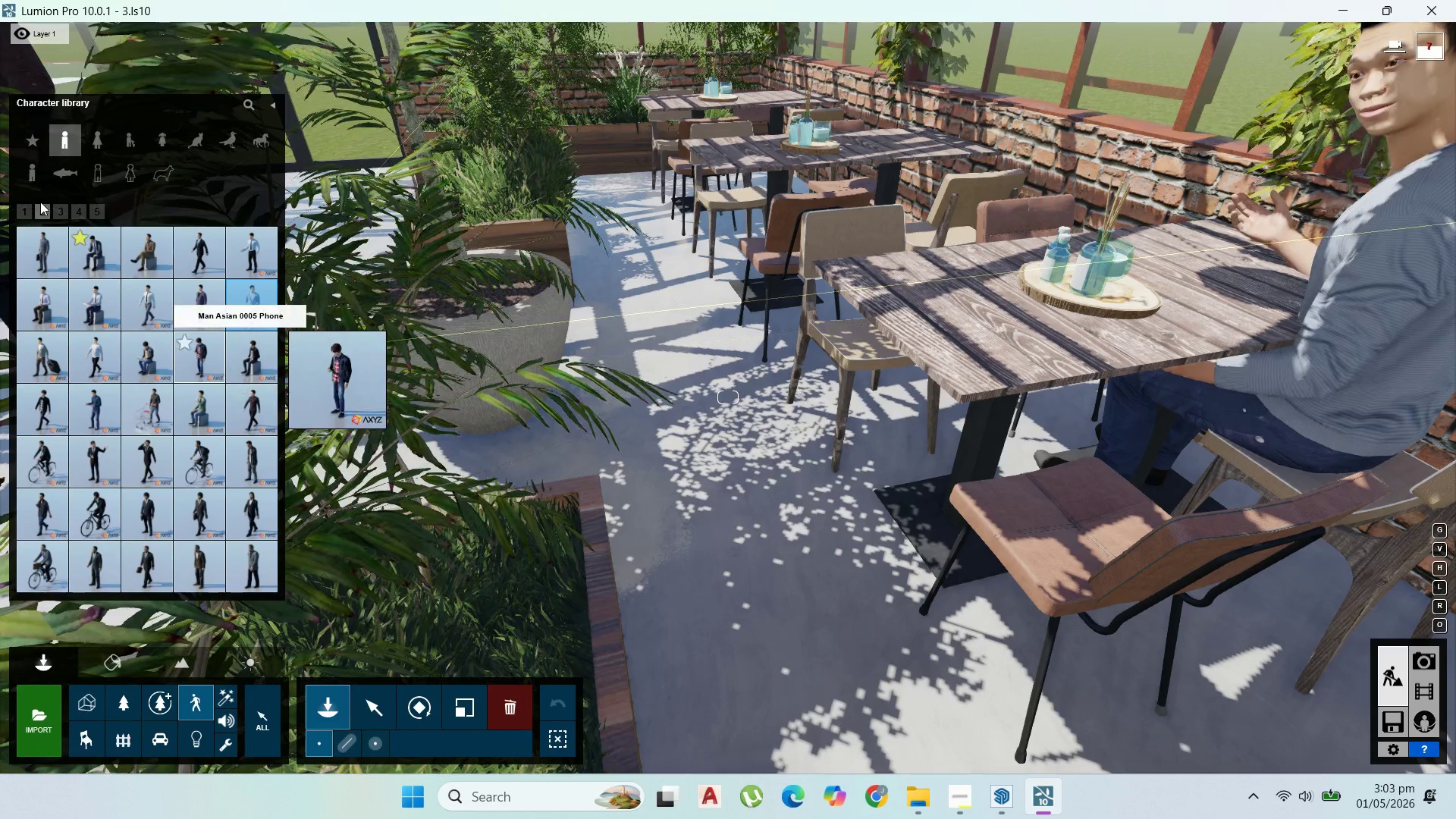 
left_click([93, 243])
 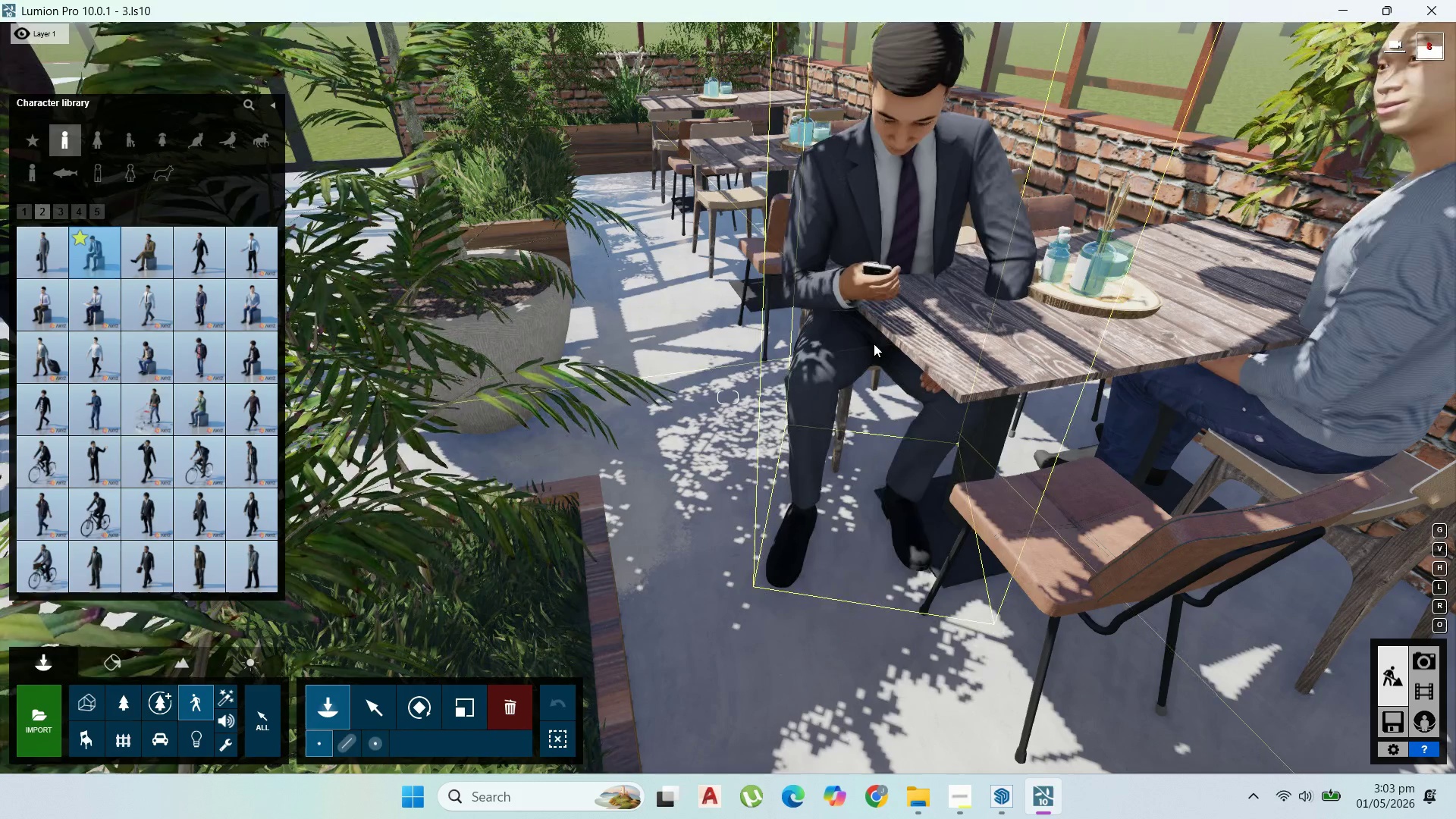 
left_click([874, 344])
 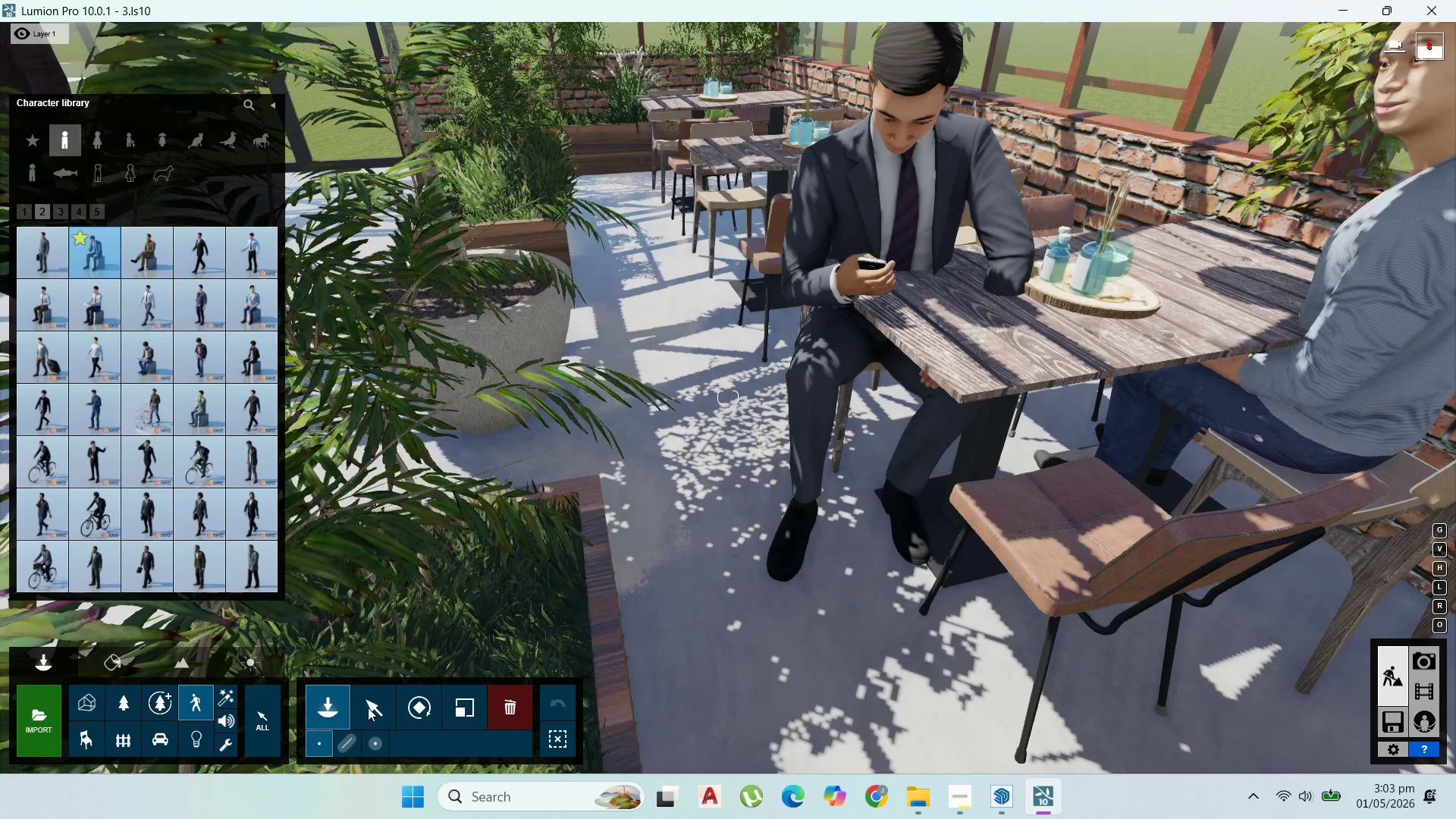 
left_click_drag(start_coordinate=[413, 706], to_coordinate=[424, 701])
 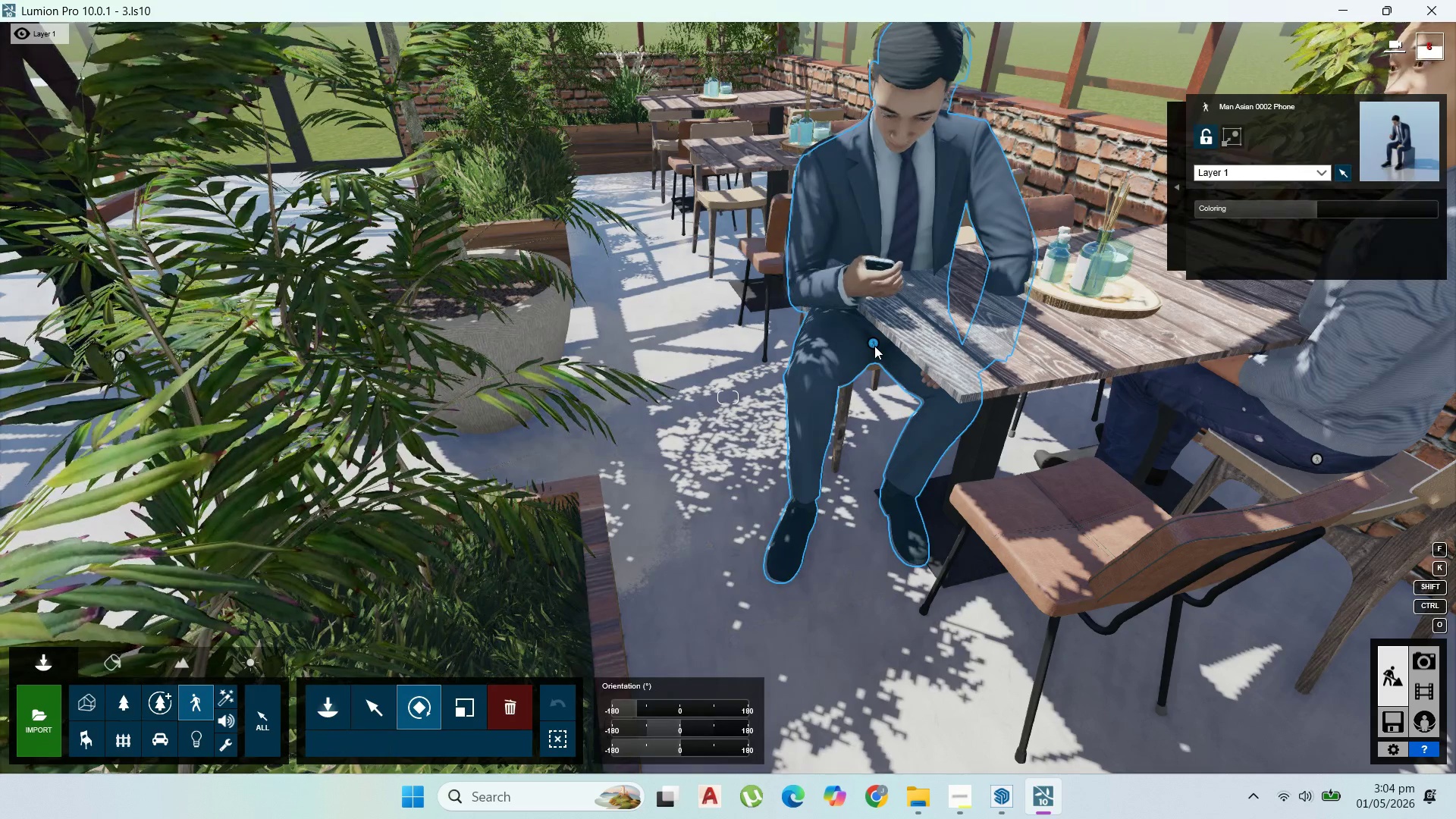 
left_click_drag(start_coordinate=[874, 345], to_coordinate=[994, 440])
 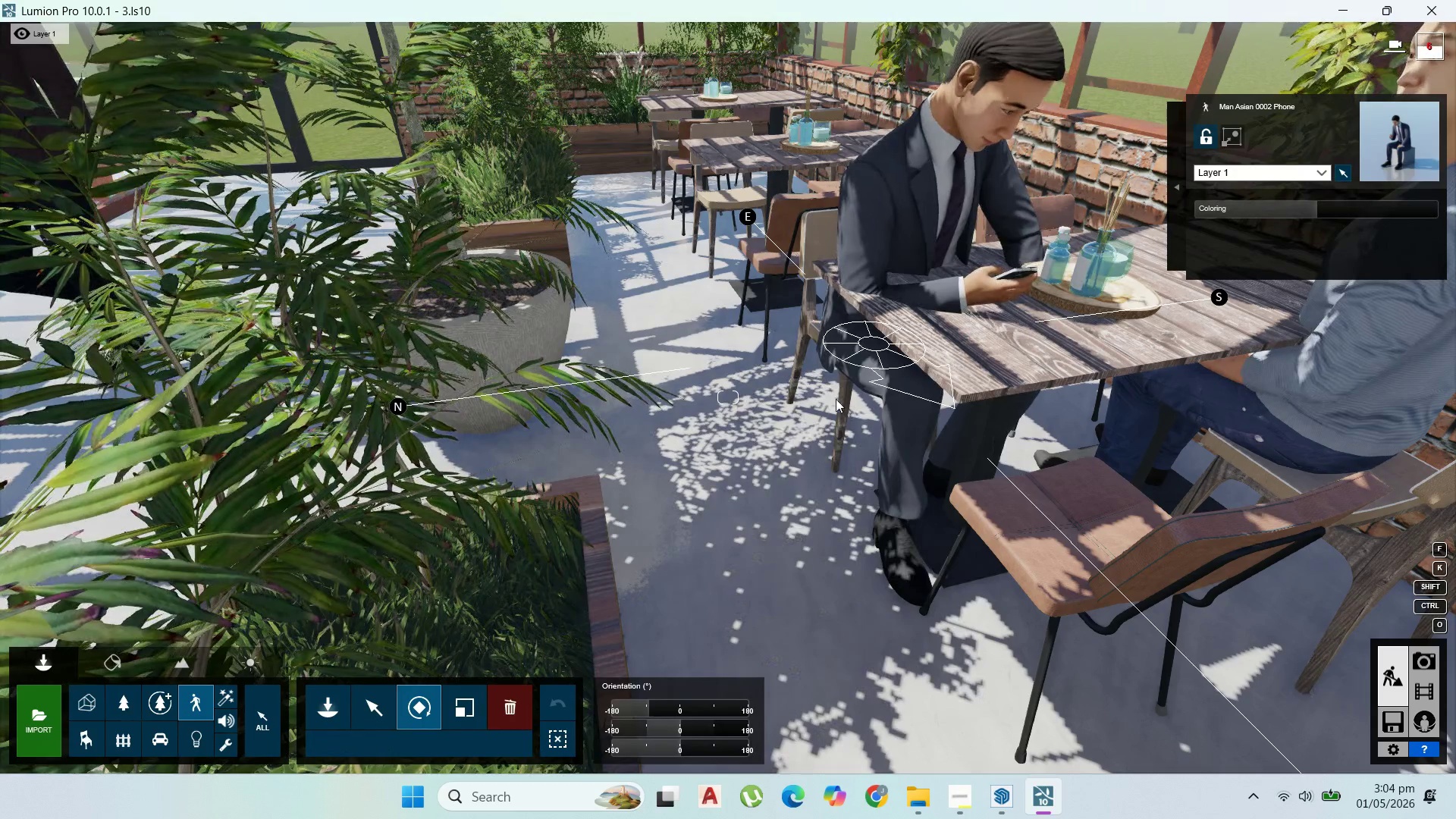 
hold_key(key=A, duration=1.06)
 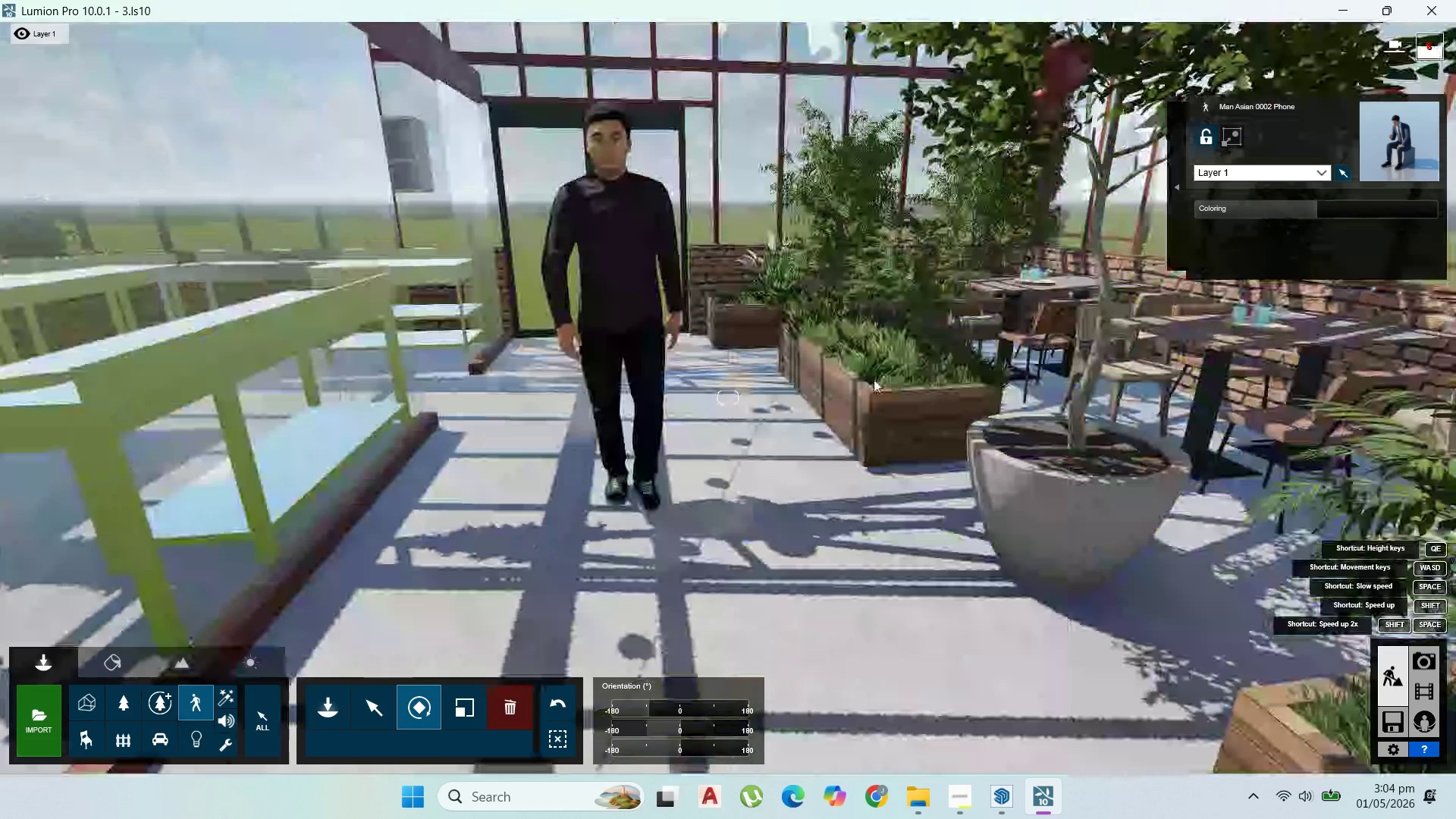 
key(Q)
 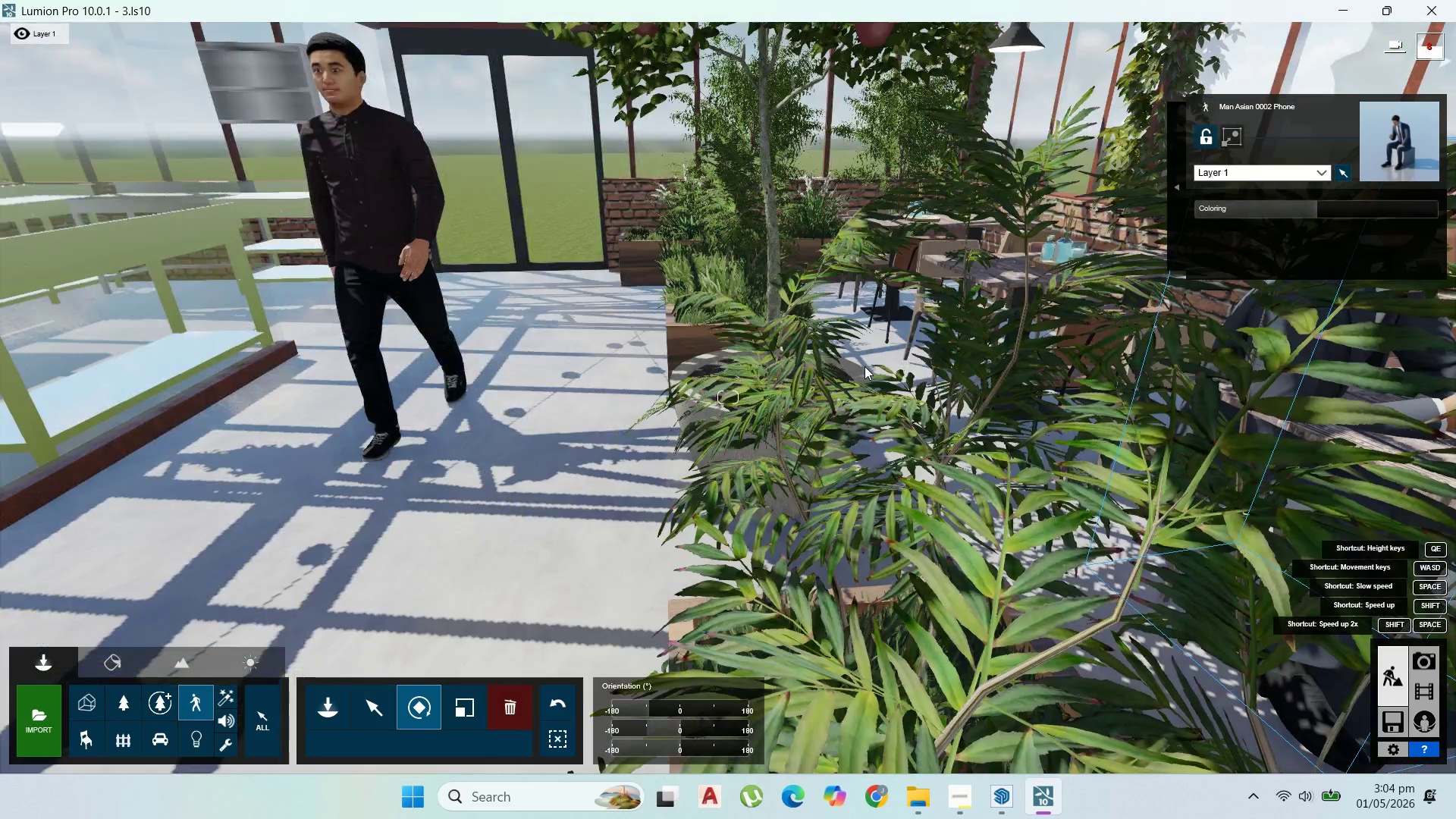 
hold_key(key=W, duration=1.42)
 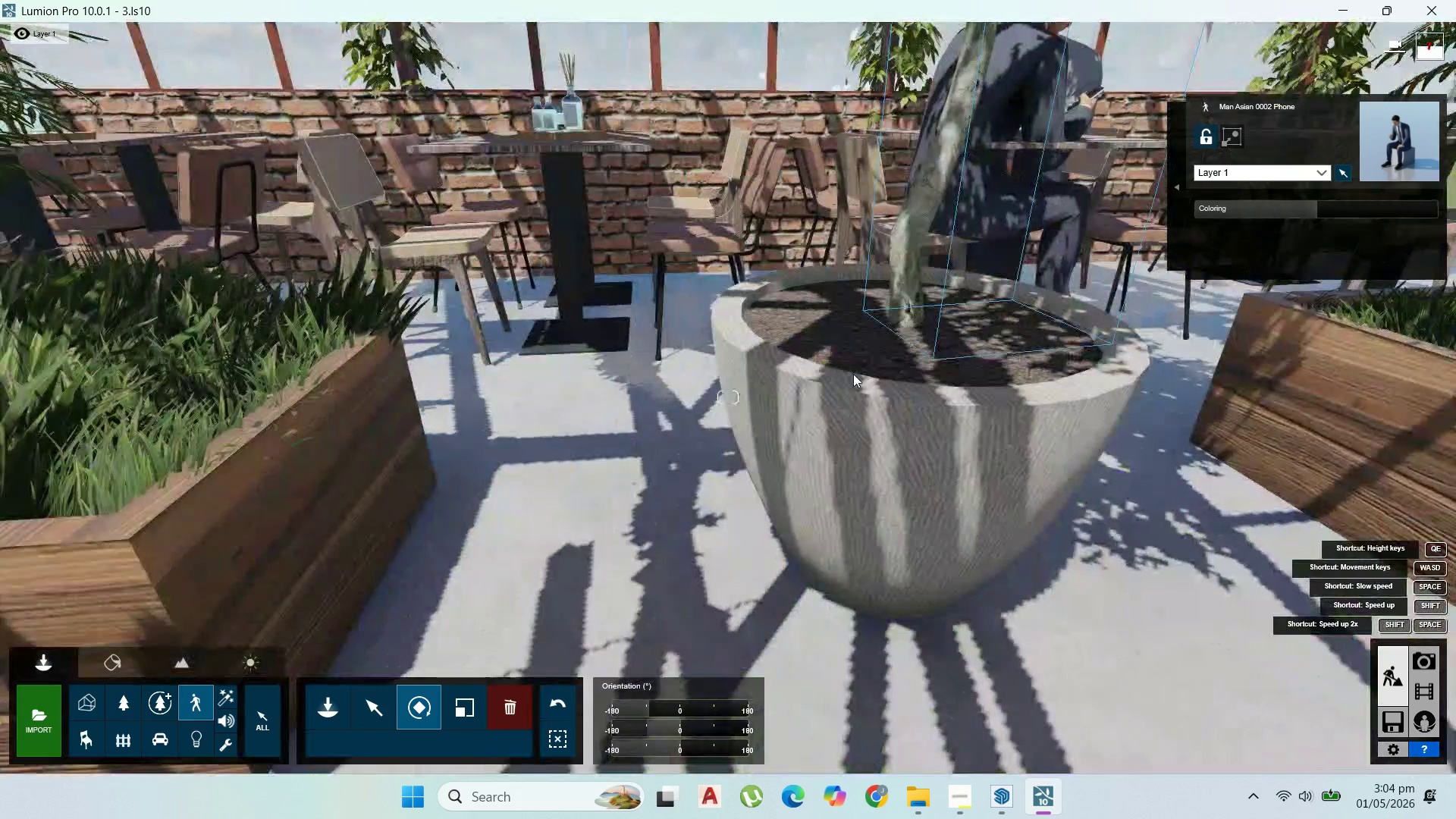 
hold_key(key=W, duration=0.83)
 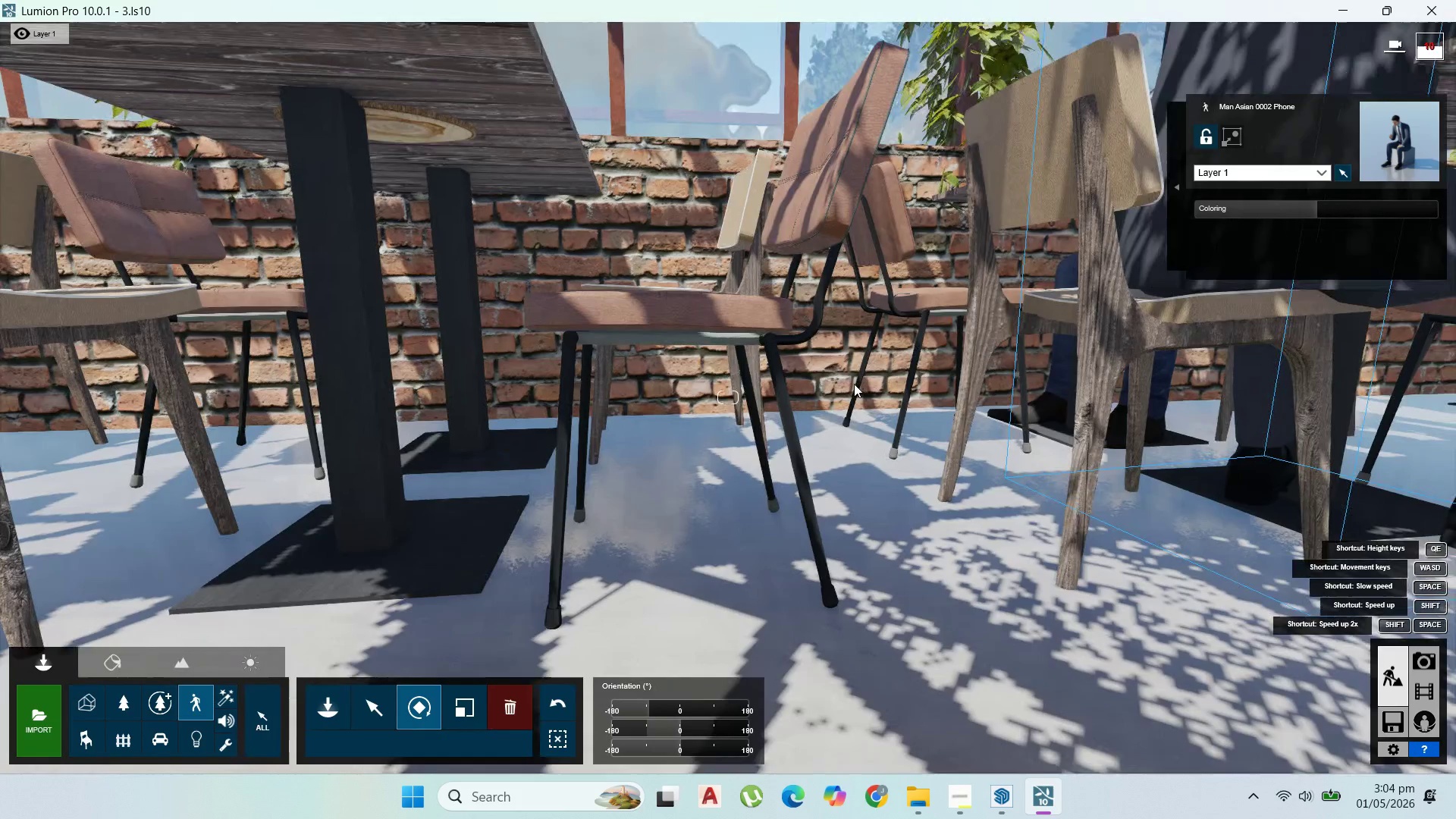 
hold_key(key=D, duration=0.34)
 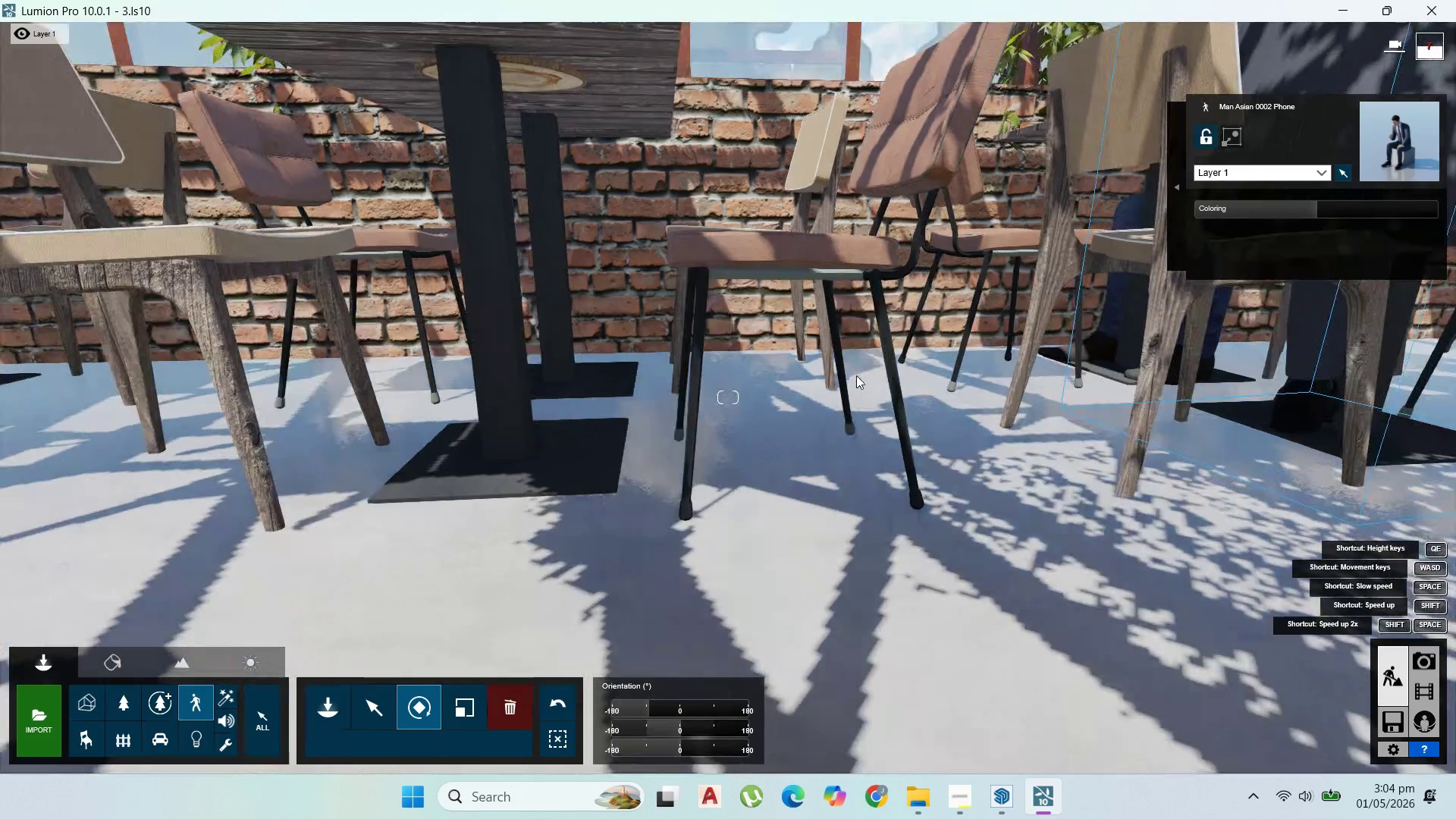 
hold_key(key=D, duration=0.39)
 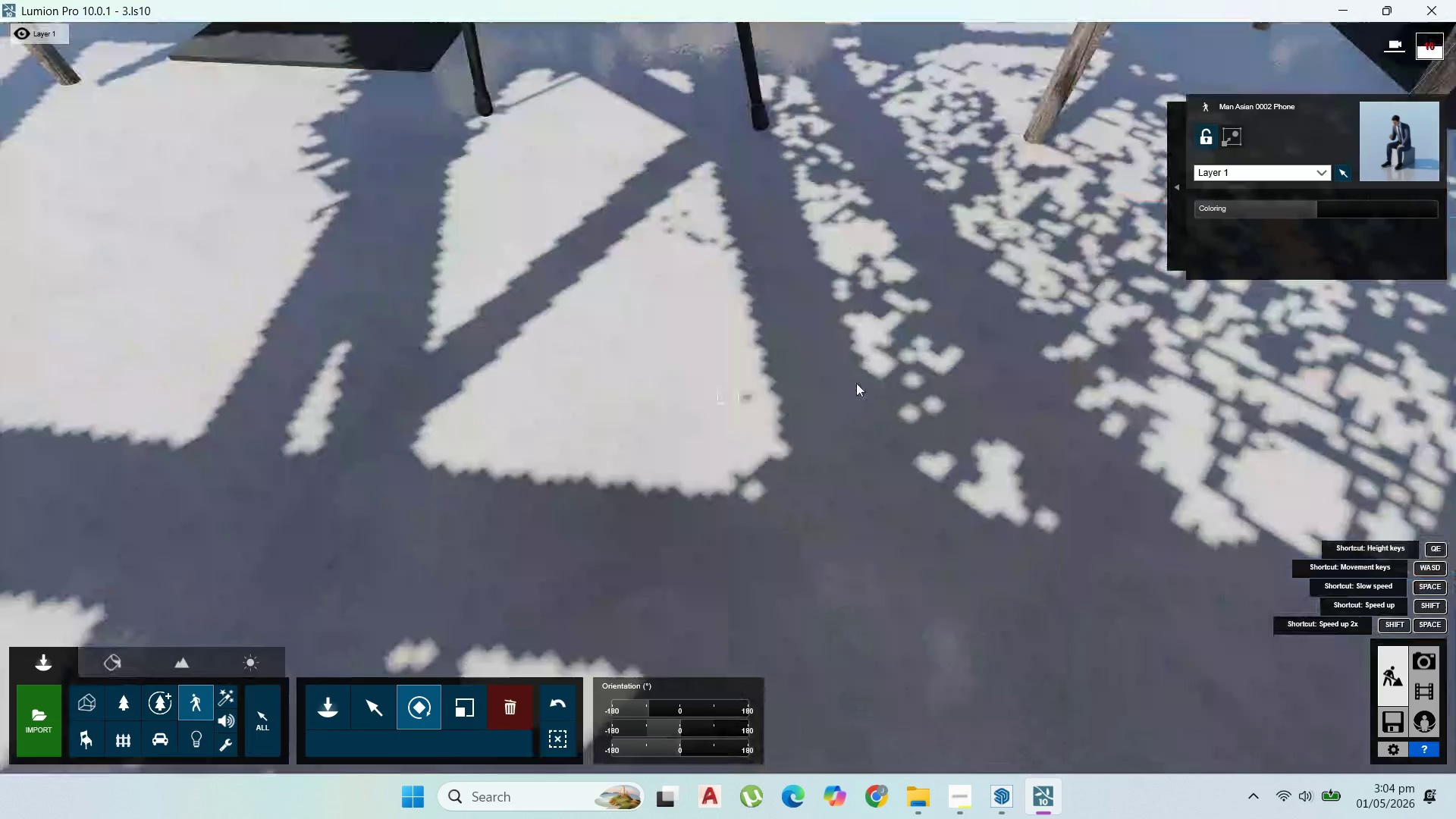 
type(sswaaas)
 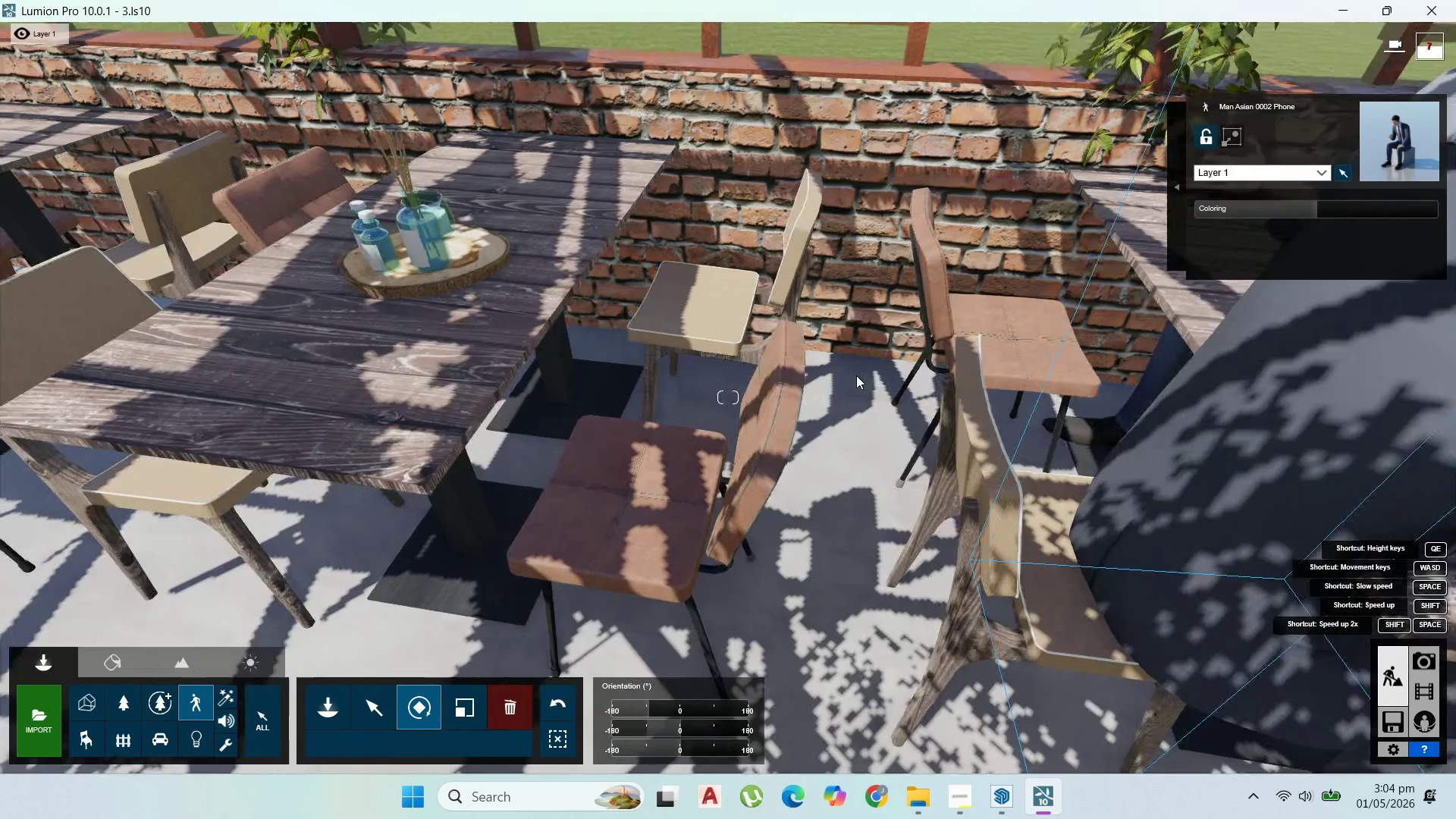 
hold_key(key=D, duration=0.47)
 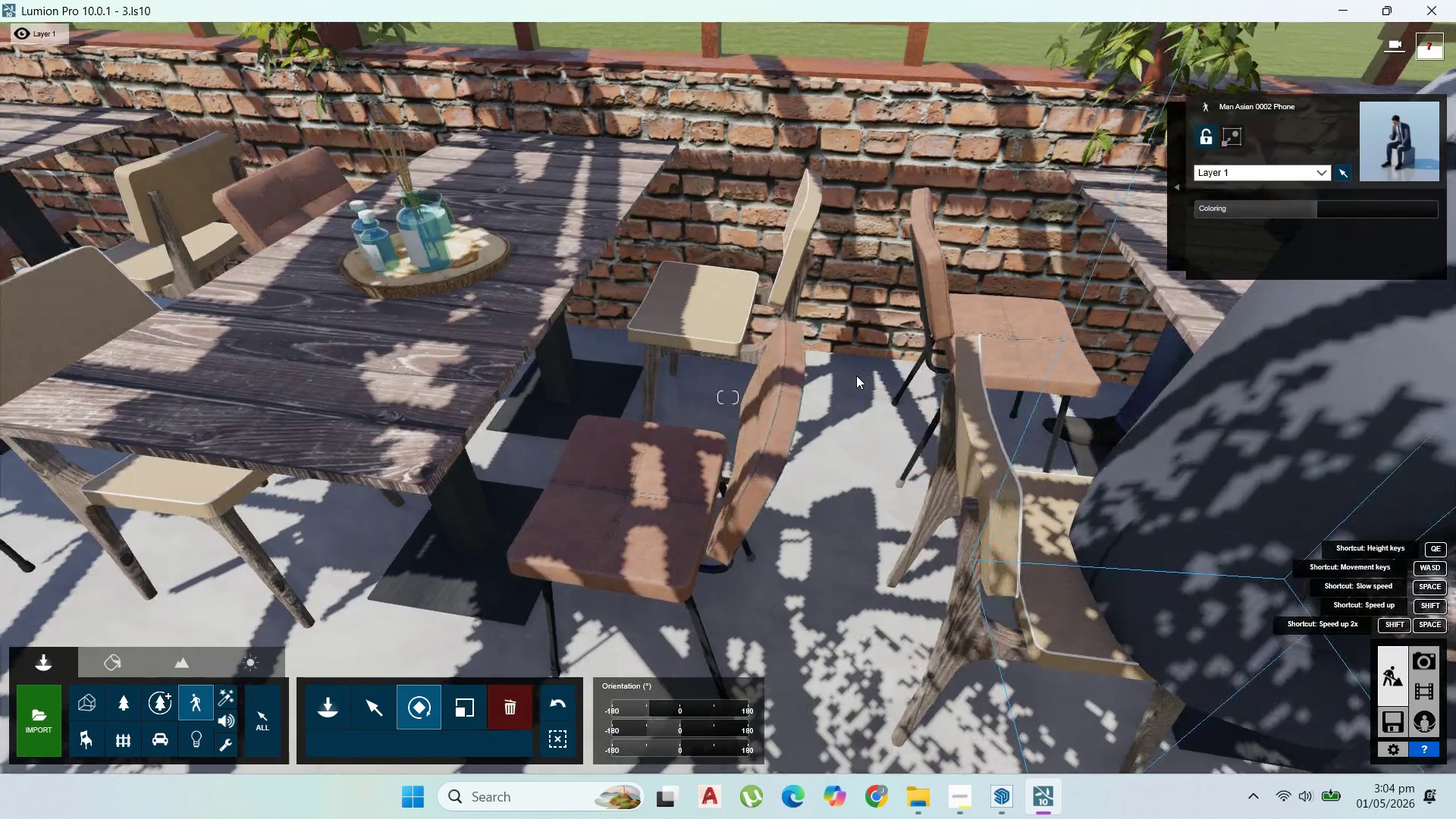 
left_click([362, 714])
 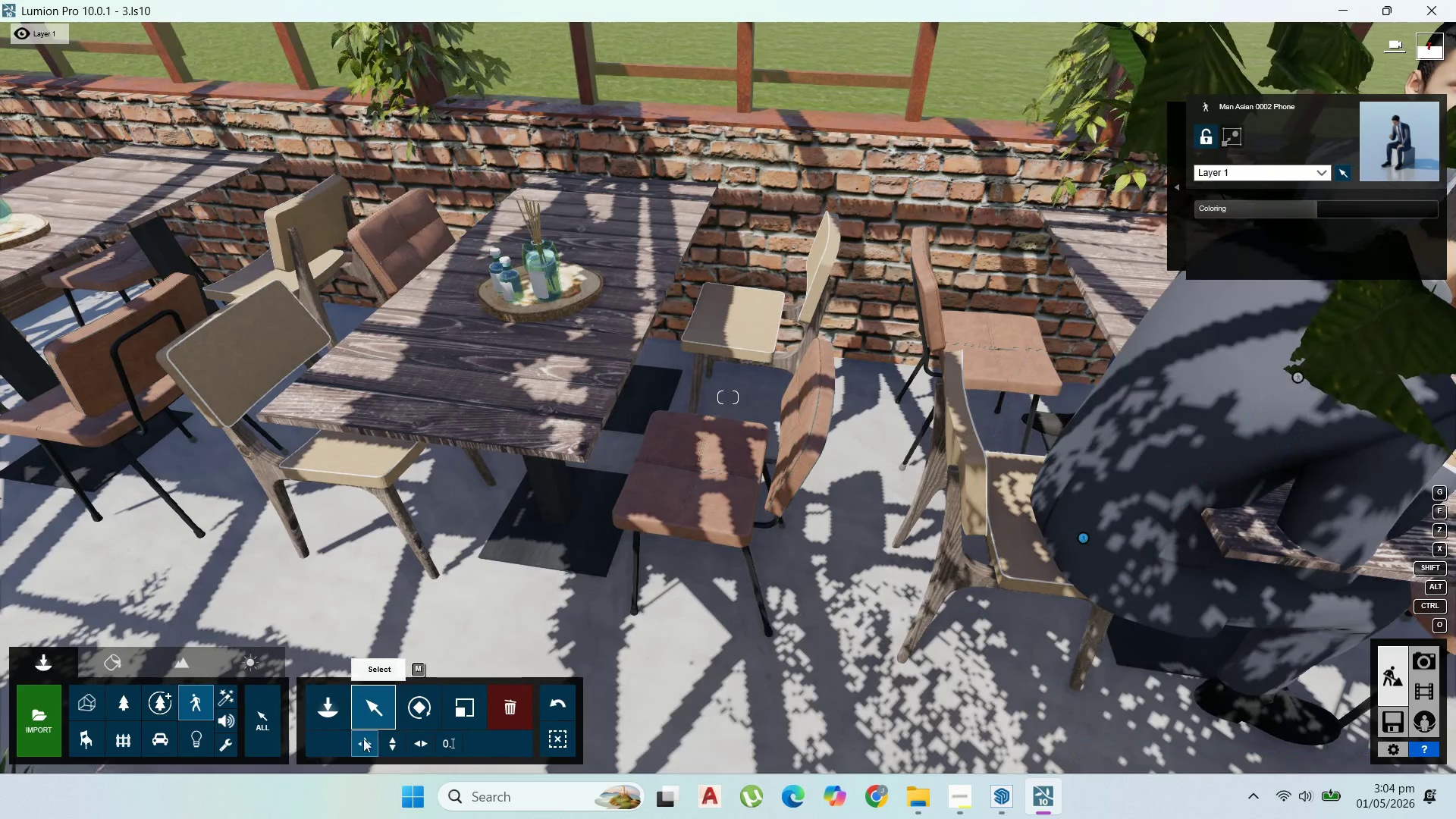 
left_click([357, 742])
 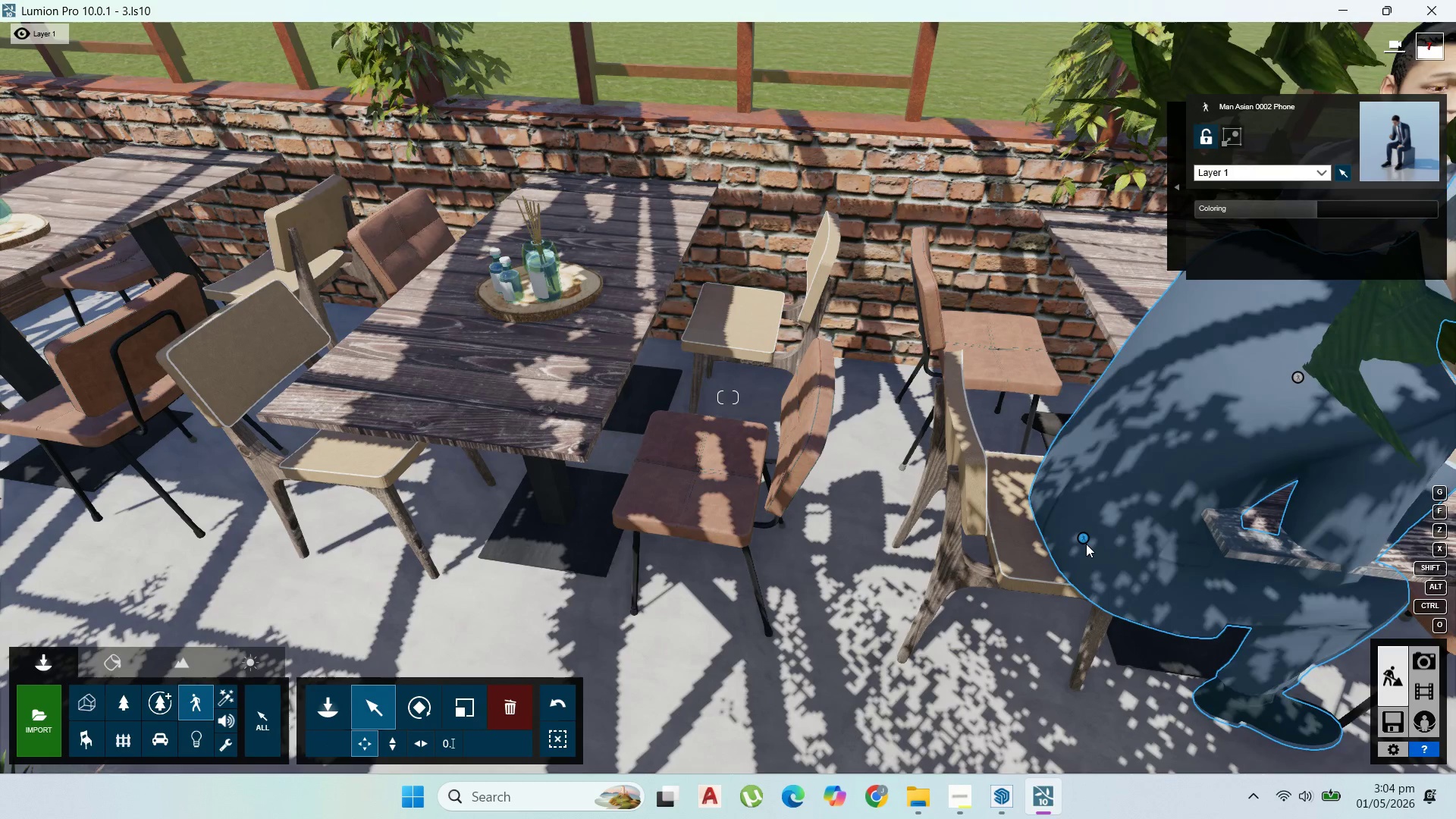 
left_click_drag(start_coordinate=[1085, 538], to_coordinate=[996, 515])
 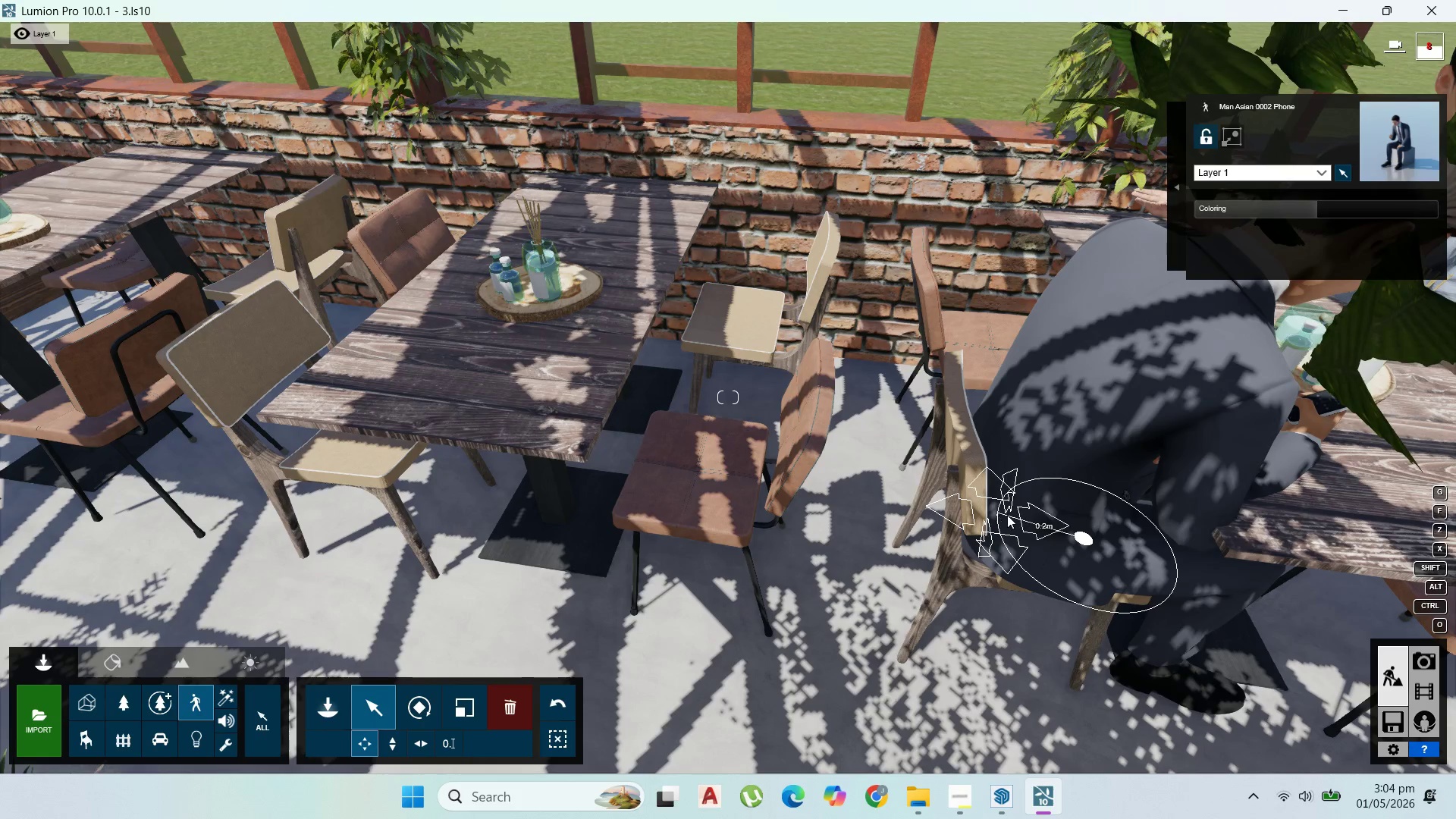 
hold_key(key=D, duration=1.05)
 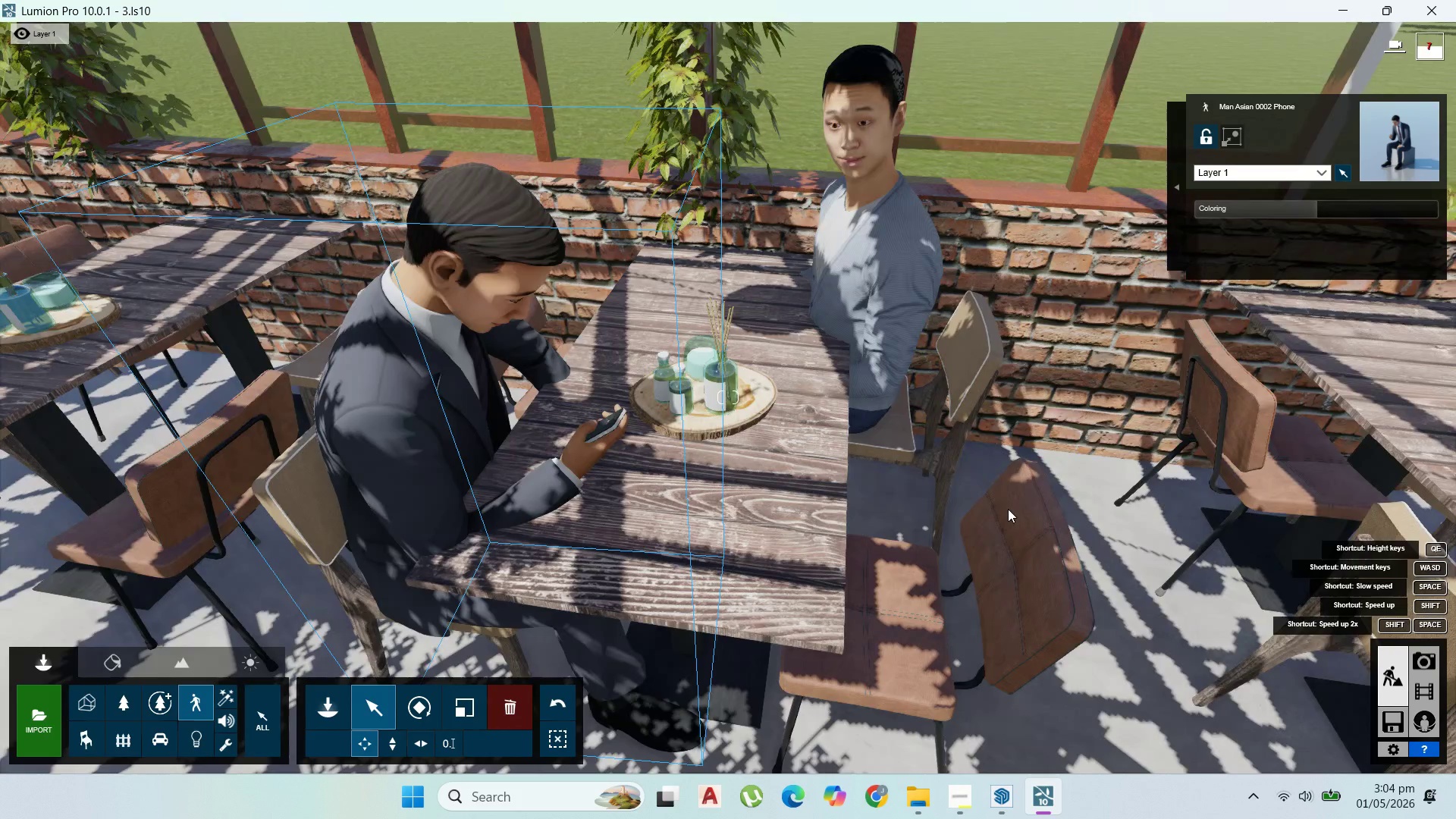 
type(aa)
 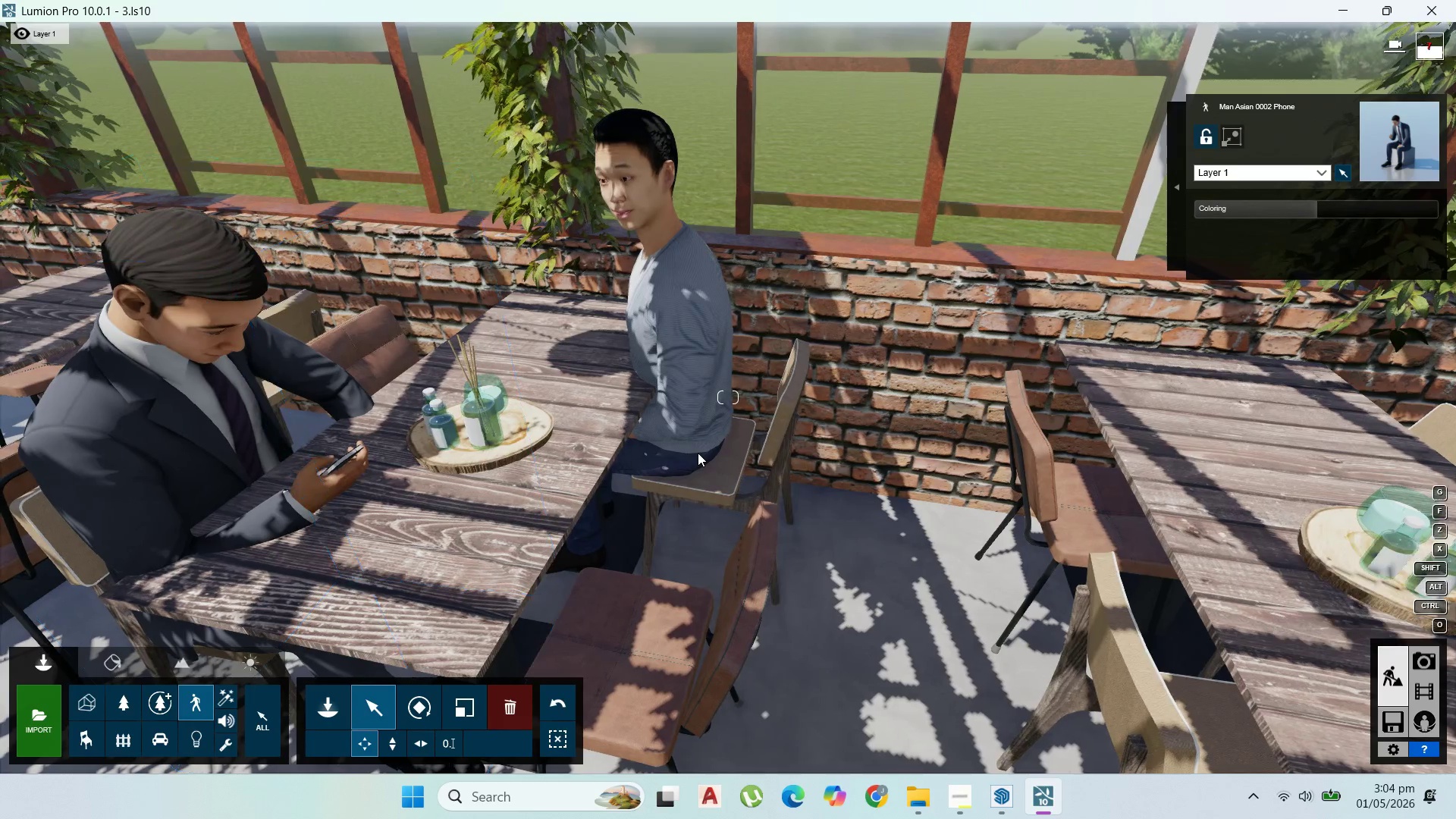 
left_click_drag(start_coordinate=[695, 450], to_coordinate=[735, 463])
 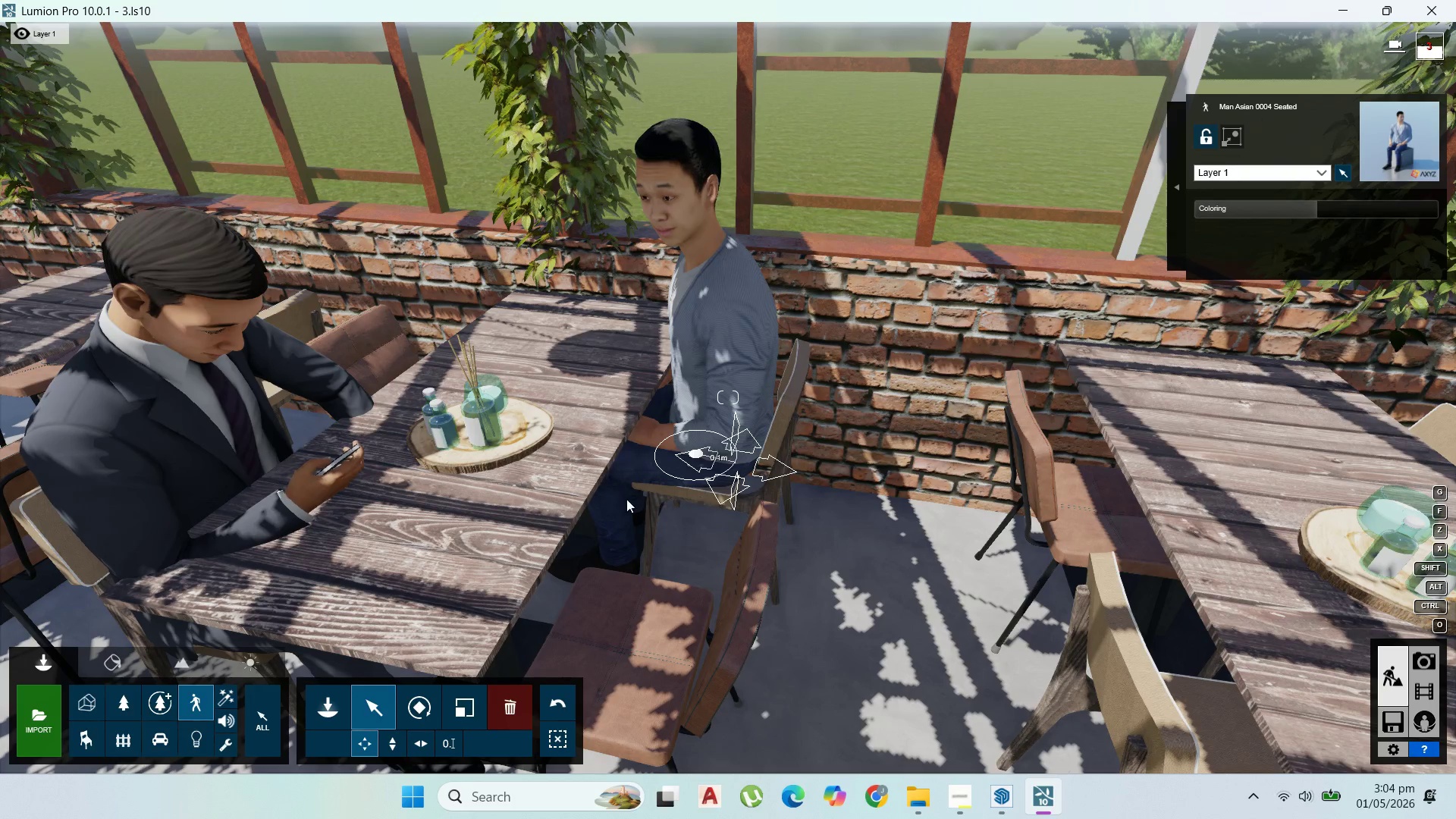 
hold_key(key=A, duration=0.45)
 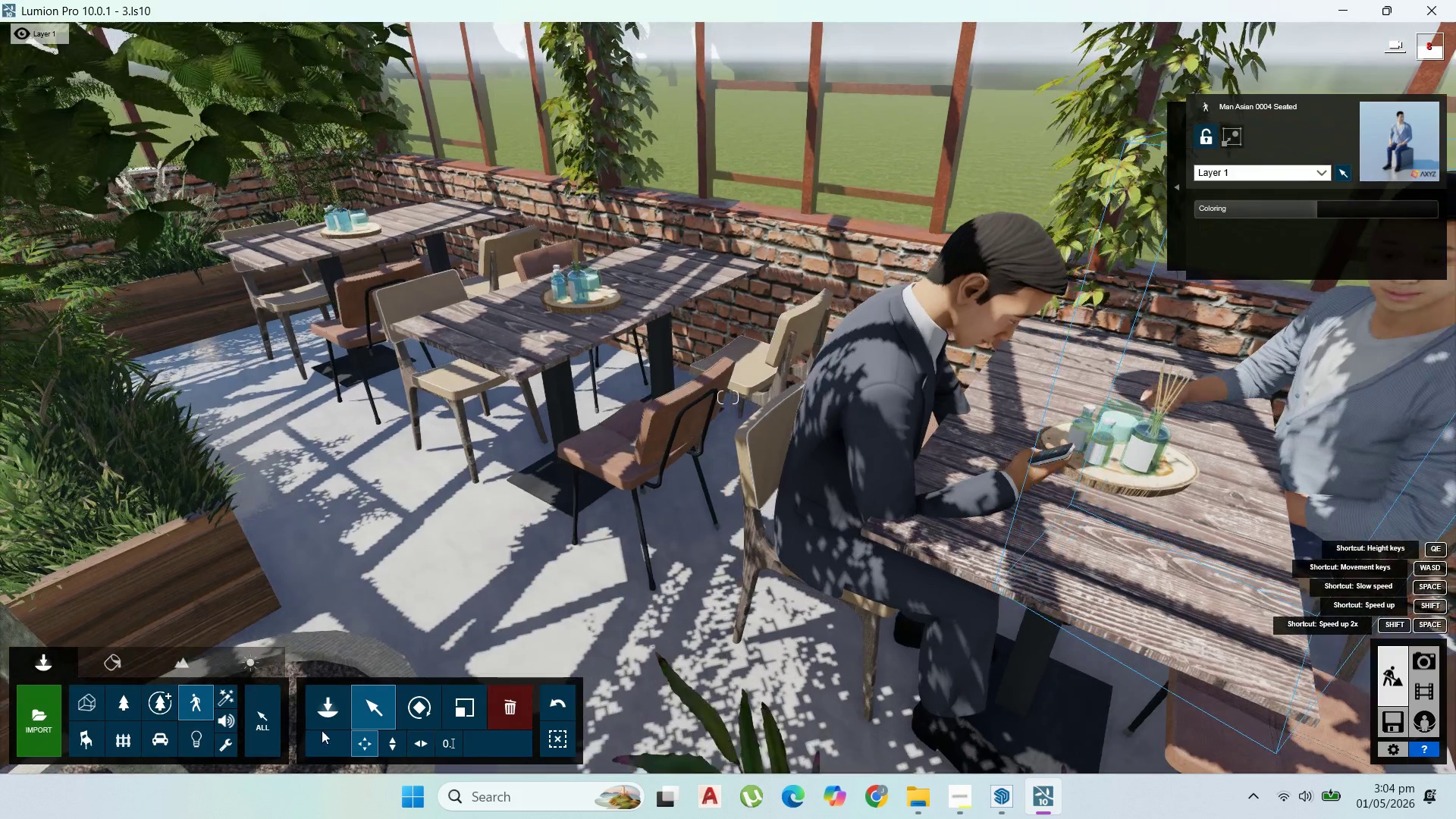 
left_click([337, 711])
 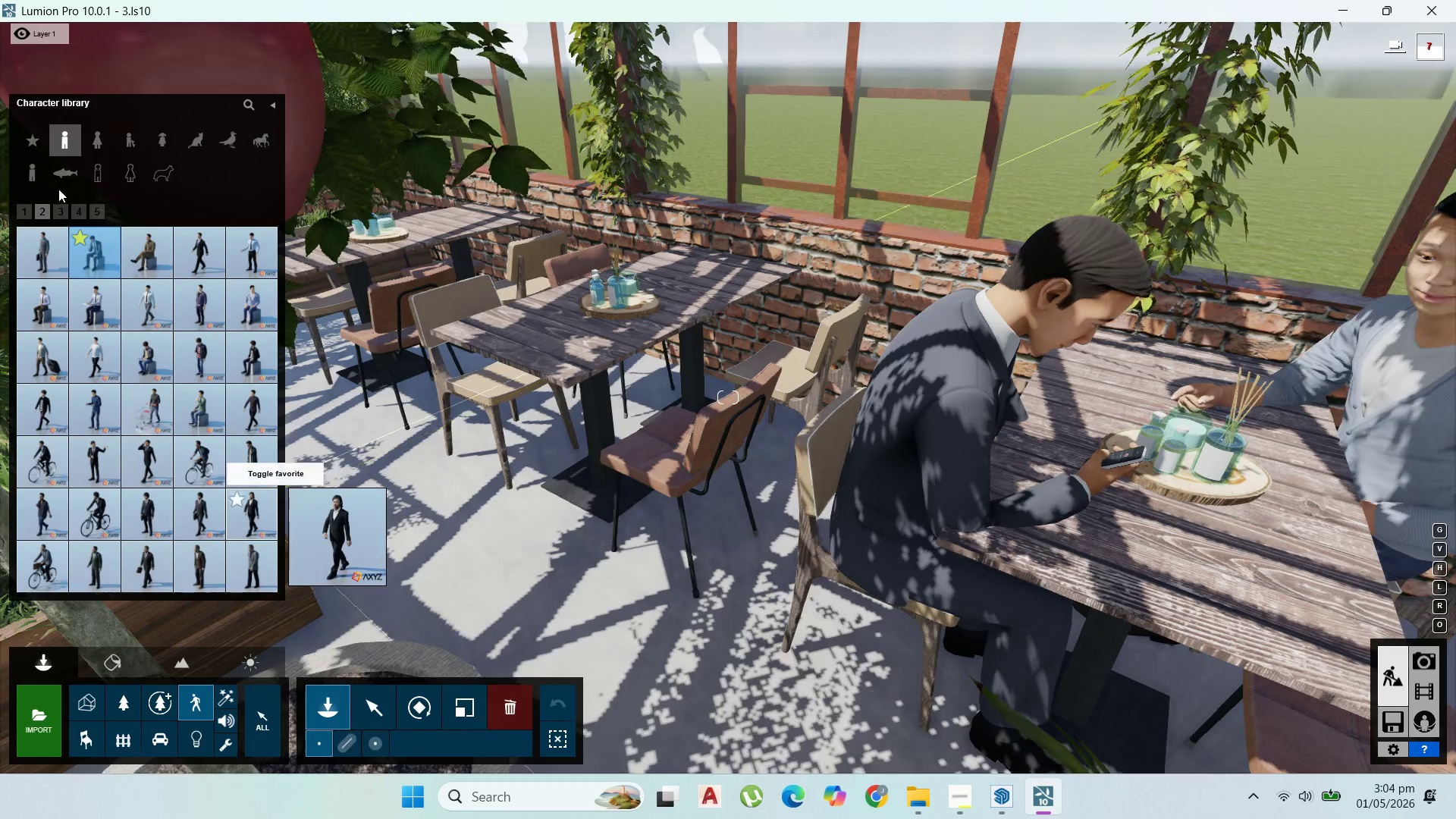 
left_click([103, 146])
 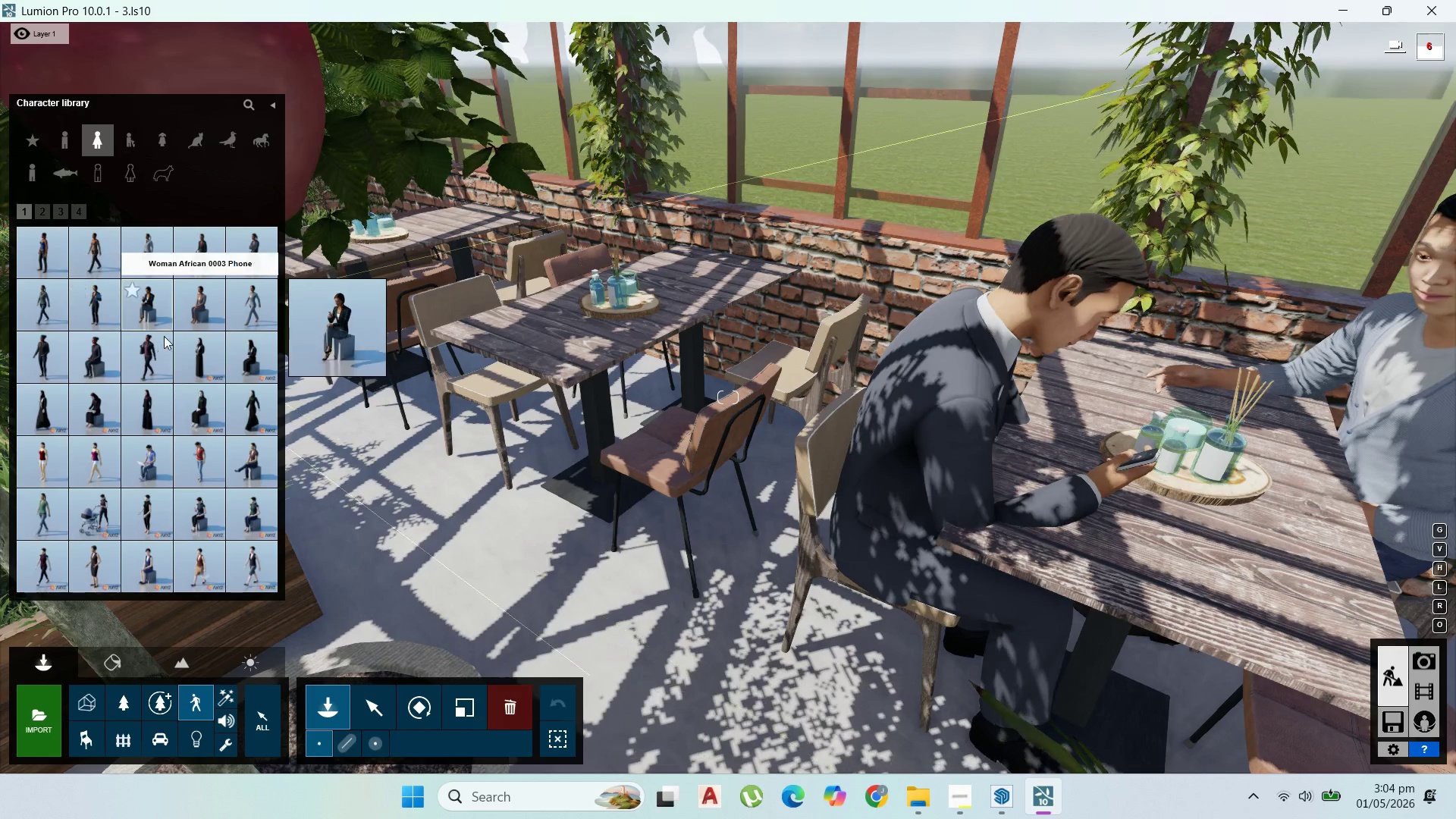 
left_click([155, 305])
 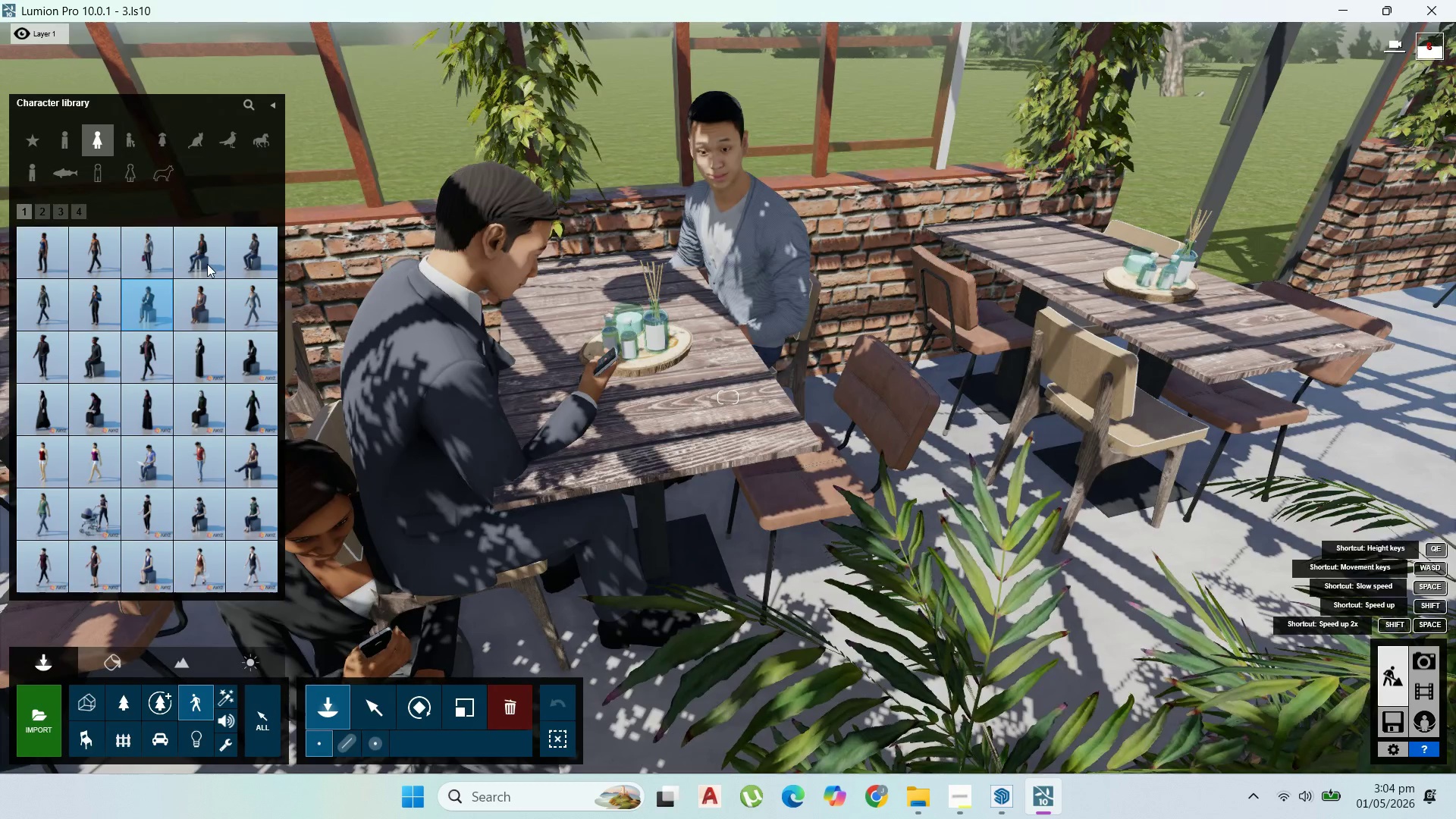 
left_click([206, 262])
 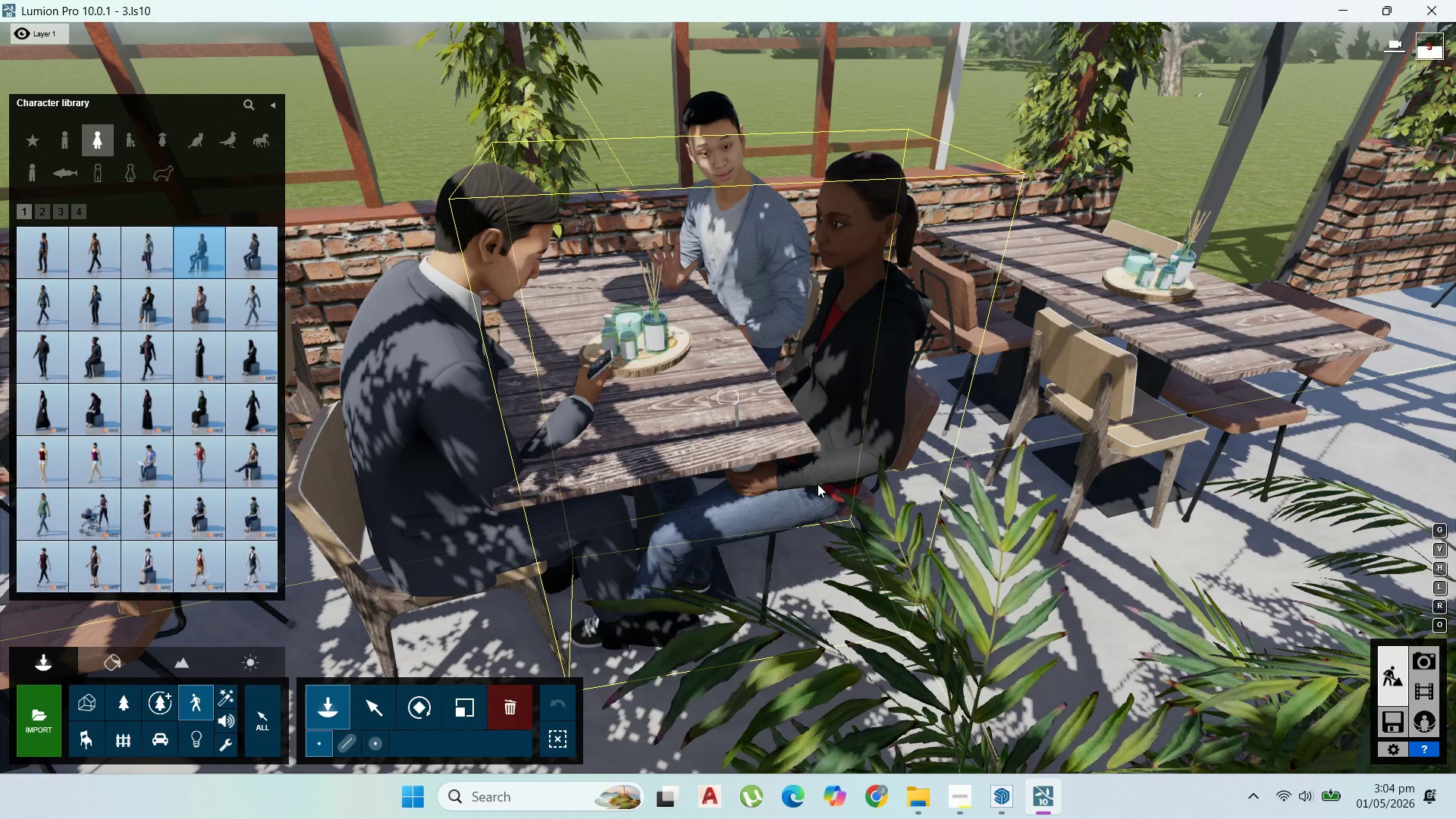 
left_click([817, 482])
 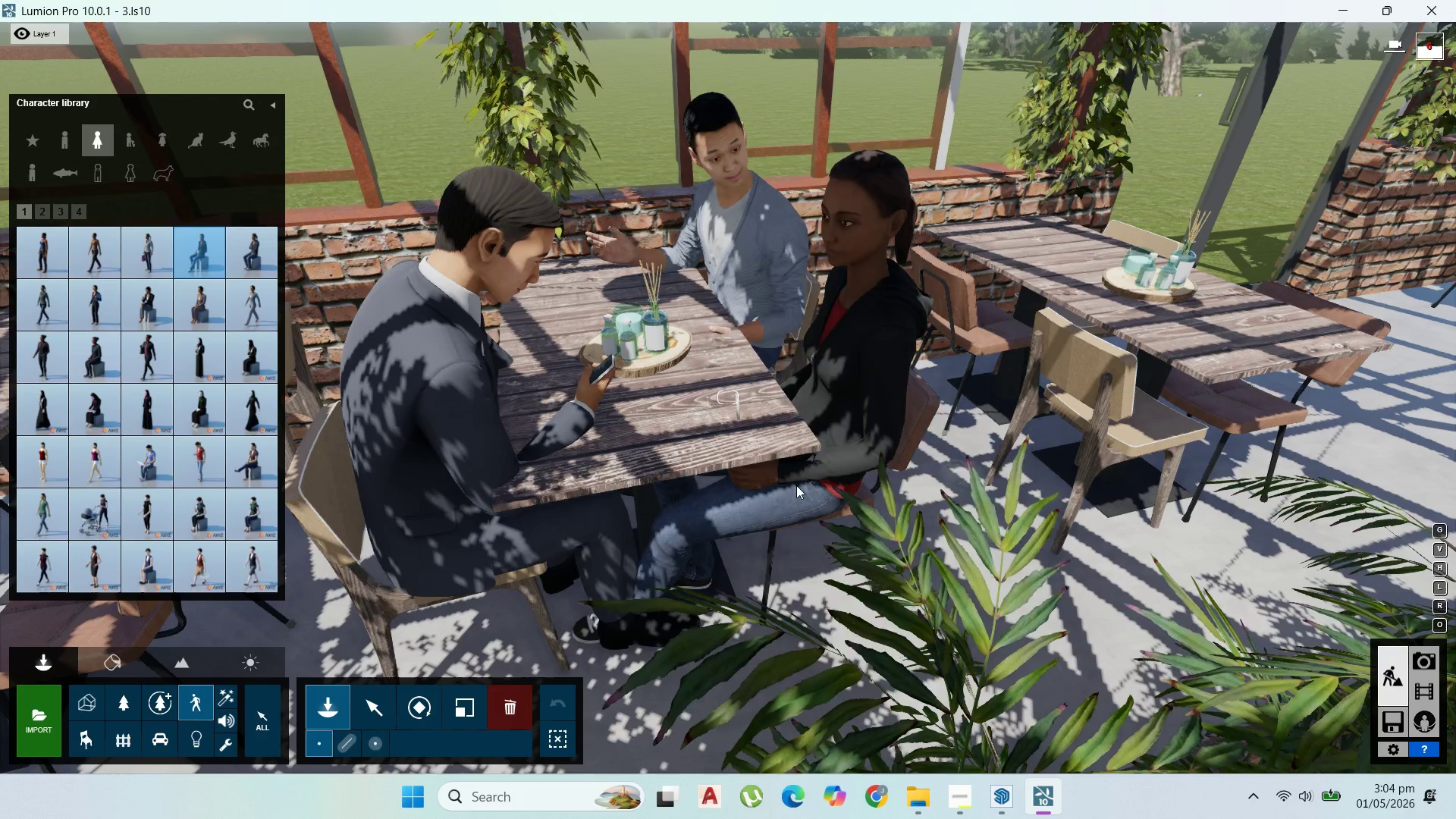 
hold_key(key=D, duration=1.14)
 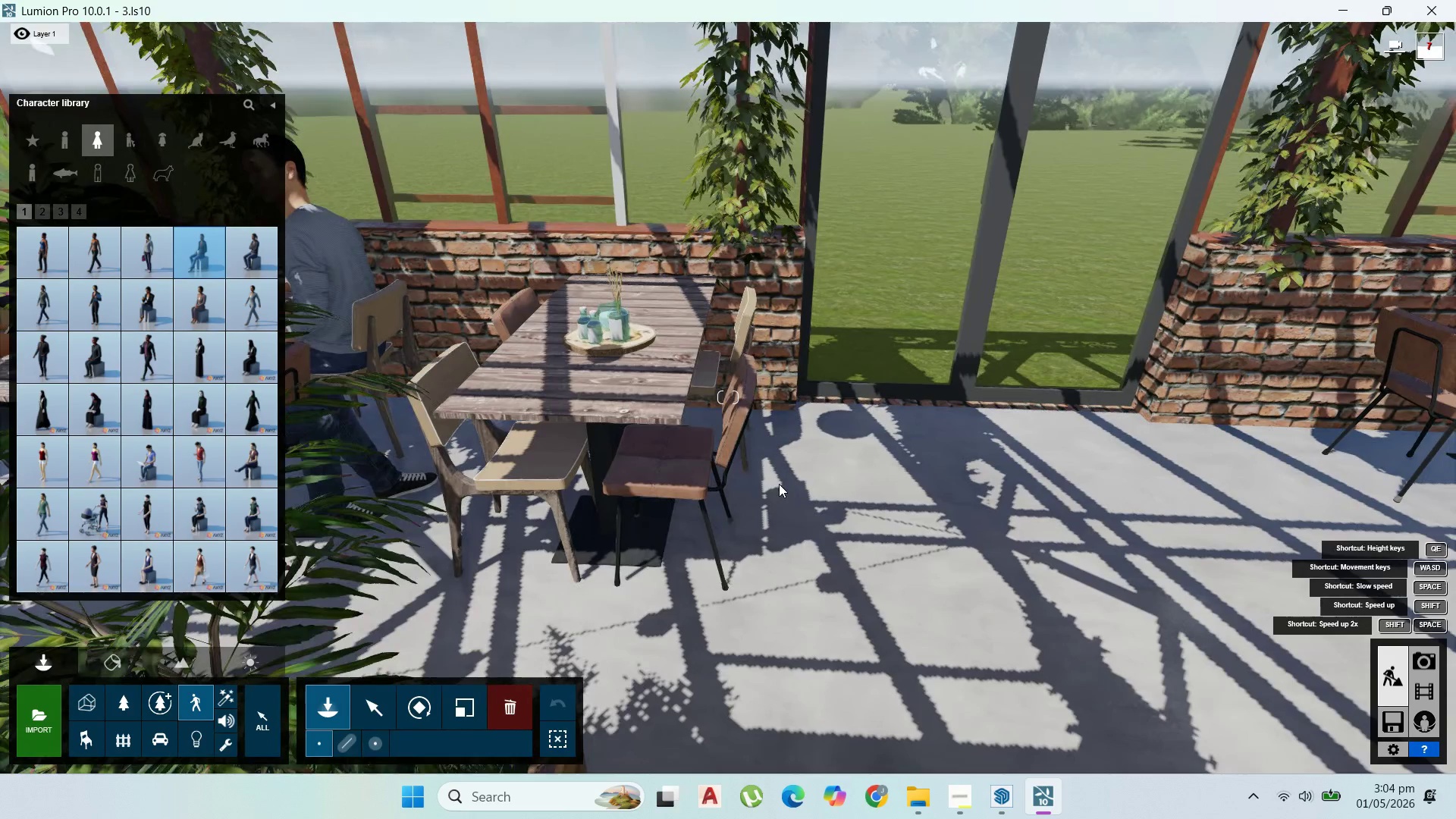 
hold_key(key=D, duration=1.59)
 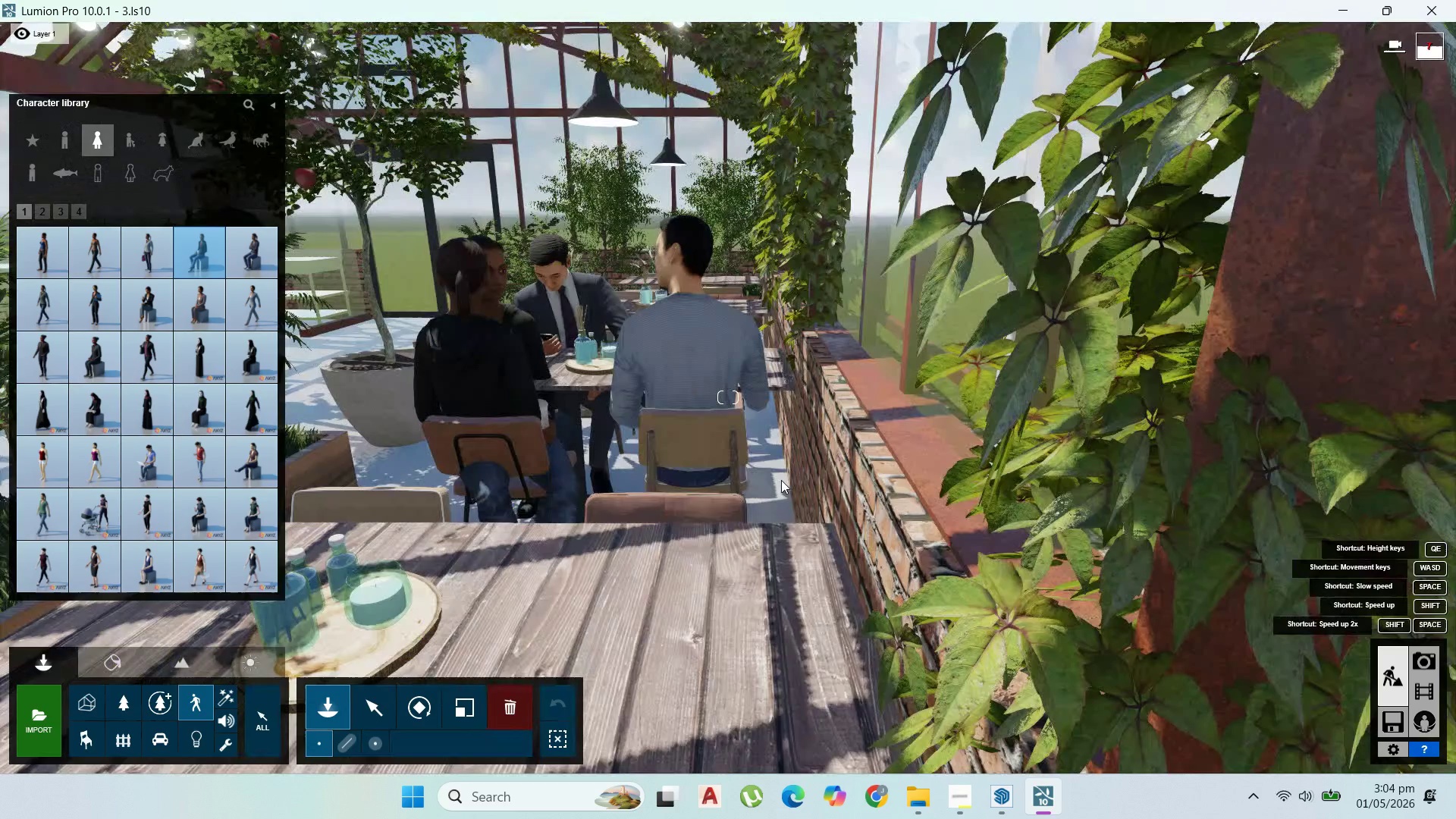 
hold_key(key=W, duration=2.72)
 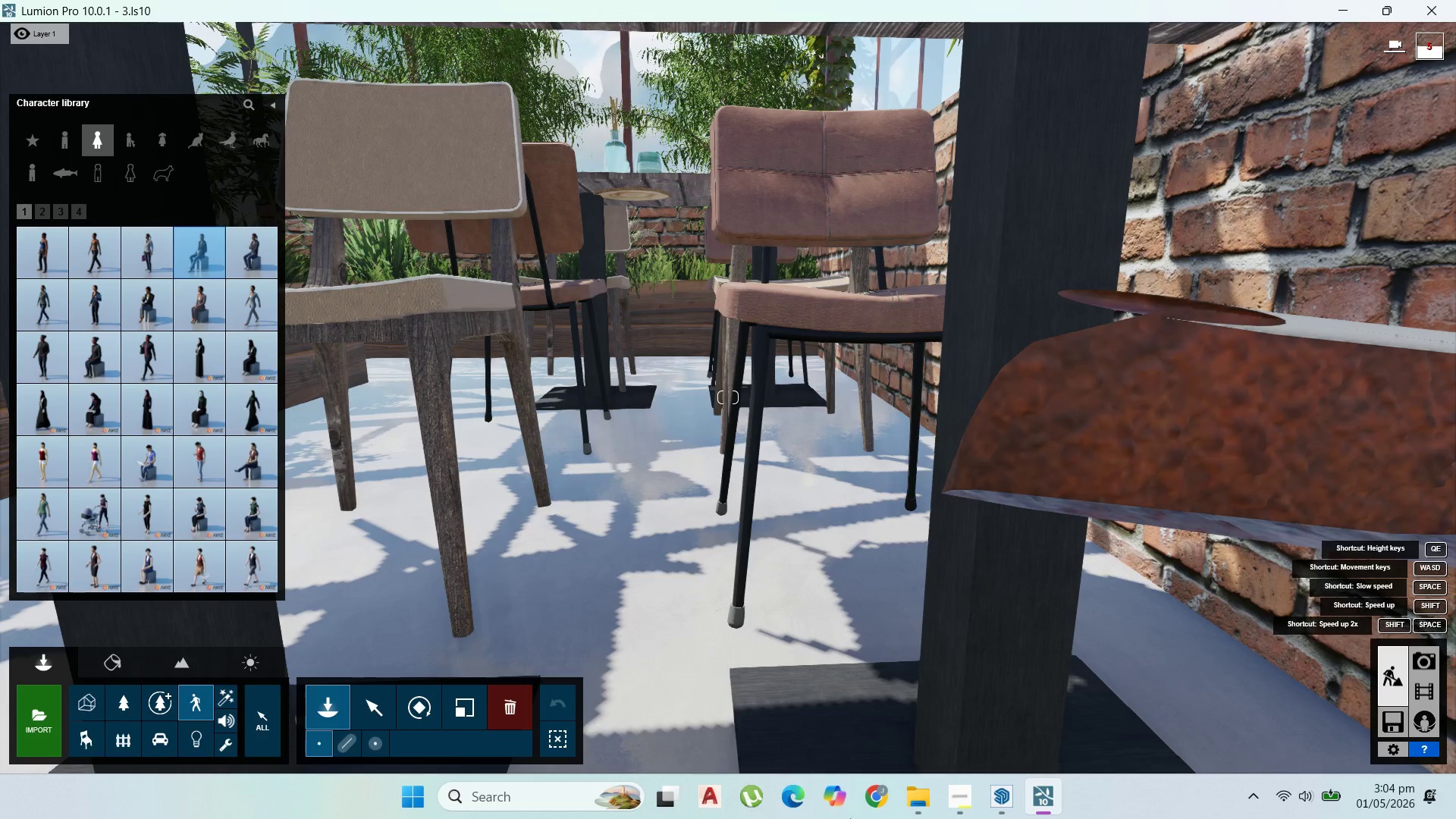 
hold_key(key=A, duration=0.83)
 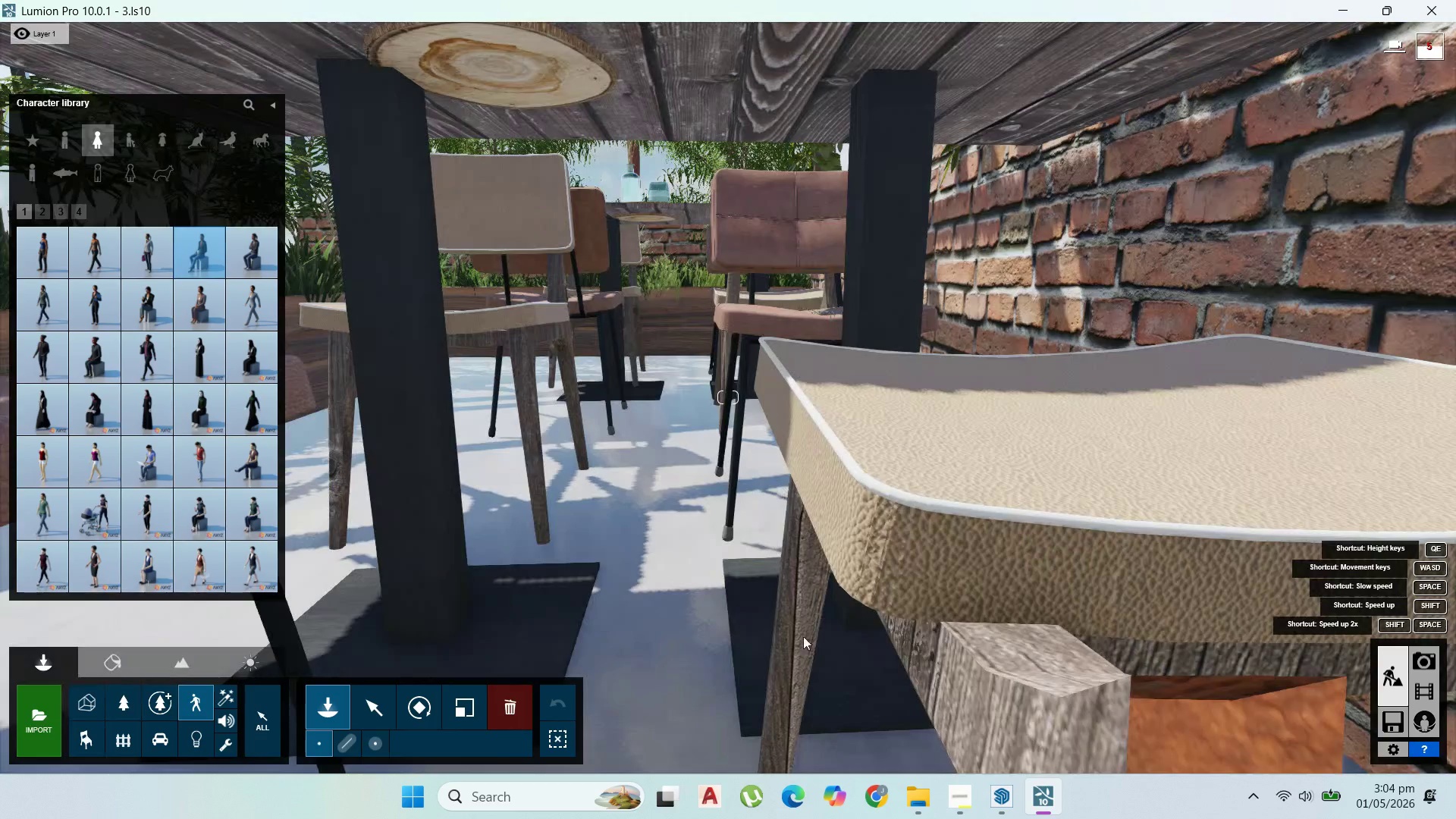 
hold_key(key=S, duration=0.89)
 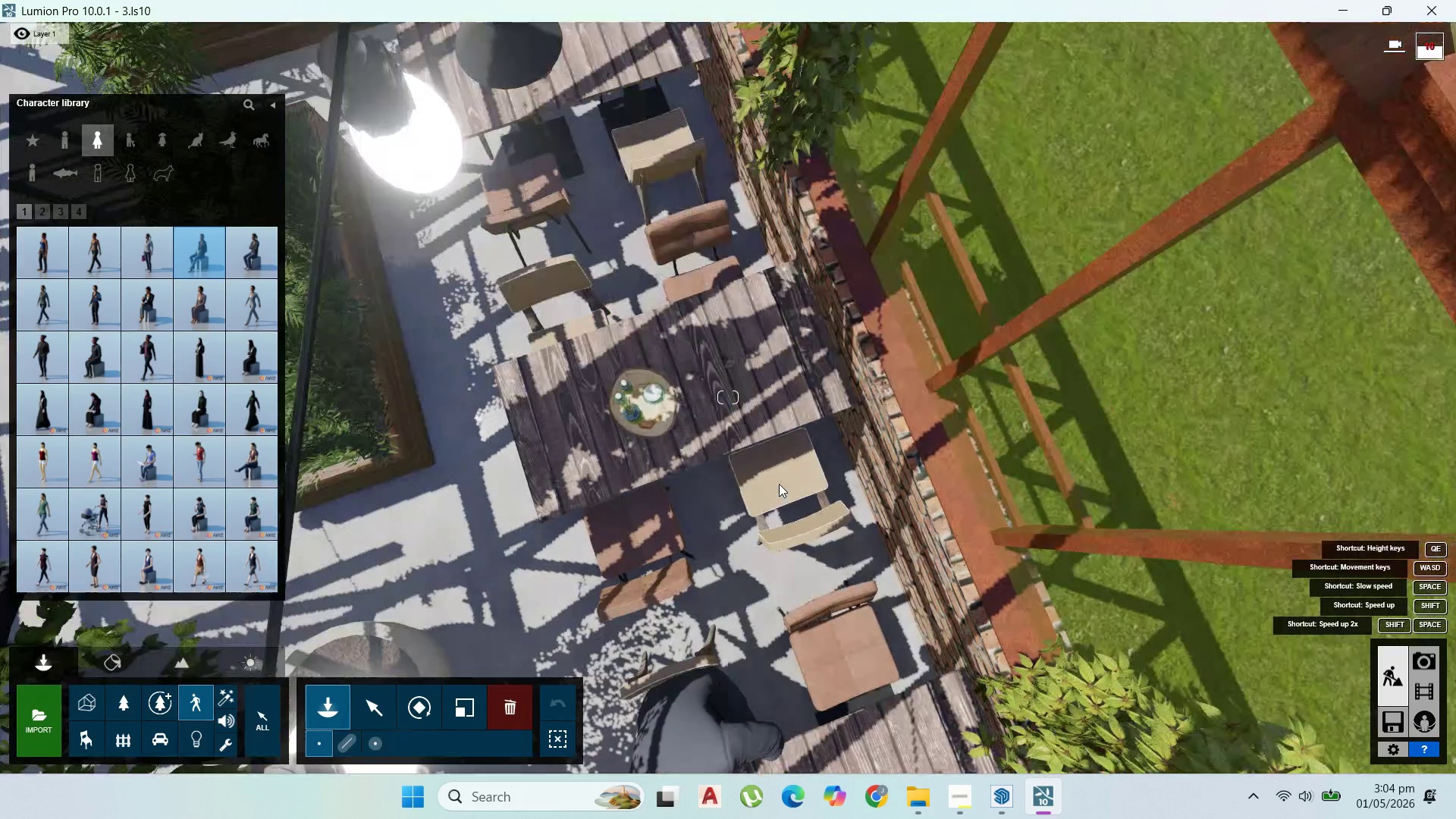 
right_click([779, 484])
 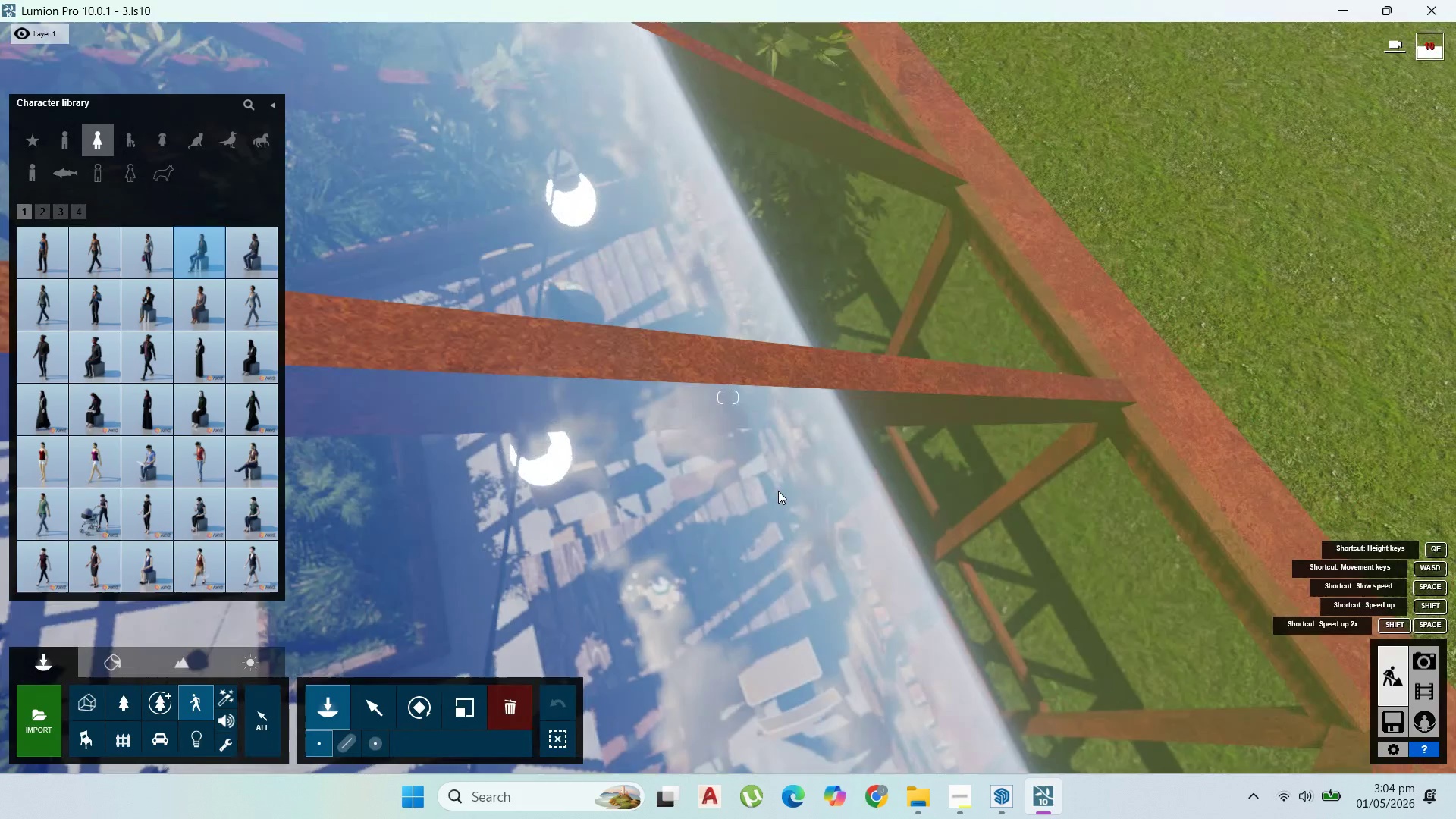 
scroll: coordinate [761, 634], scroll_direction: up, amount: 7.0
 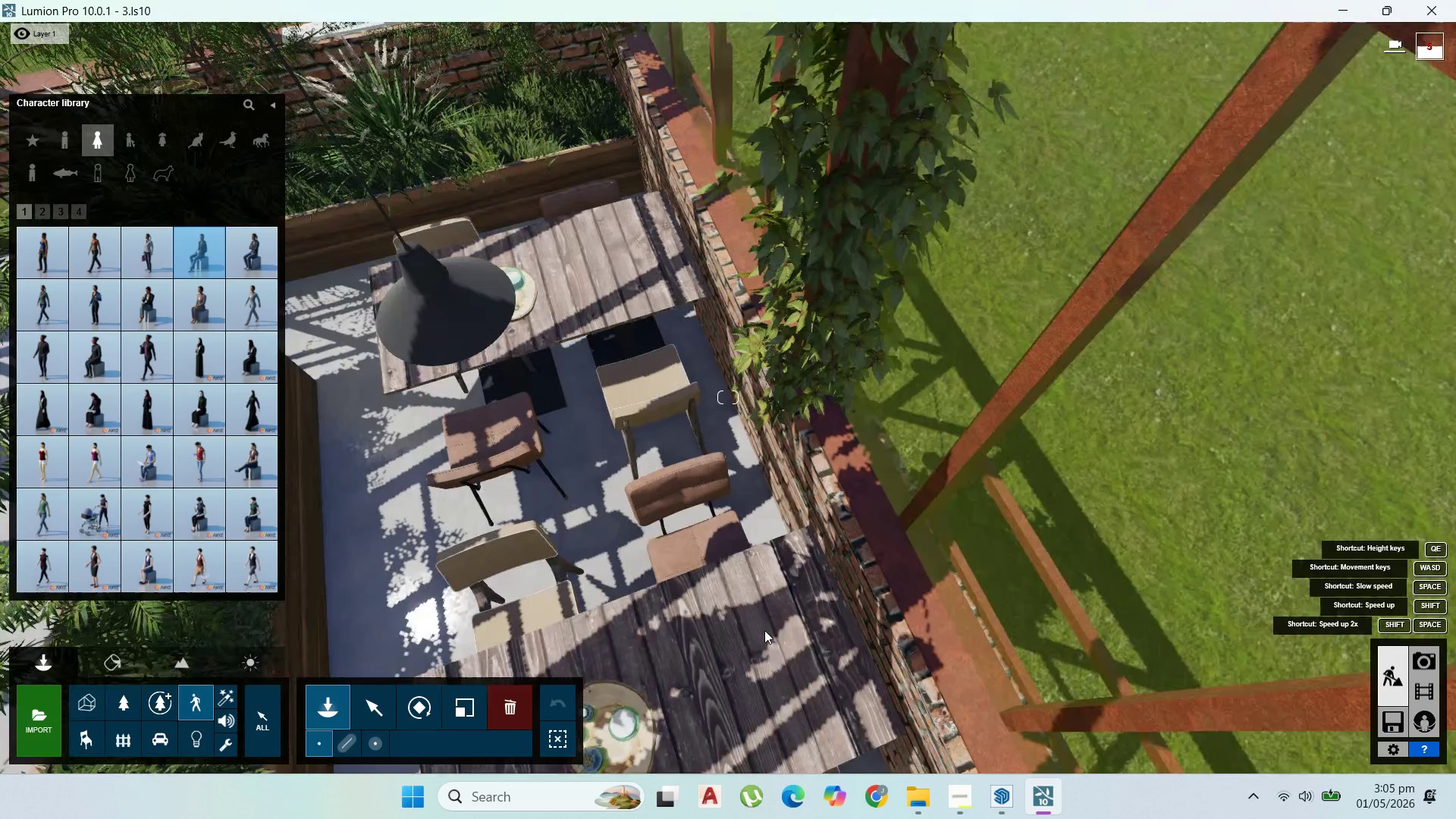 
hold_key(key=S, duration=0.94)
 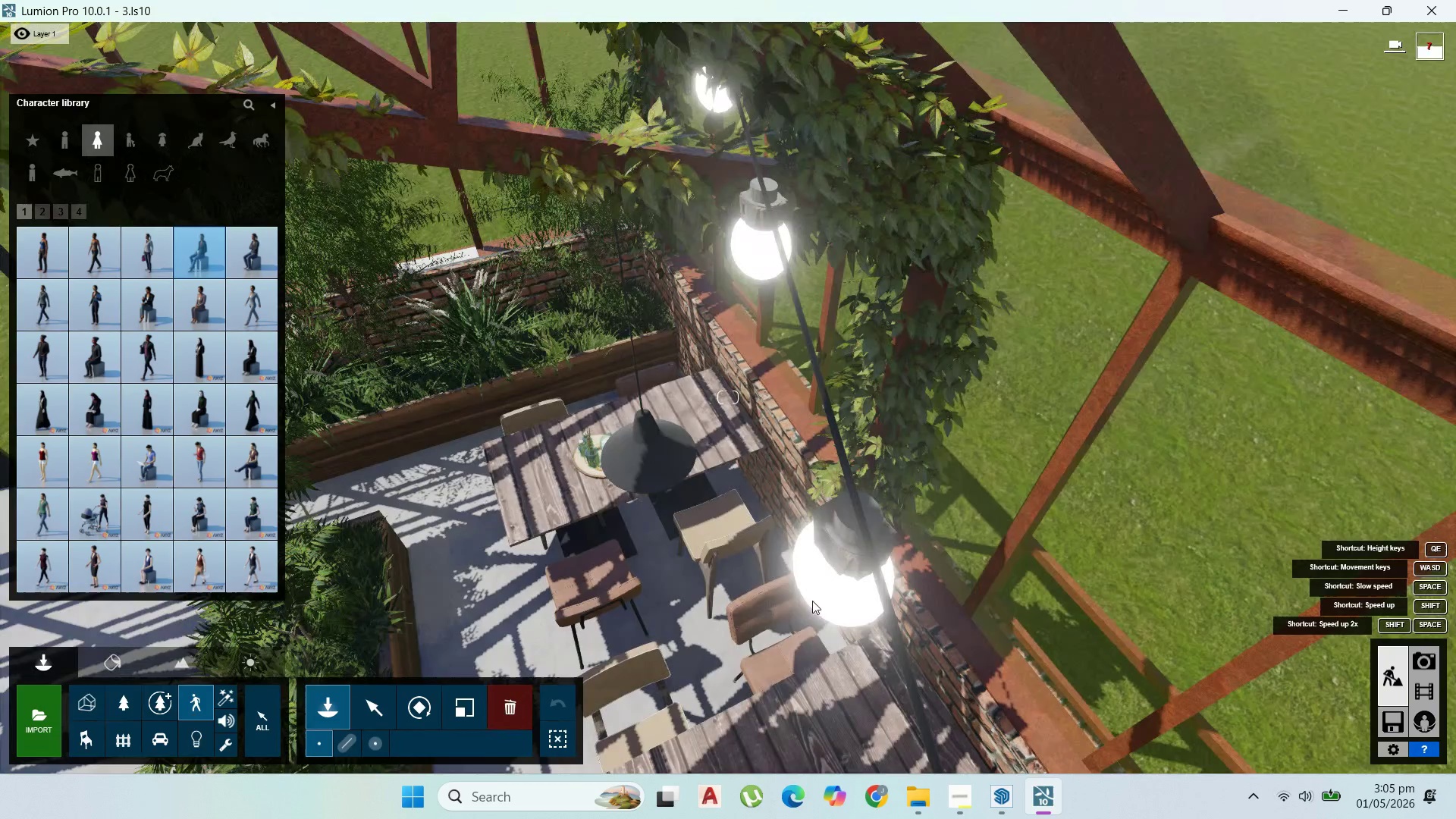 
key(A)
 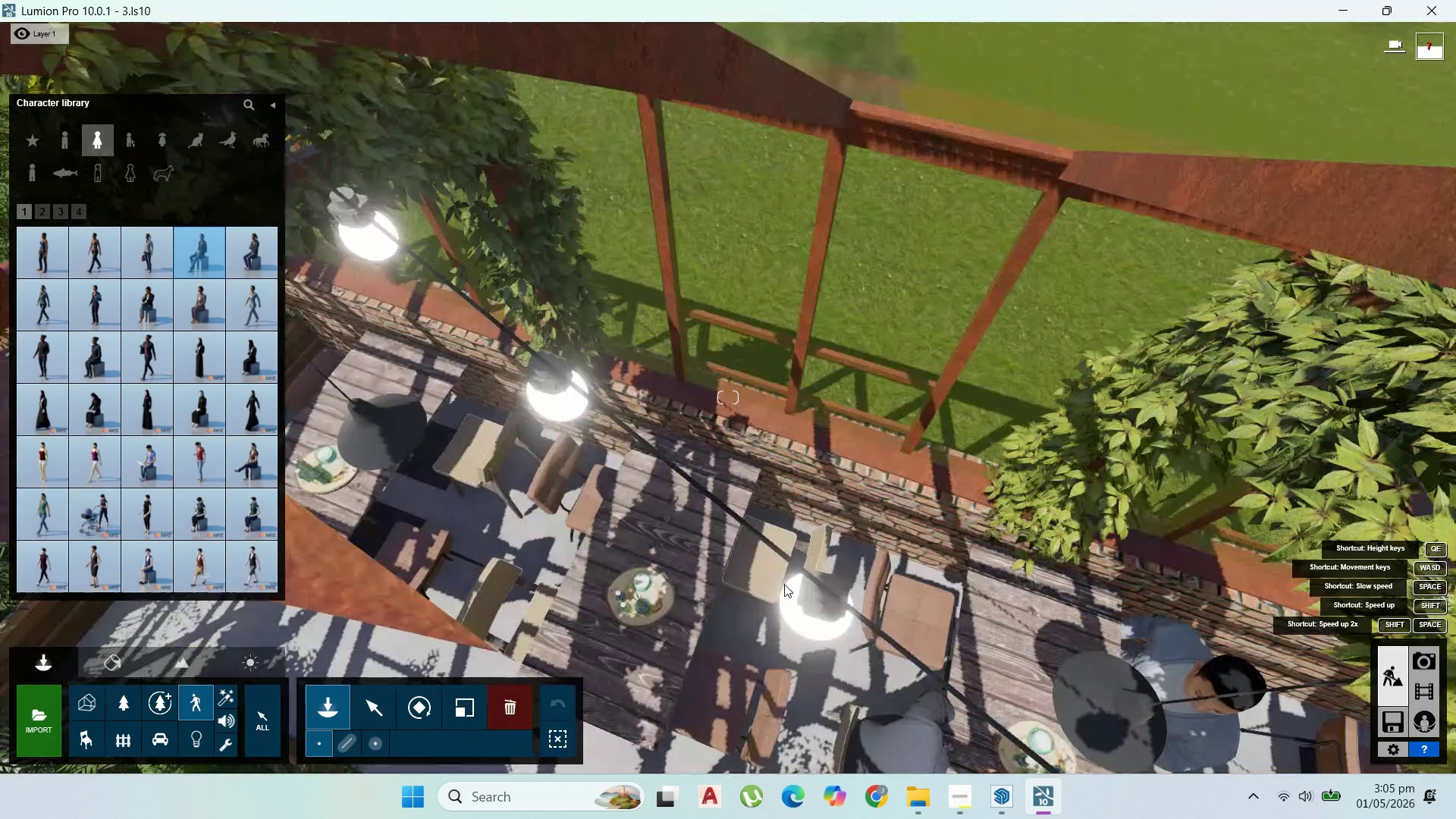 
scroll: coordinate [786, 550], scroll_direction: up, amount: 3.0
 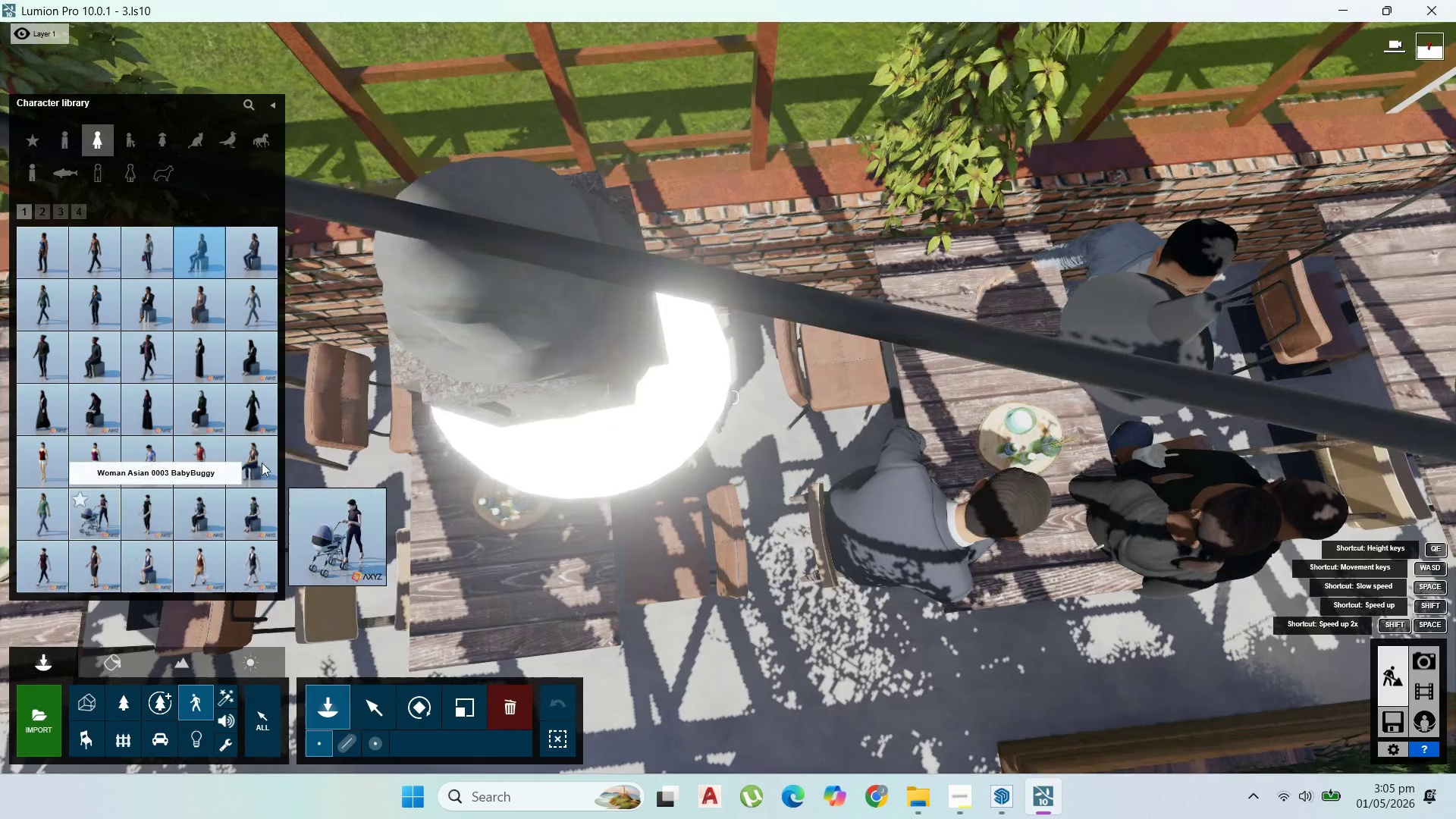 
left_click([253, 455])
 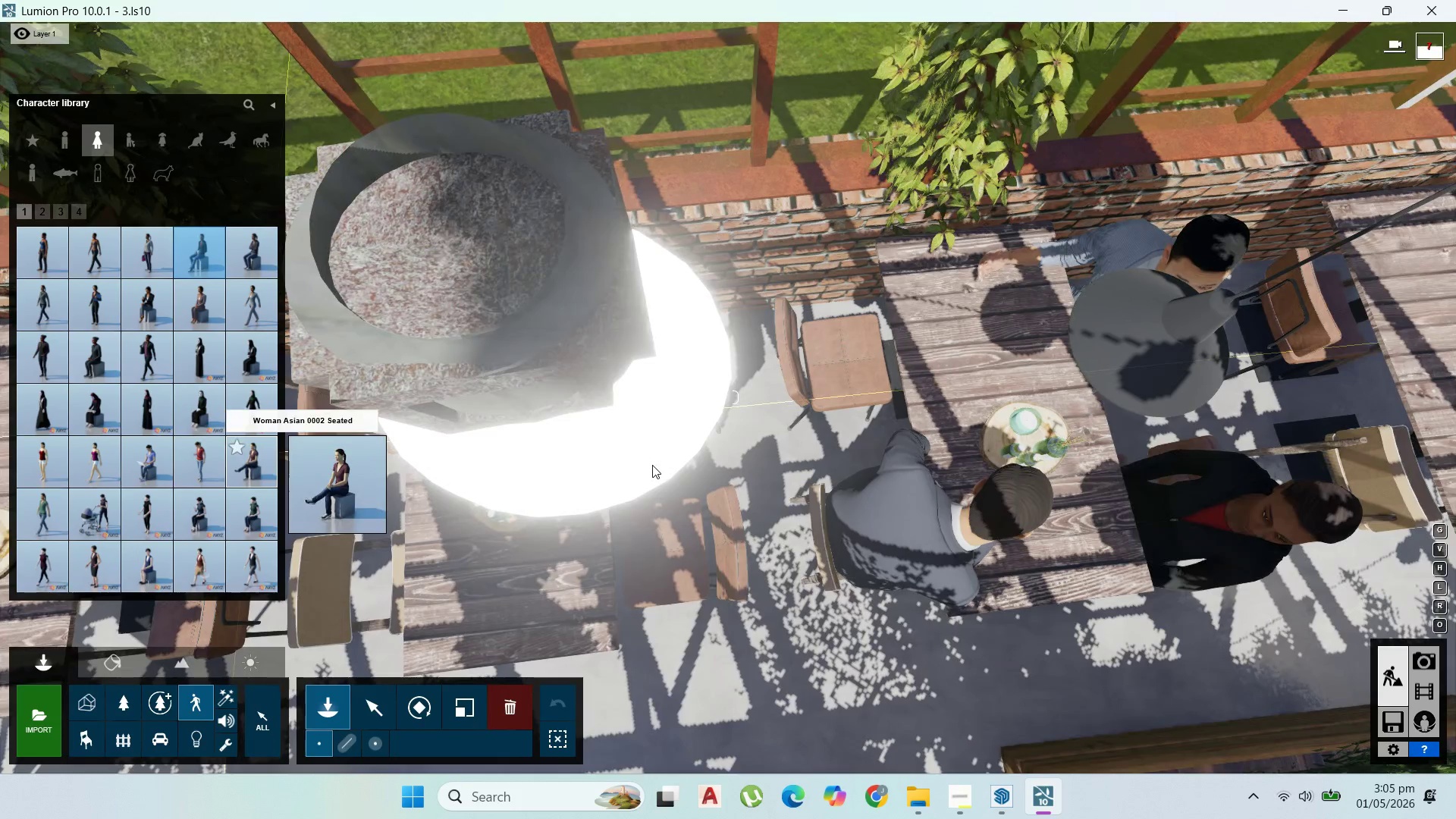 
scroll: coordinate [652, 465], scroll_direction: up, amount: 2.0
 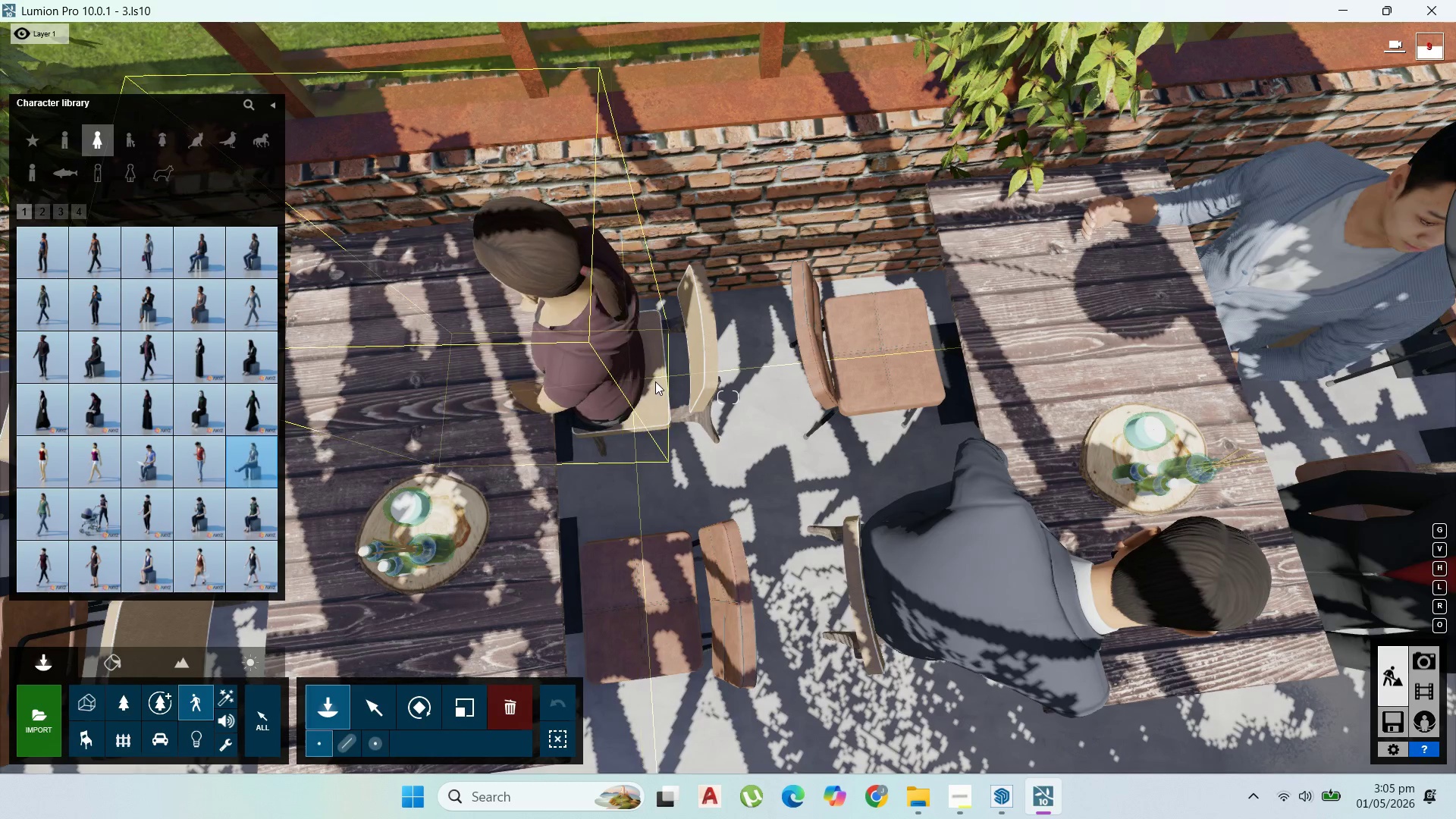 
left_click([657, 381])
 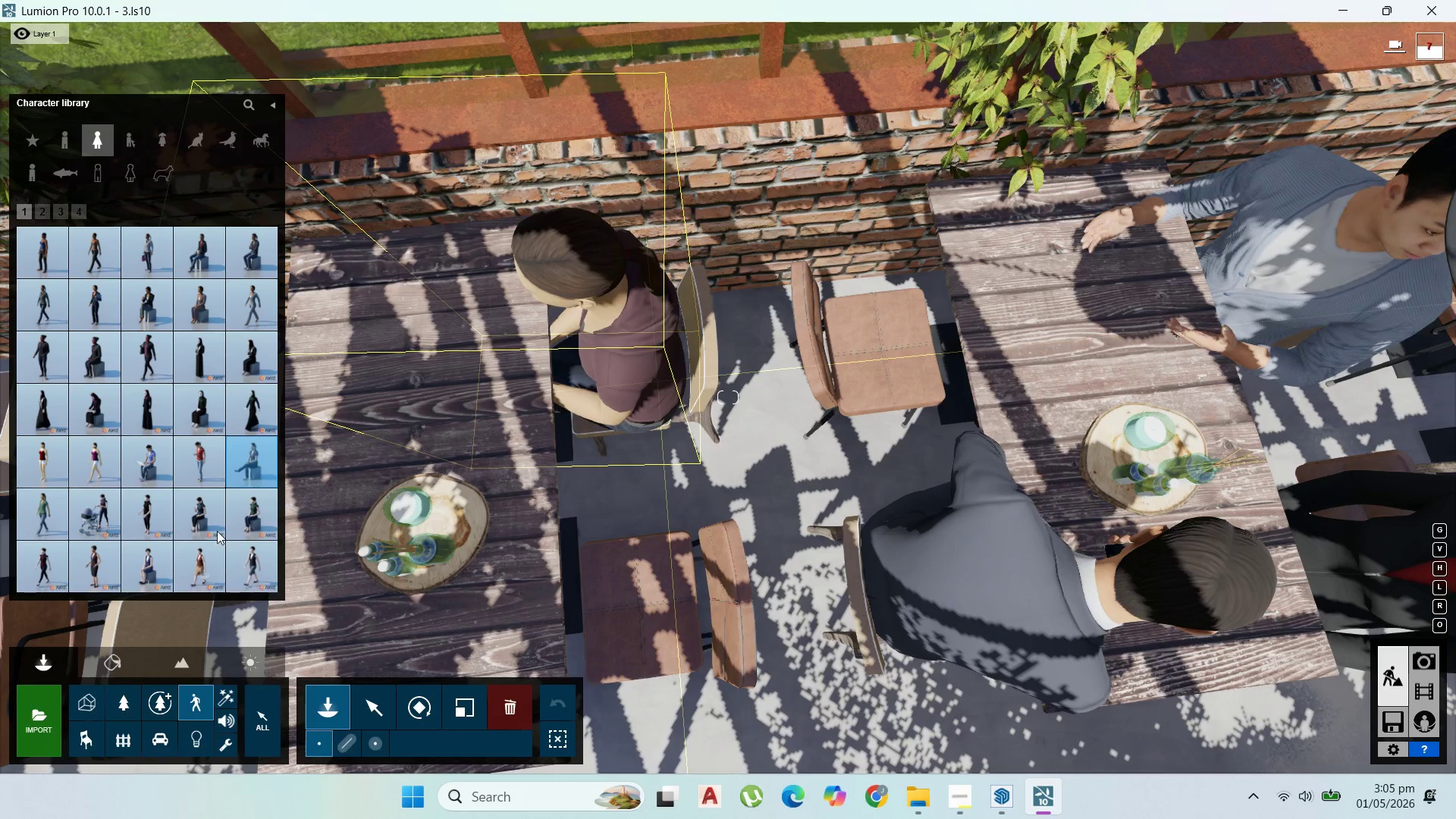 
hold_key(key=A, duration=0.39)
 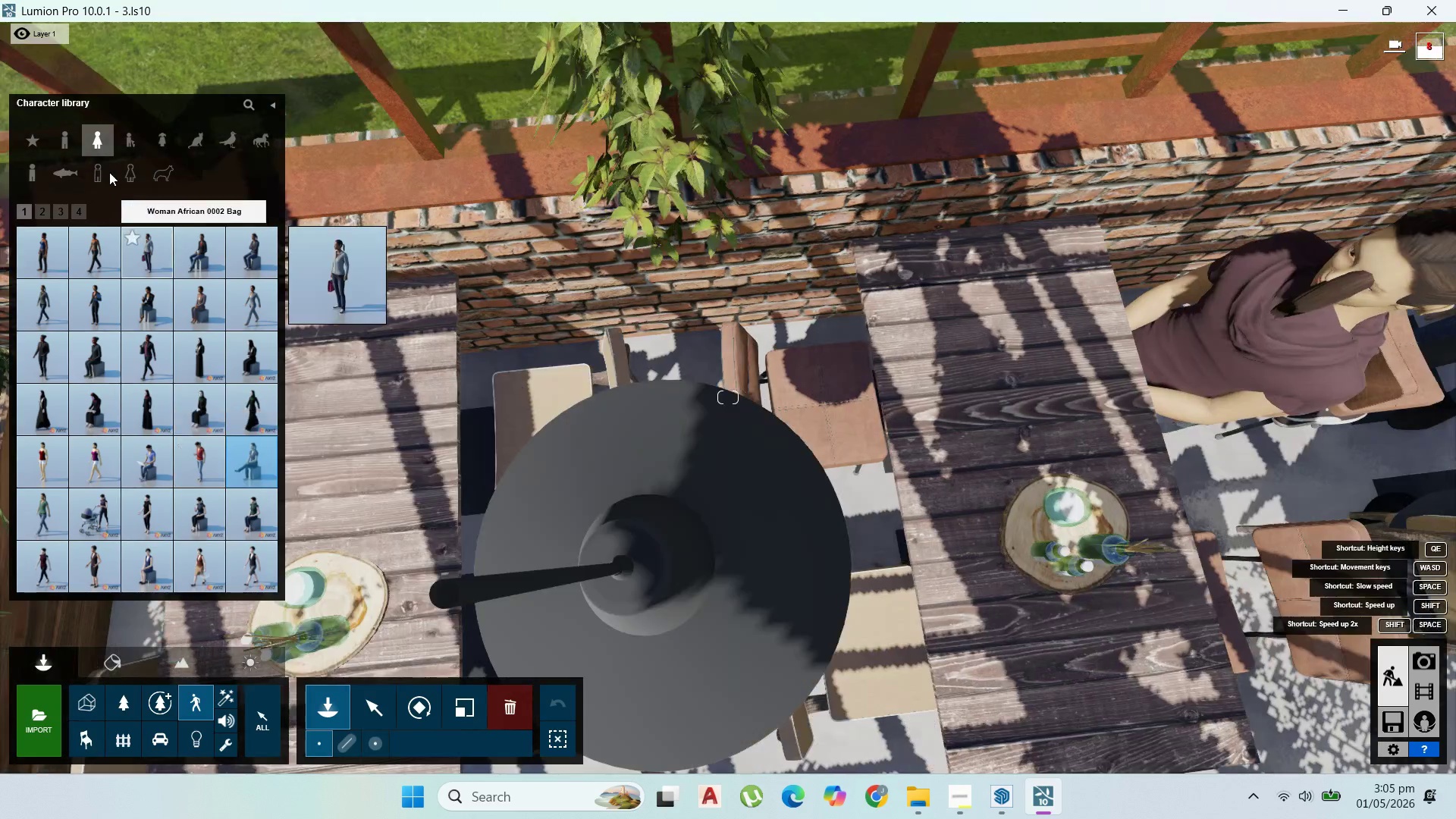 
key(D)
 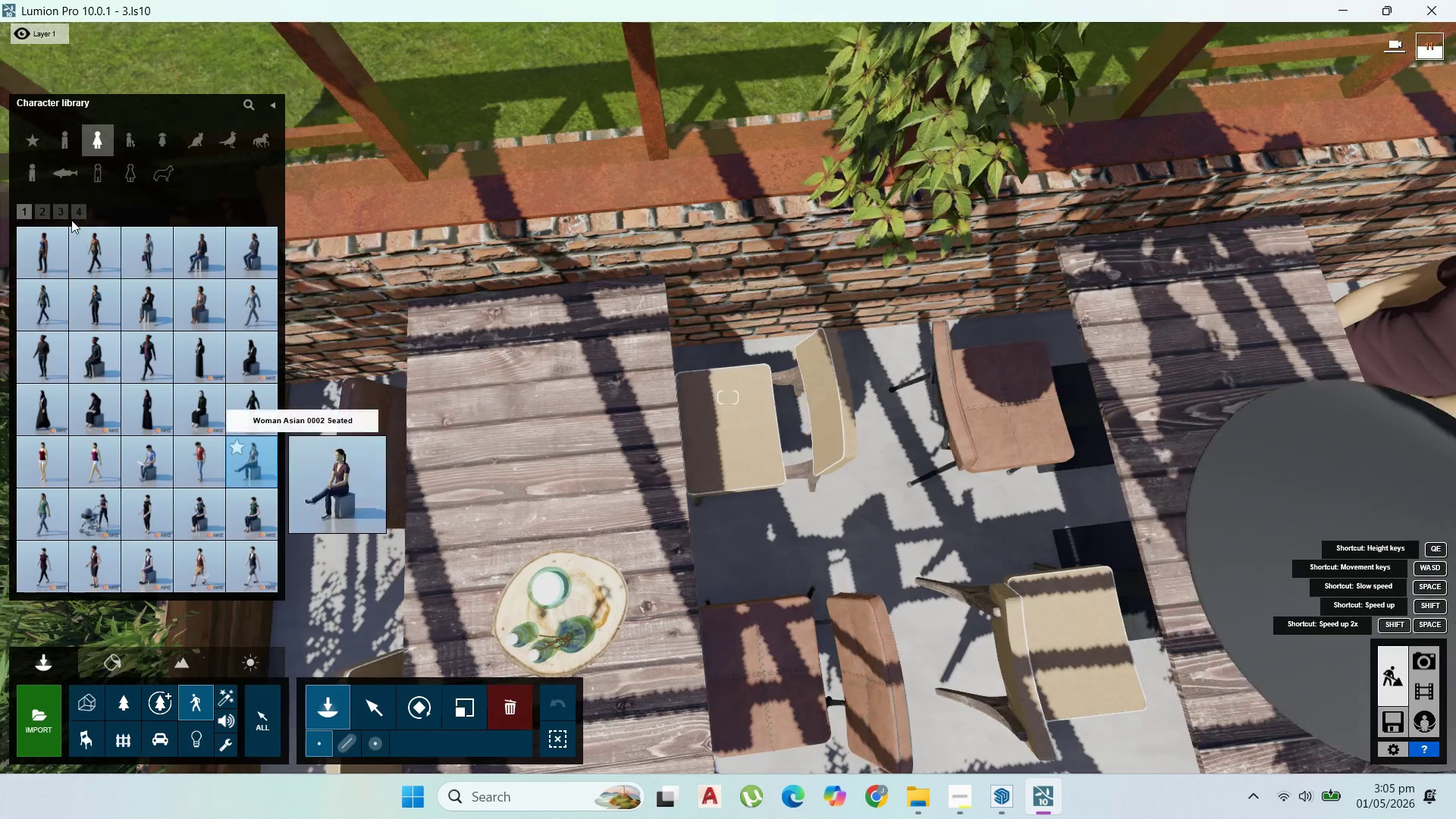 
left_click([66, 212])
 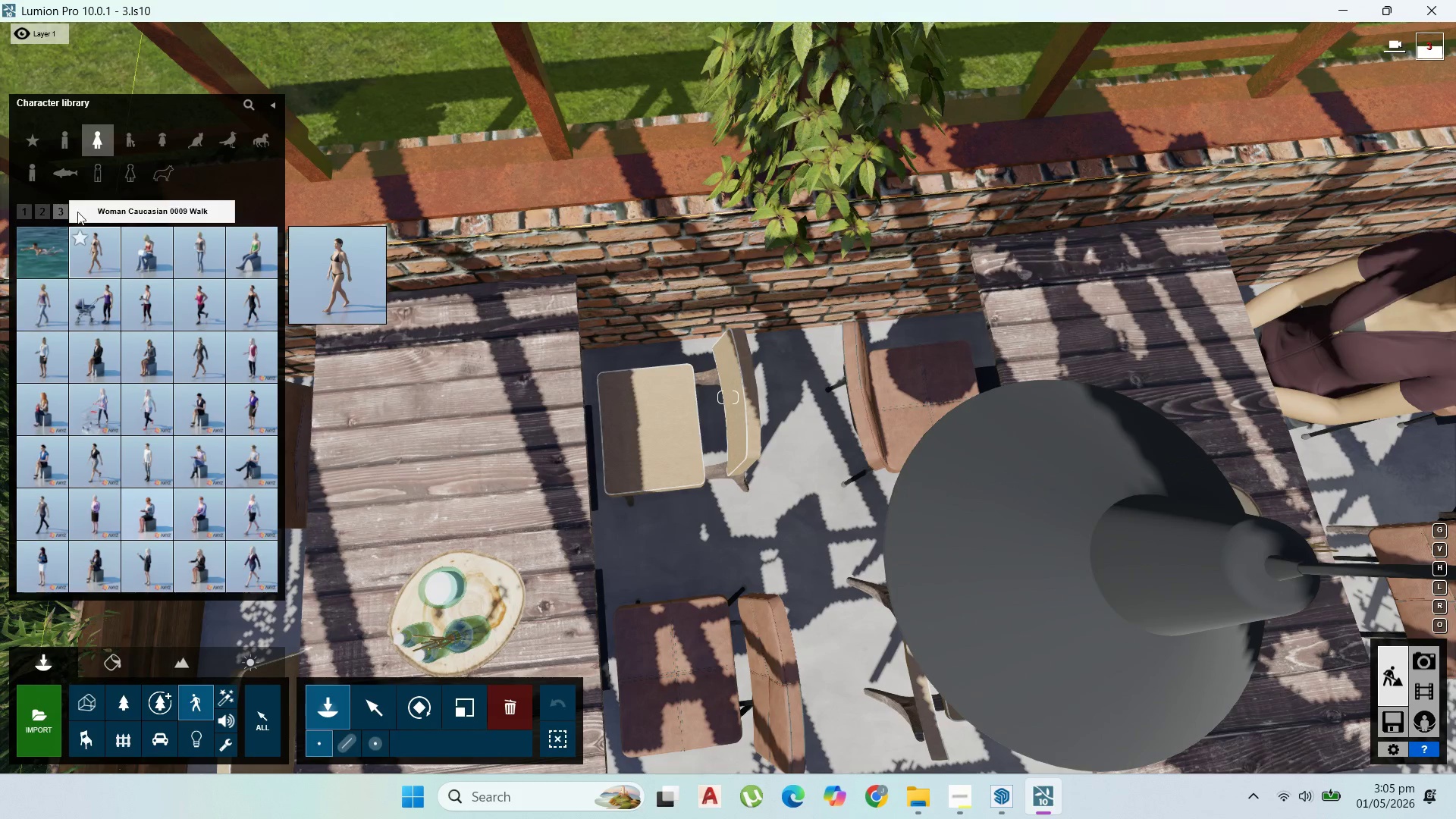 
mouse_move([243, 274])
 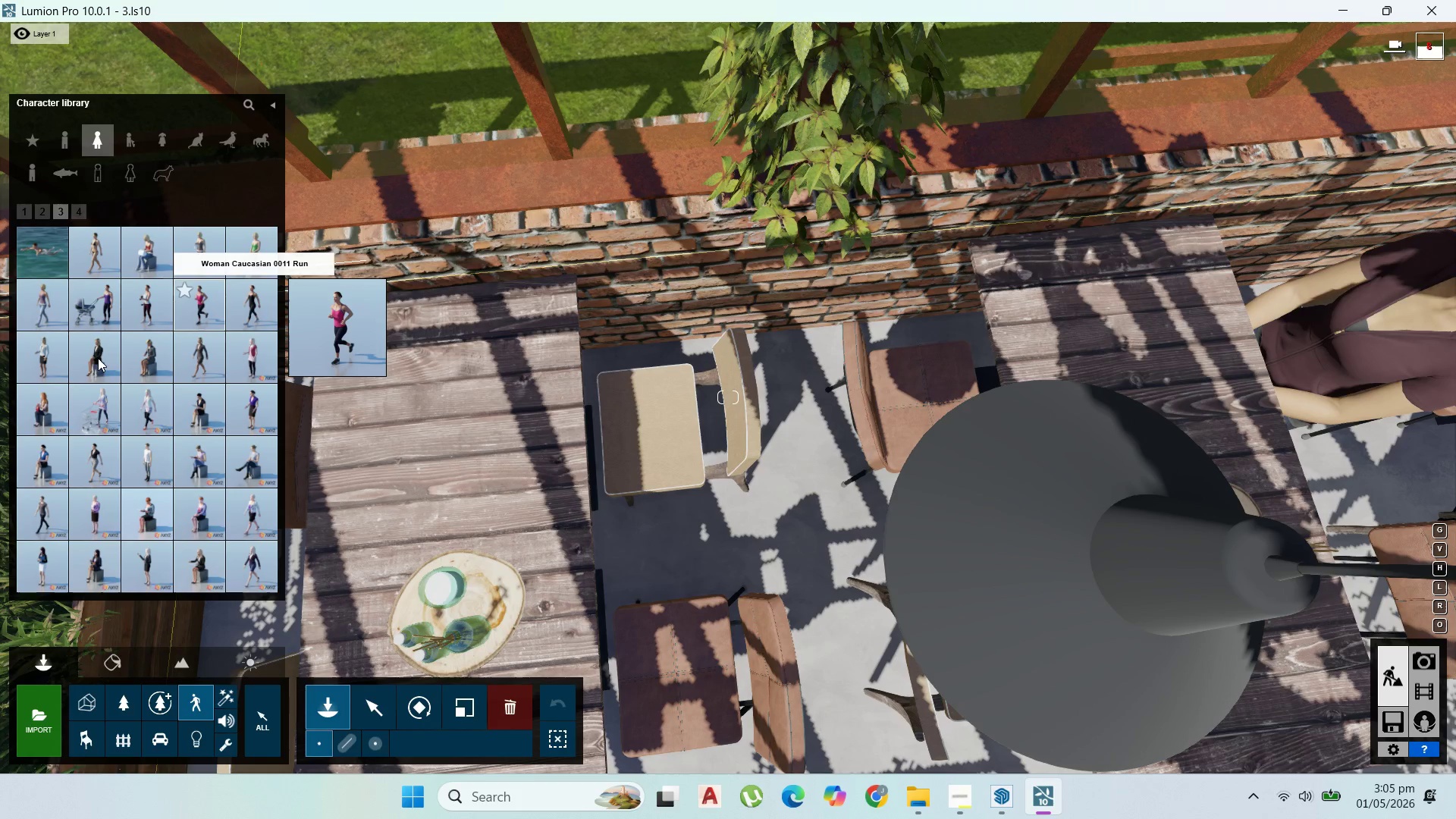 
left_click([98, 358])
 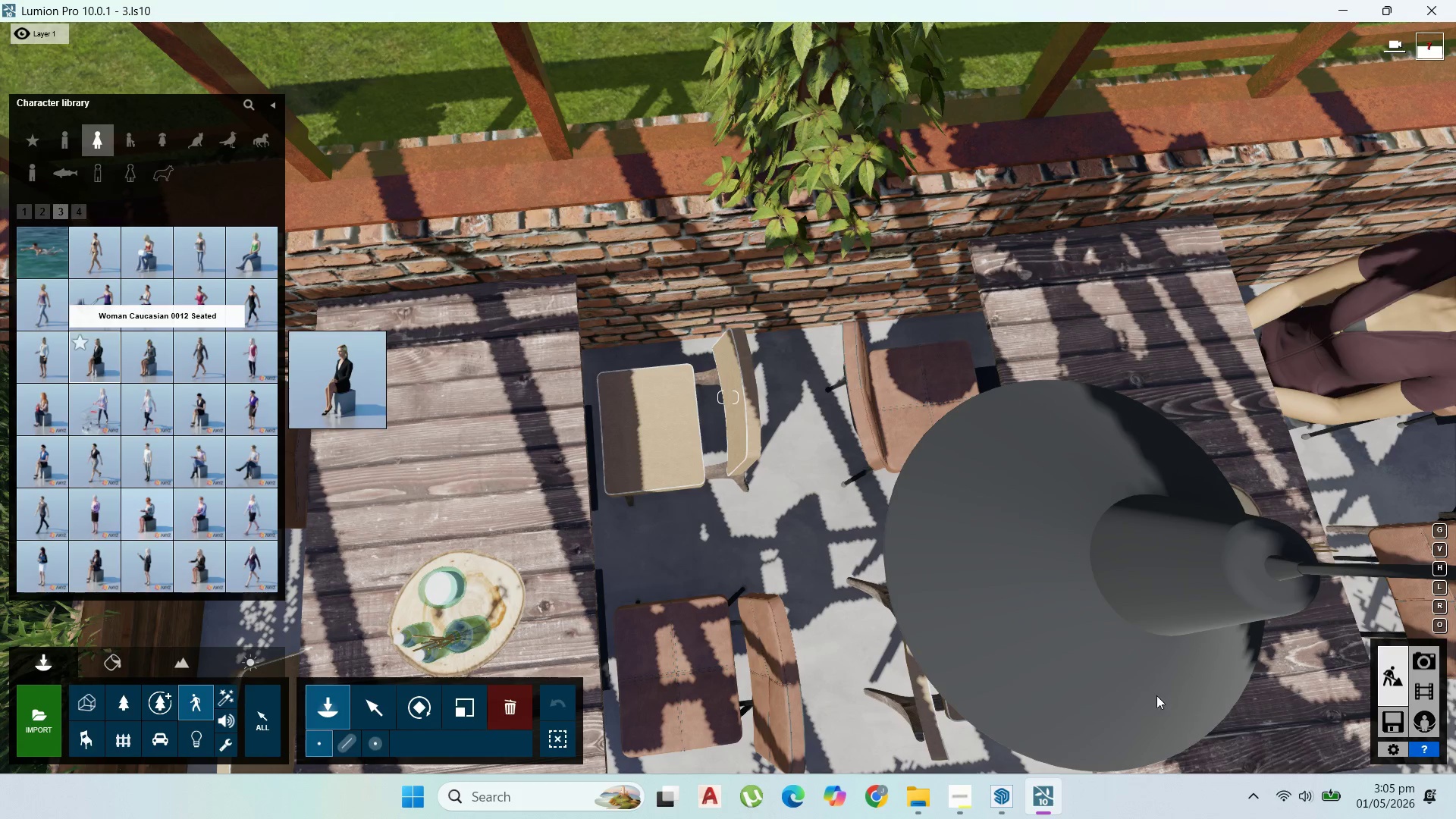 
key(D)
 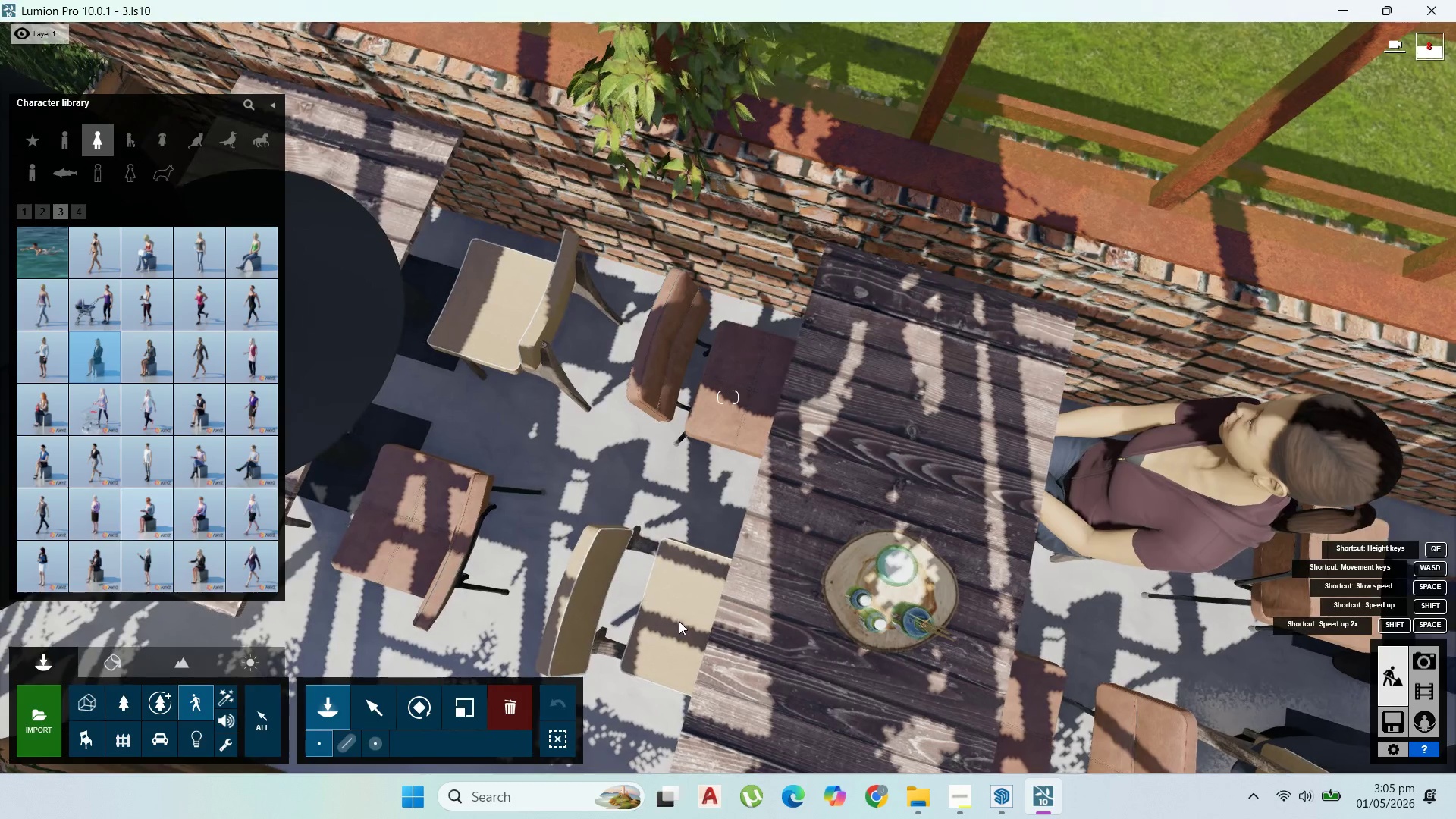 
left_click([681, 626])
 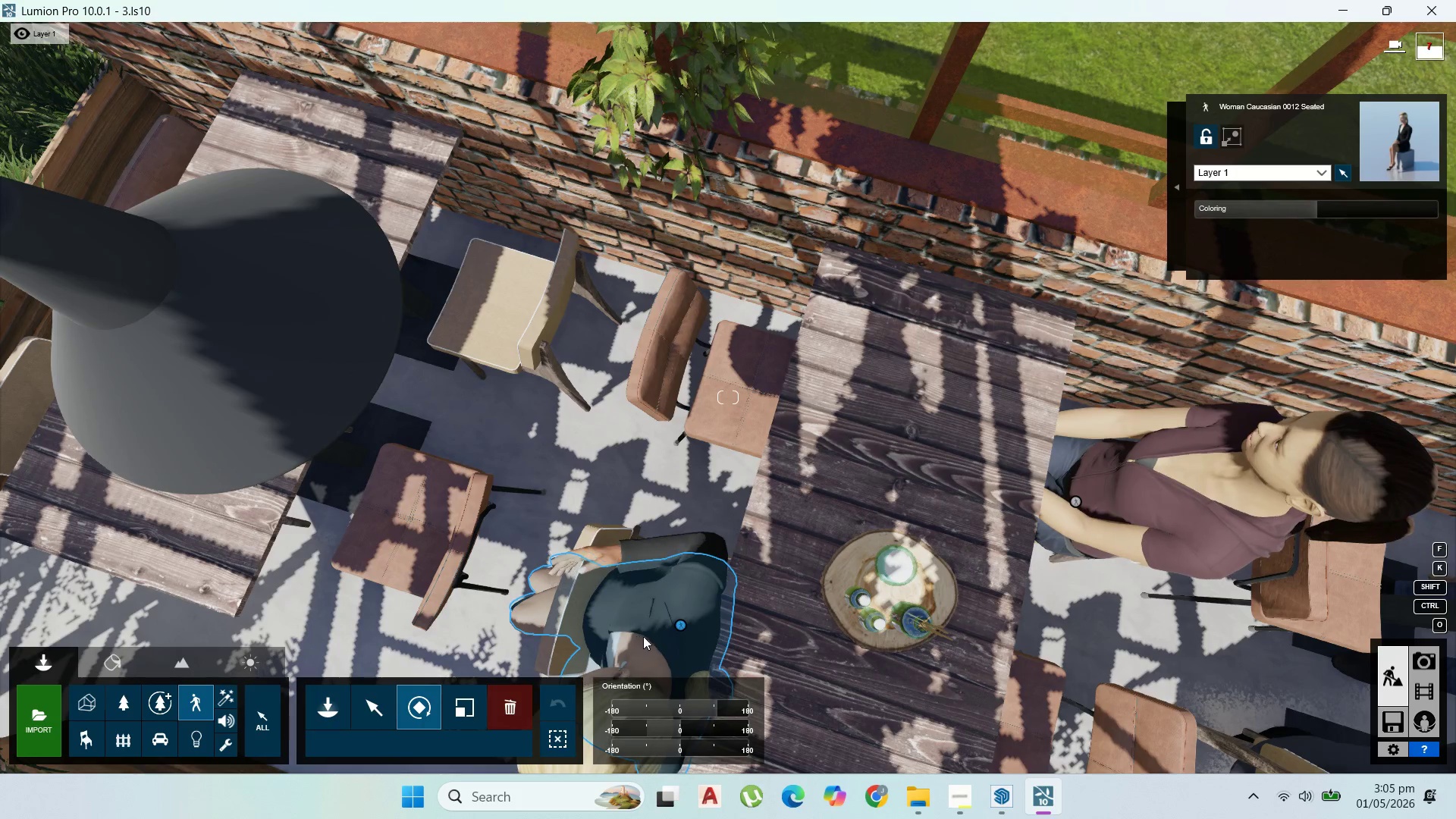 
left_click_drag(start_coordinate=[677, 624], to_coordinate=[1148, 708])
 